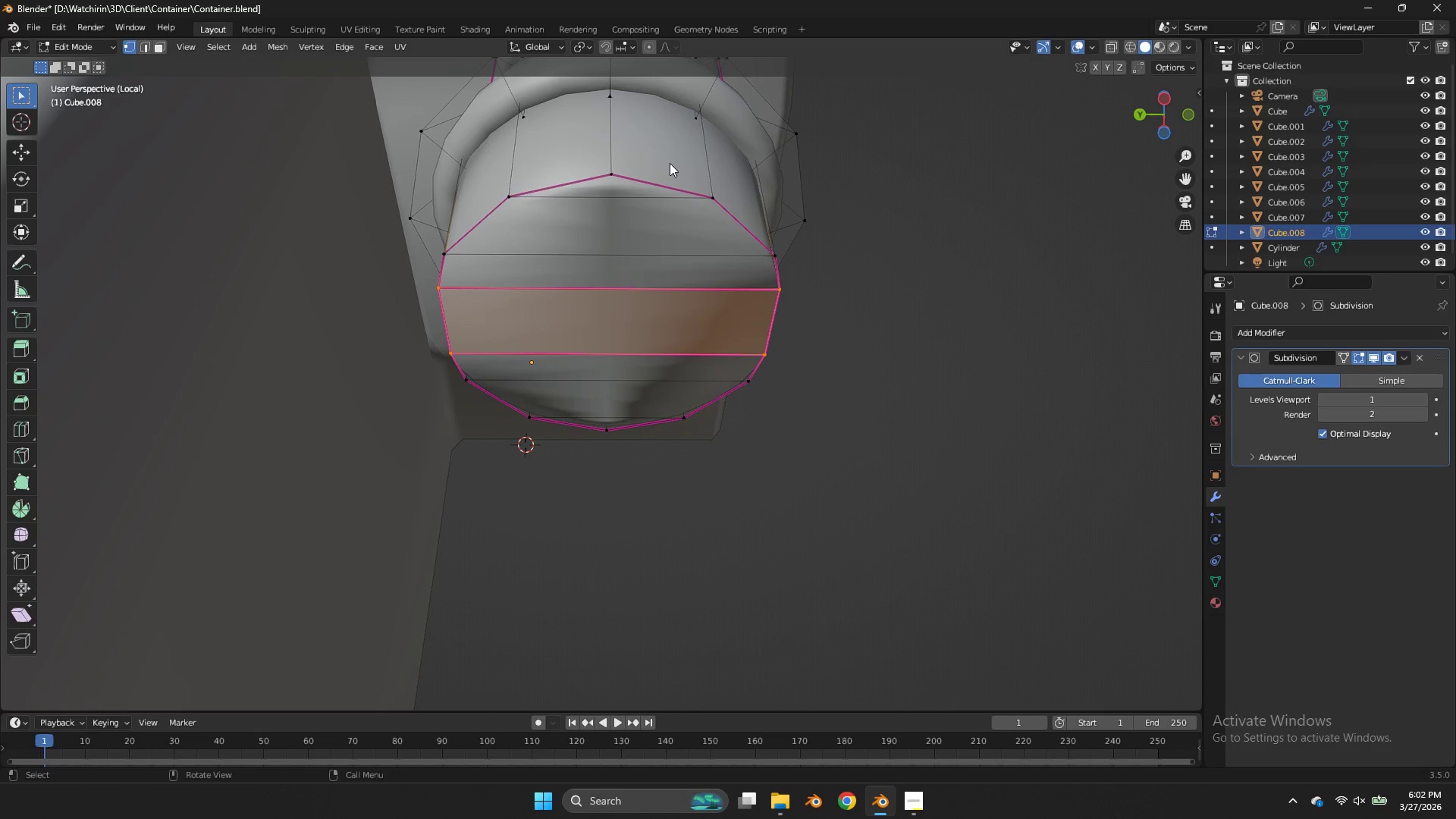 
left_click([634, 172])
 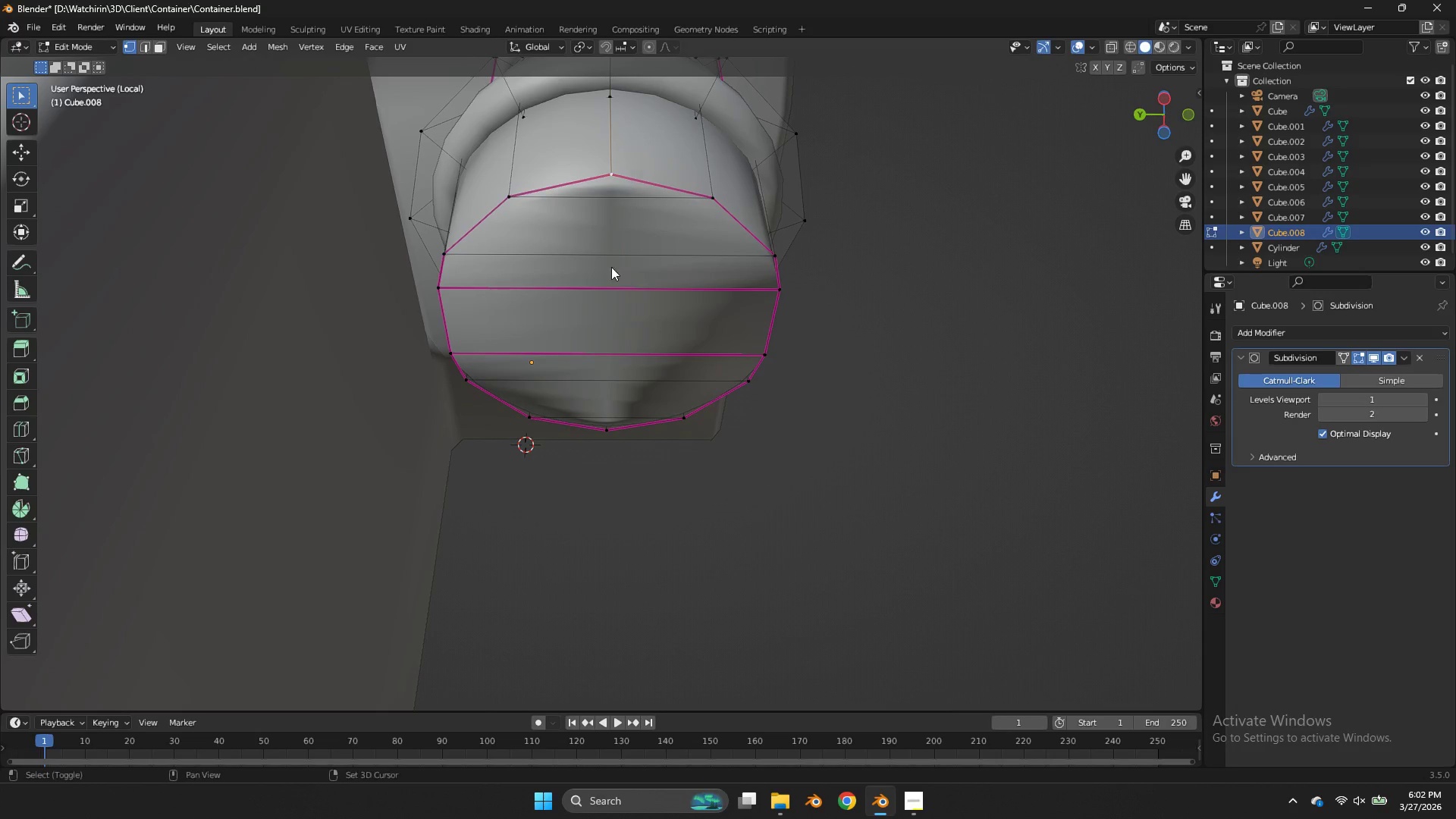 
hold_key(key=ShiftLeft, duration=0.77)
left_click([608, 431])
 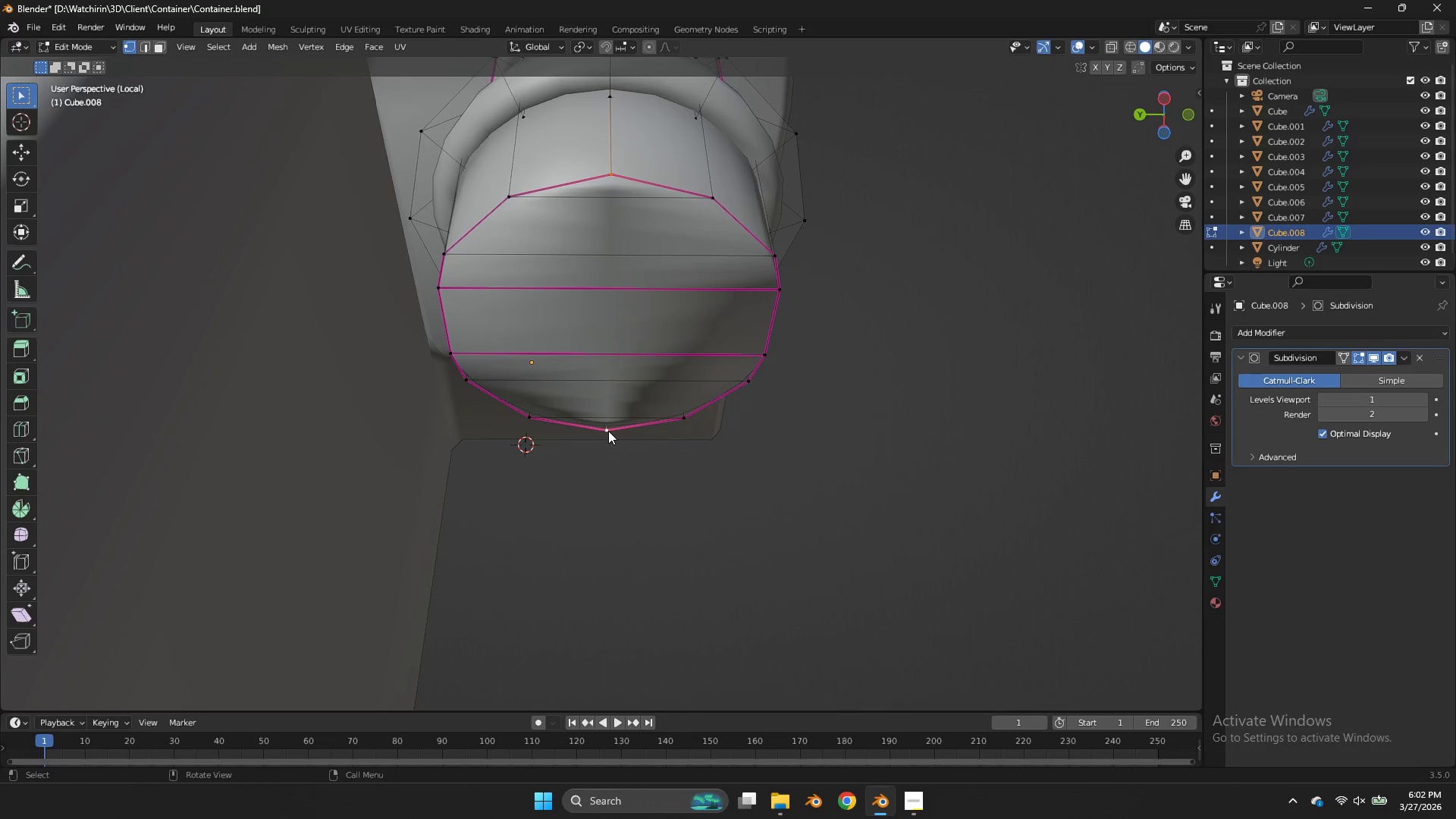 
key(J)
 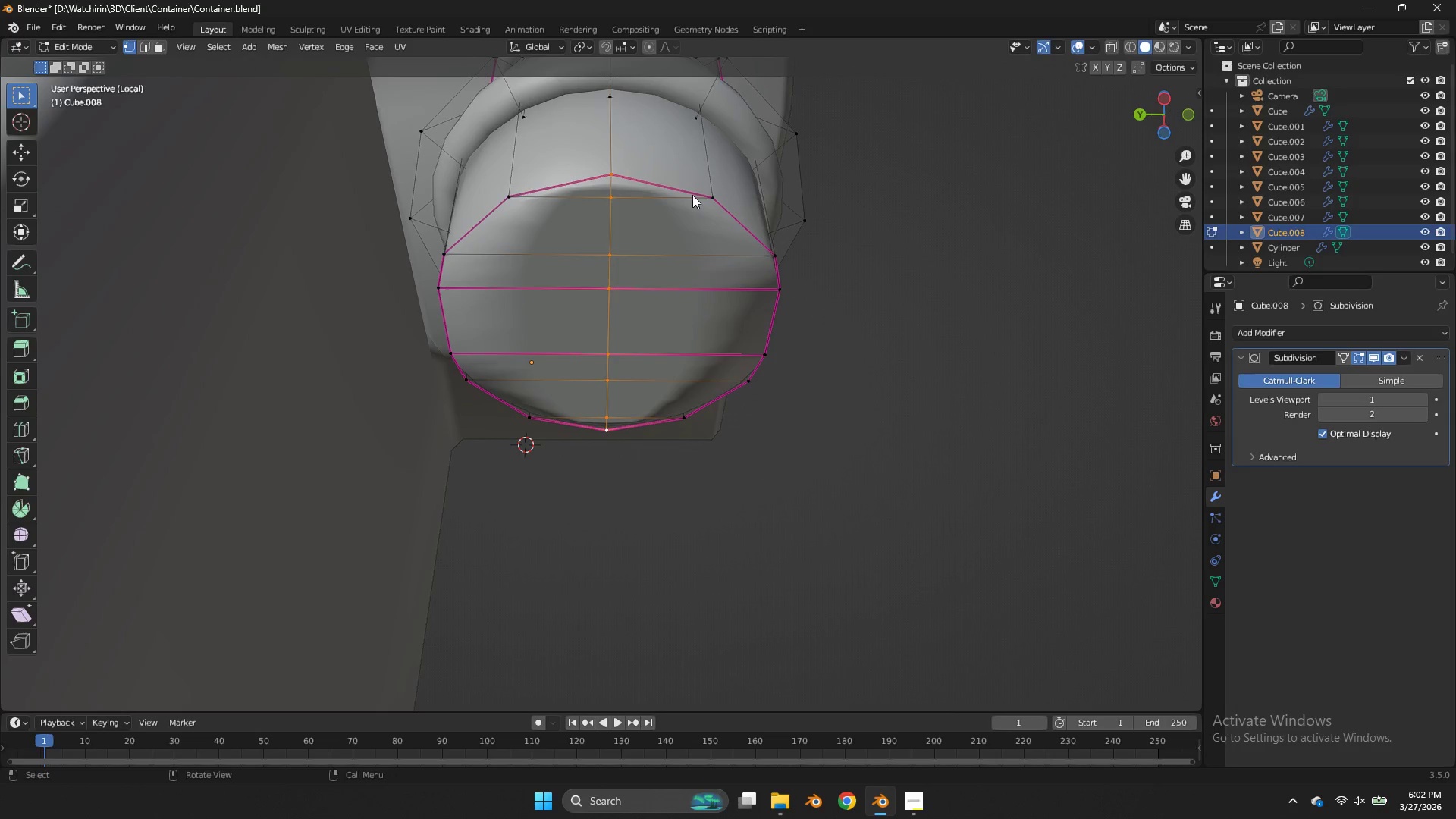 
left_click([686, 189])
 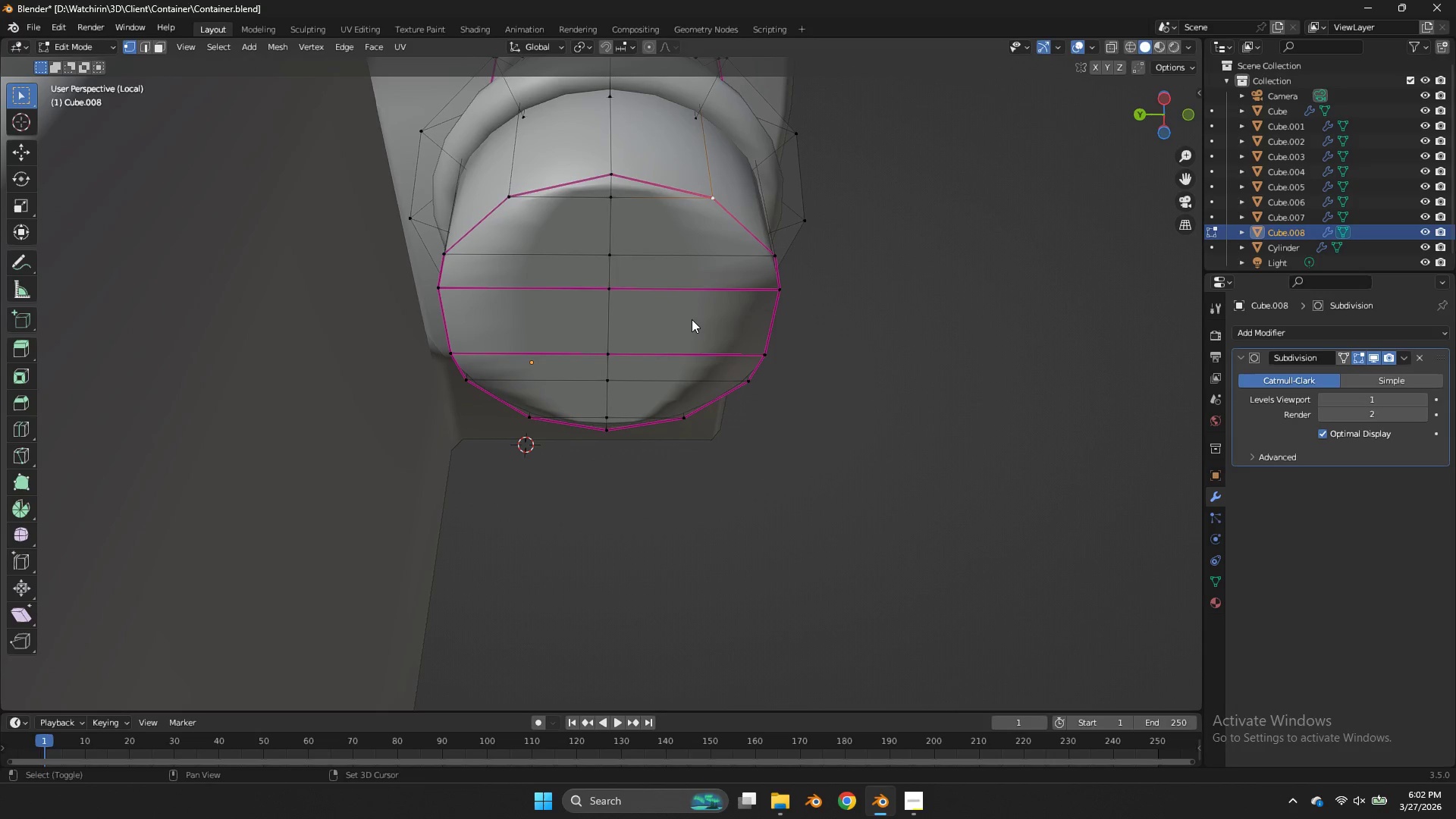 
hold_key(key=ShiftLeft, duration=0.61)
left_click([676, 398])
 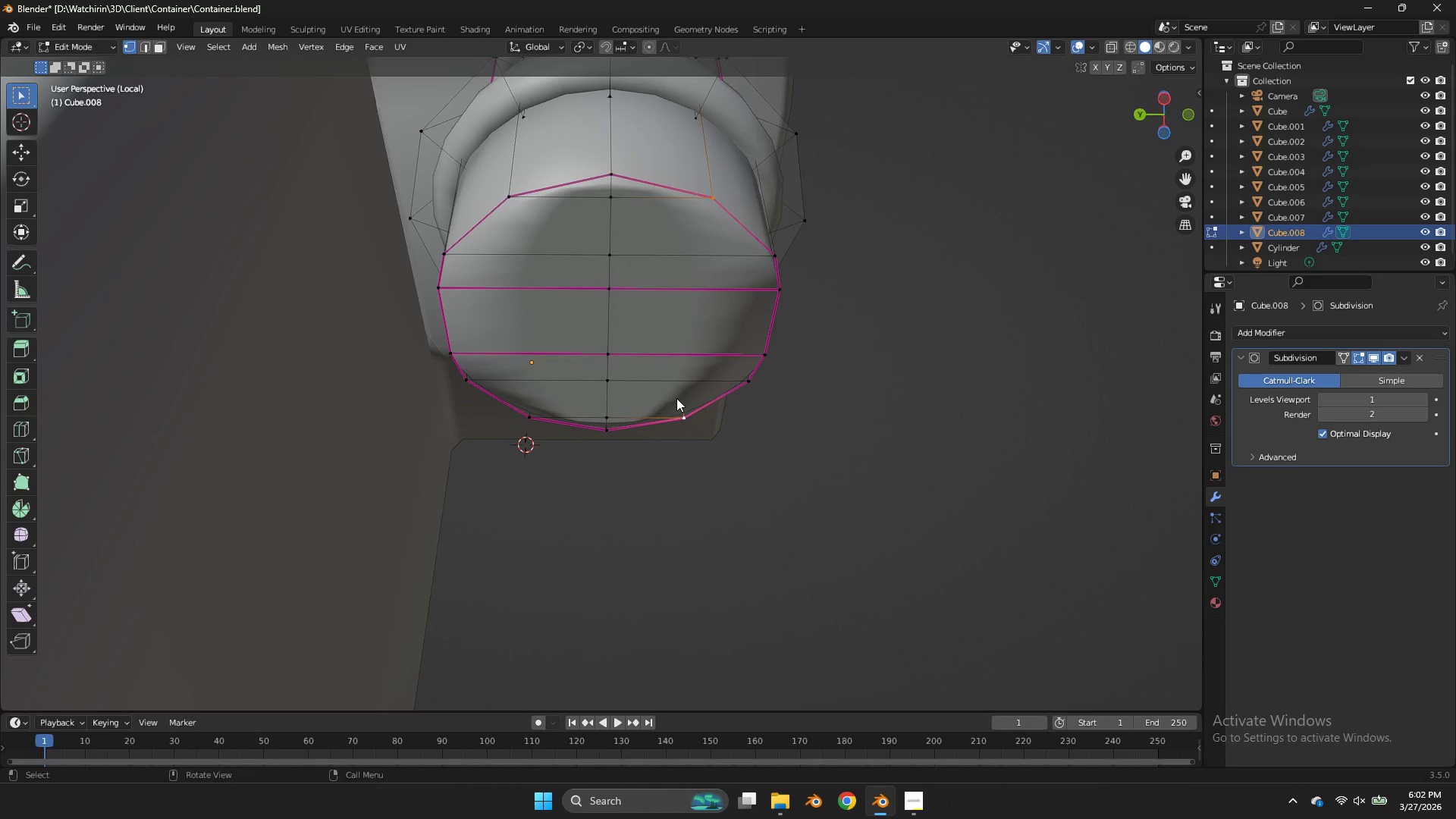 
key(J)
 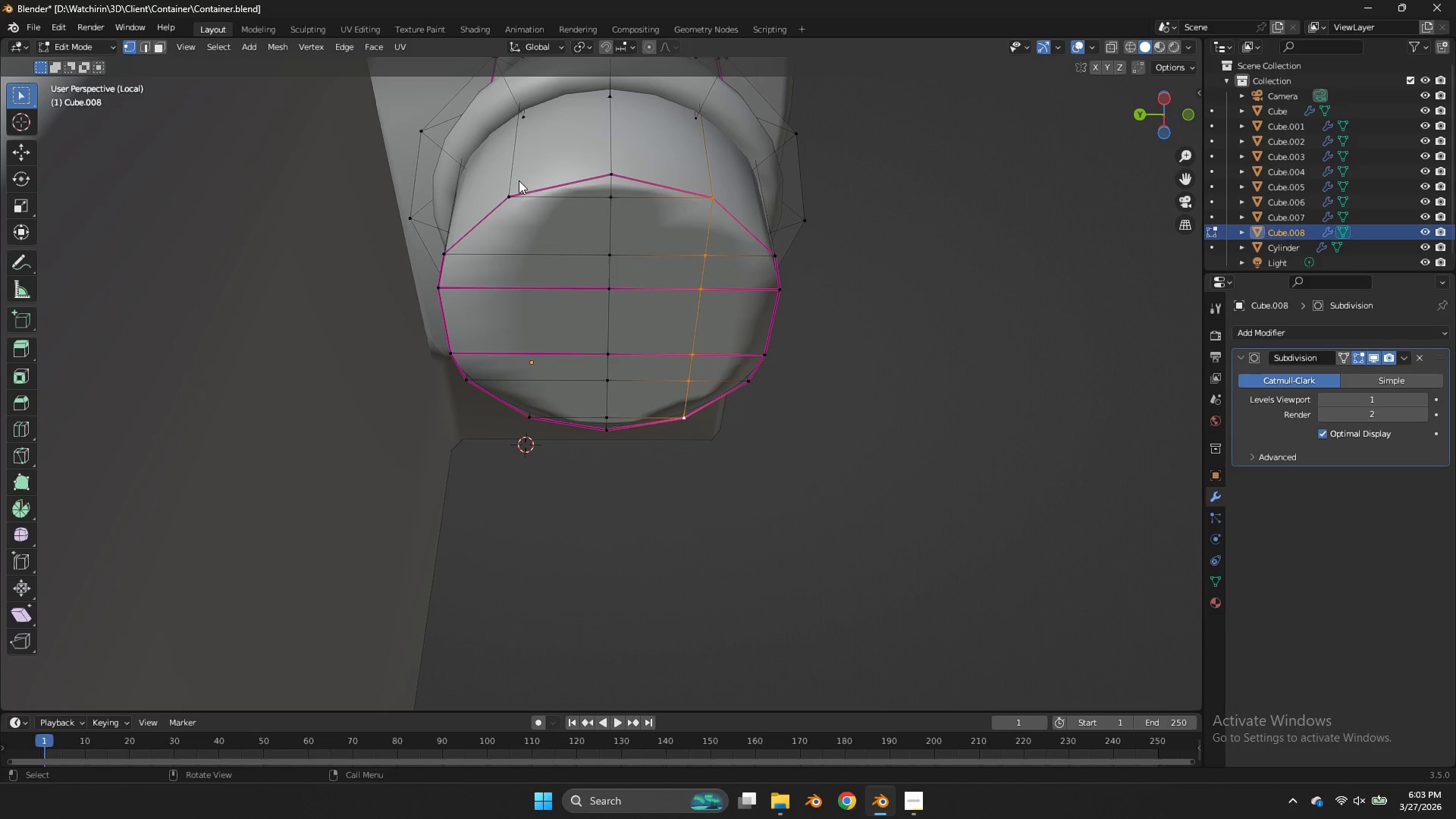 
left_click([519, 180])
 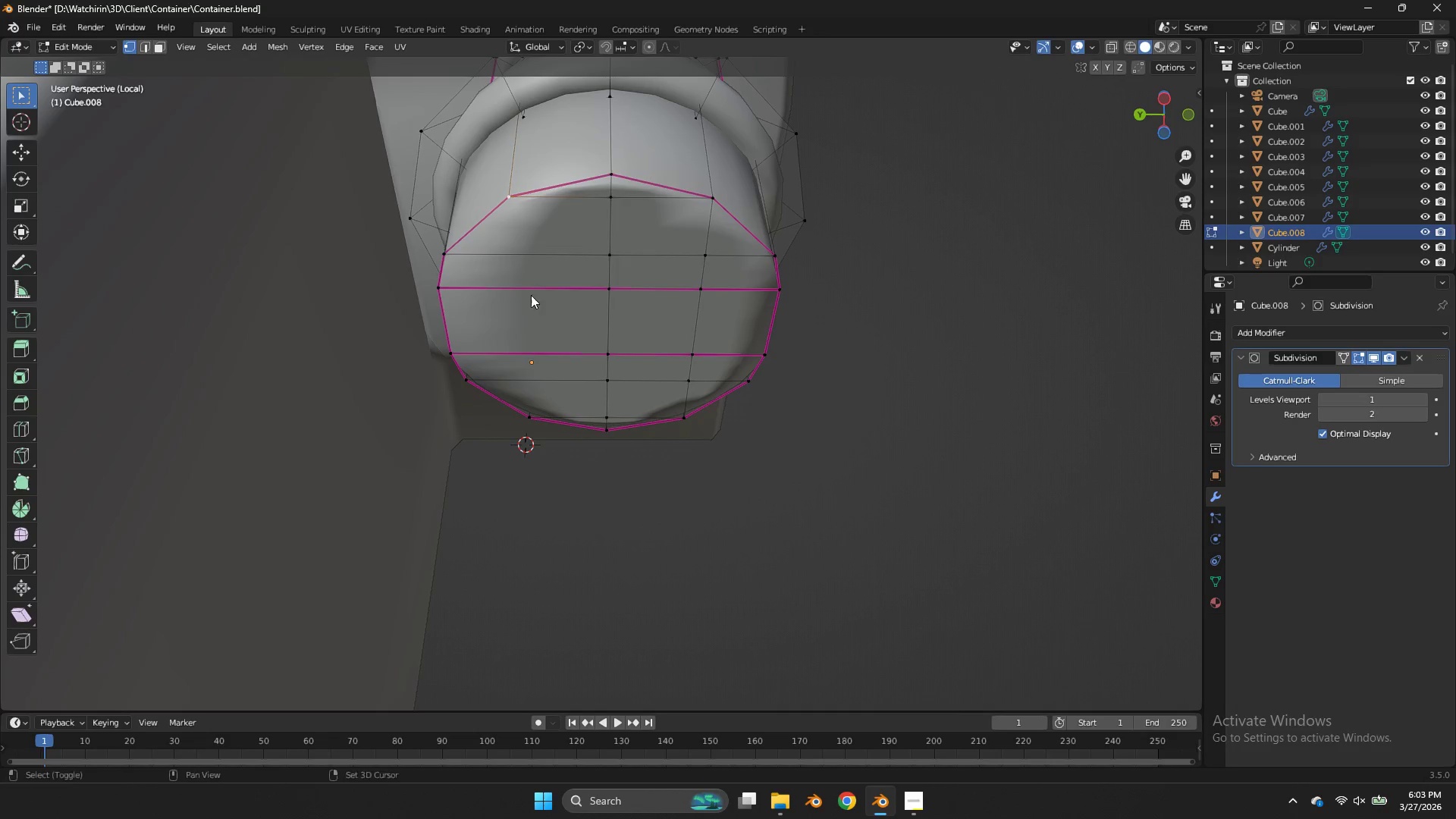 
hold_key(key=ShiftLeft, duration=0.7)
left_click([535, 415])
 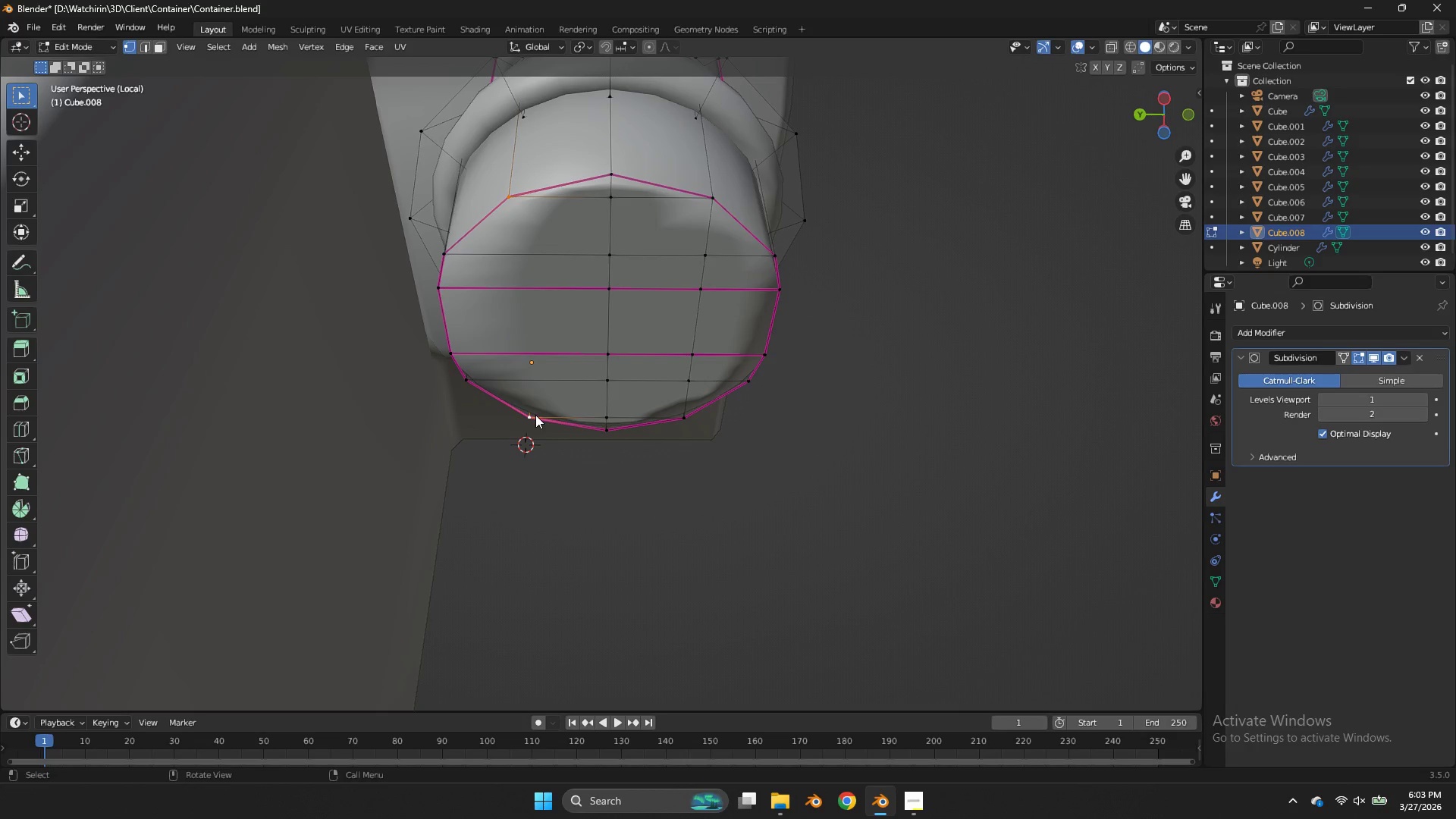 
key(J)
 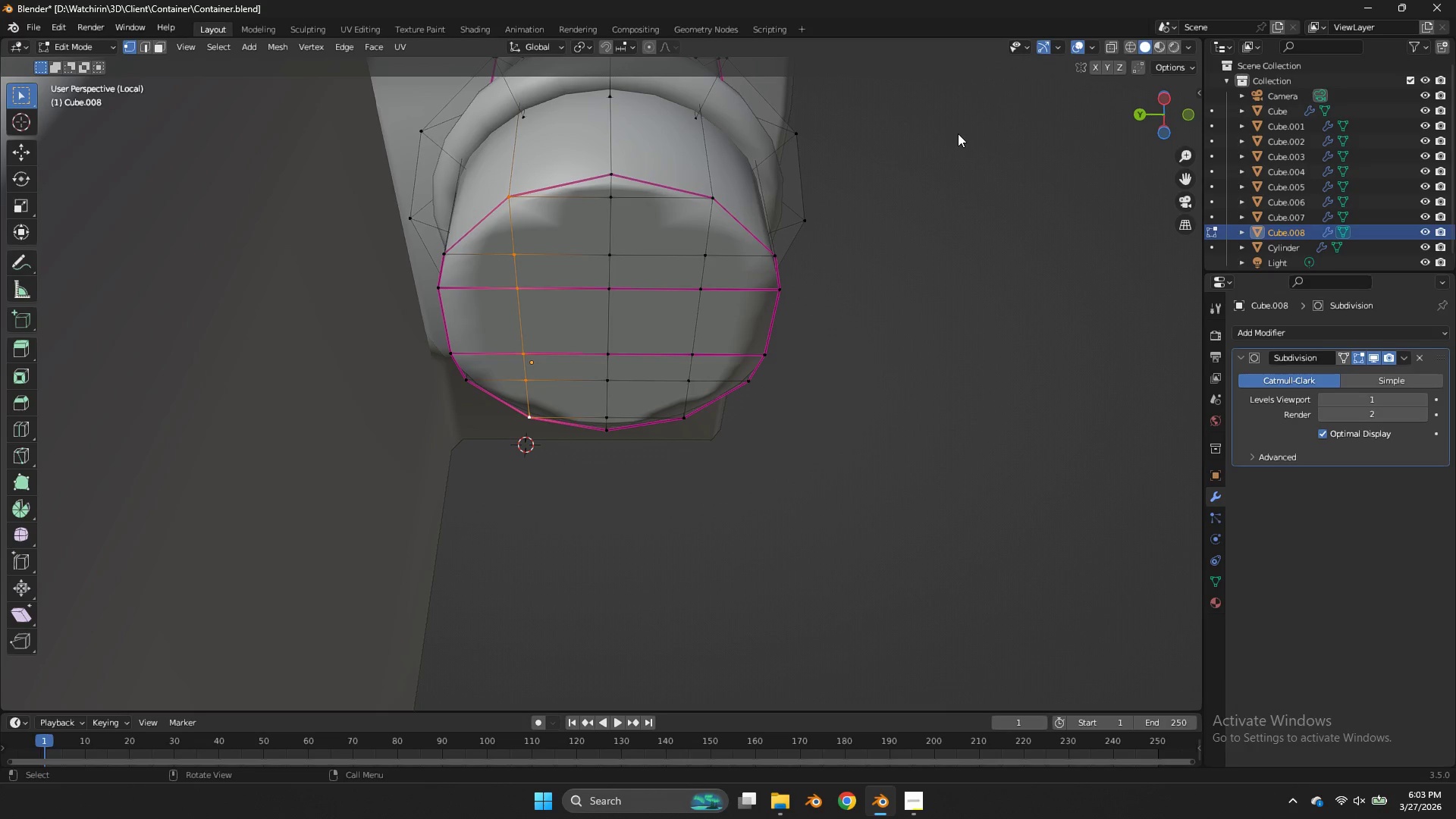 
key(Control+ControlLeft)
 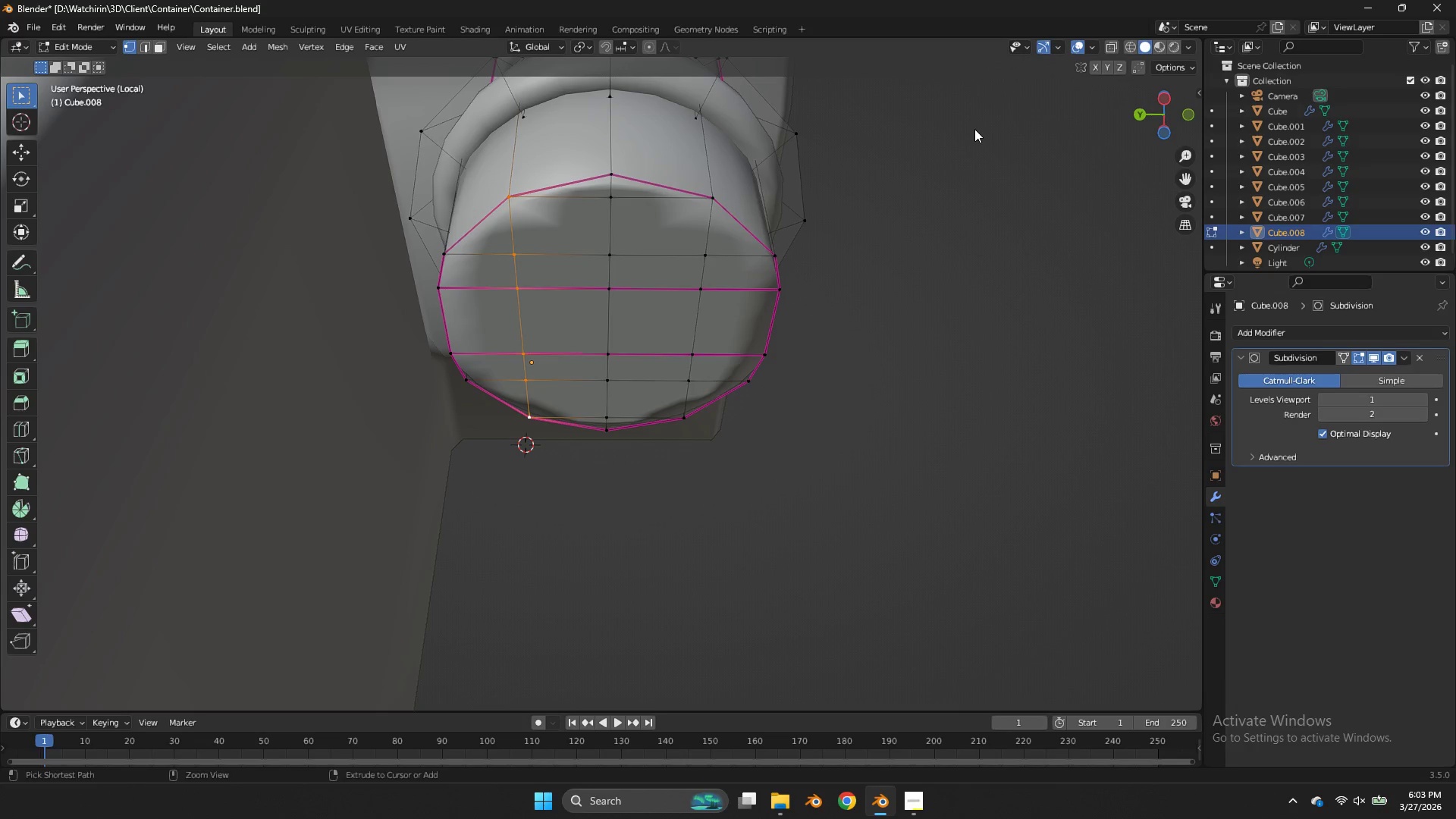 
key(Control+S)
 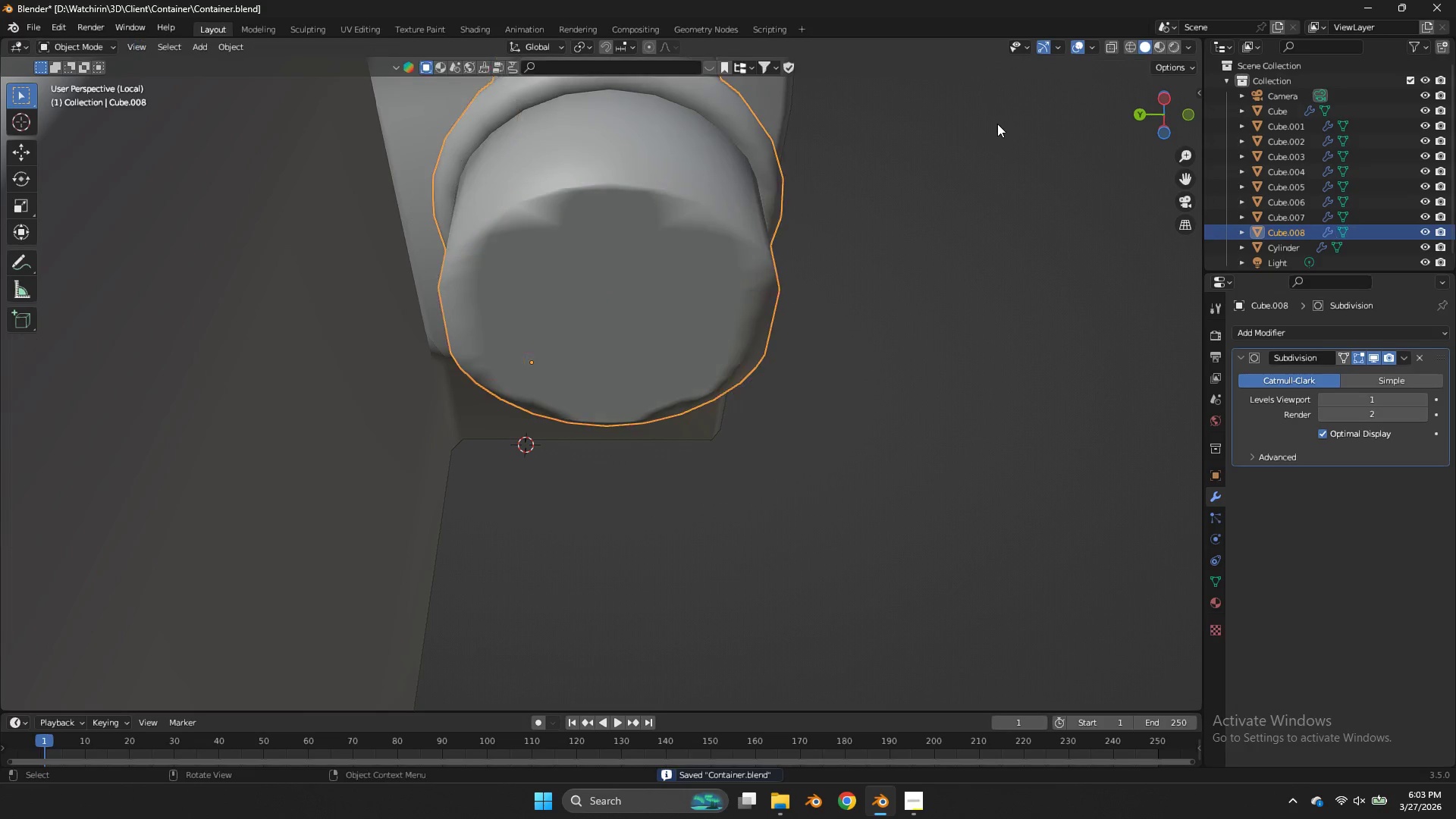 
key(Tab)
 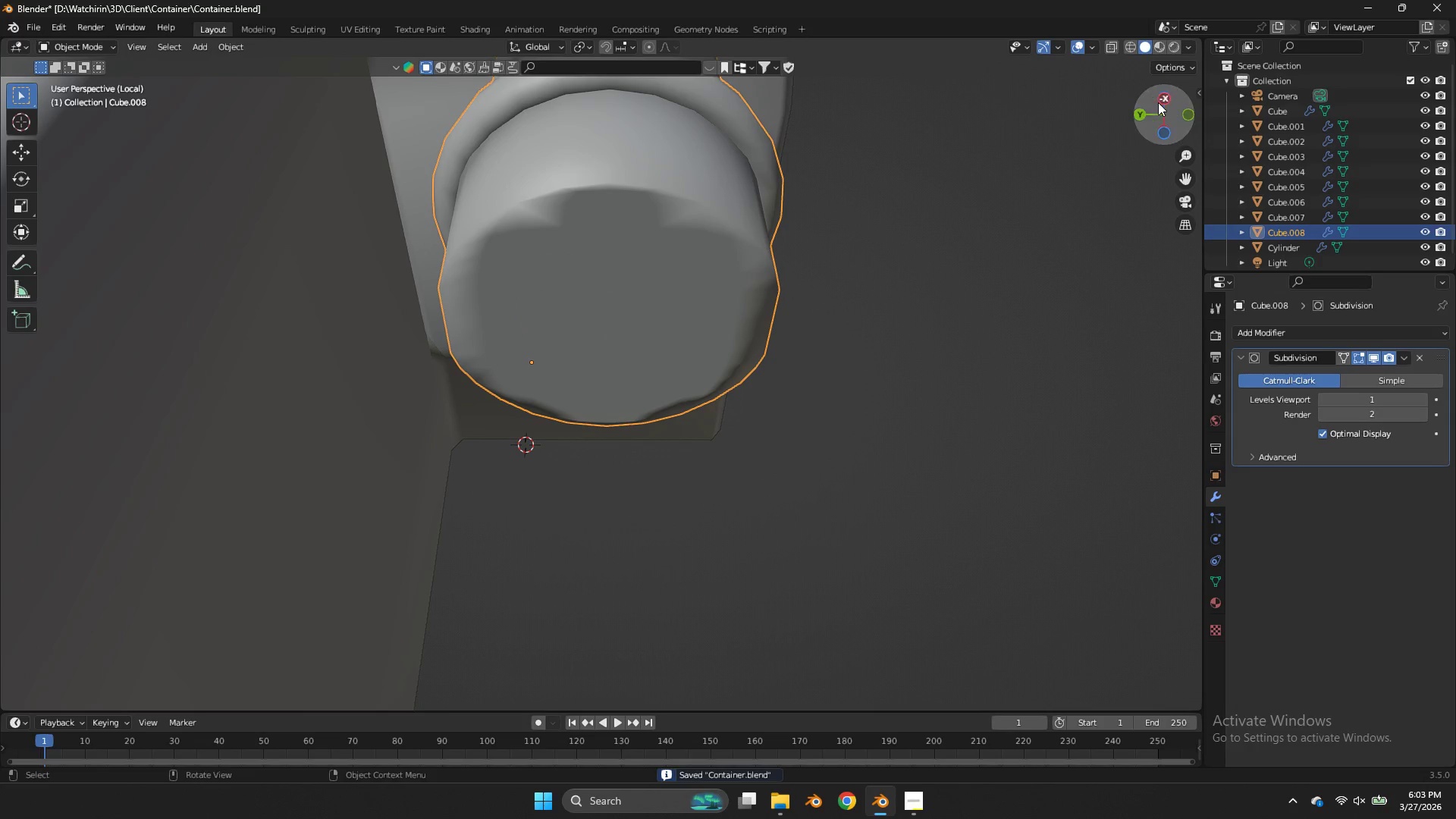 
left_click_drag(start_coordinate=[1158, 104], to_coordinate=[1005, 180])
 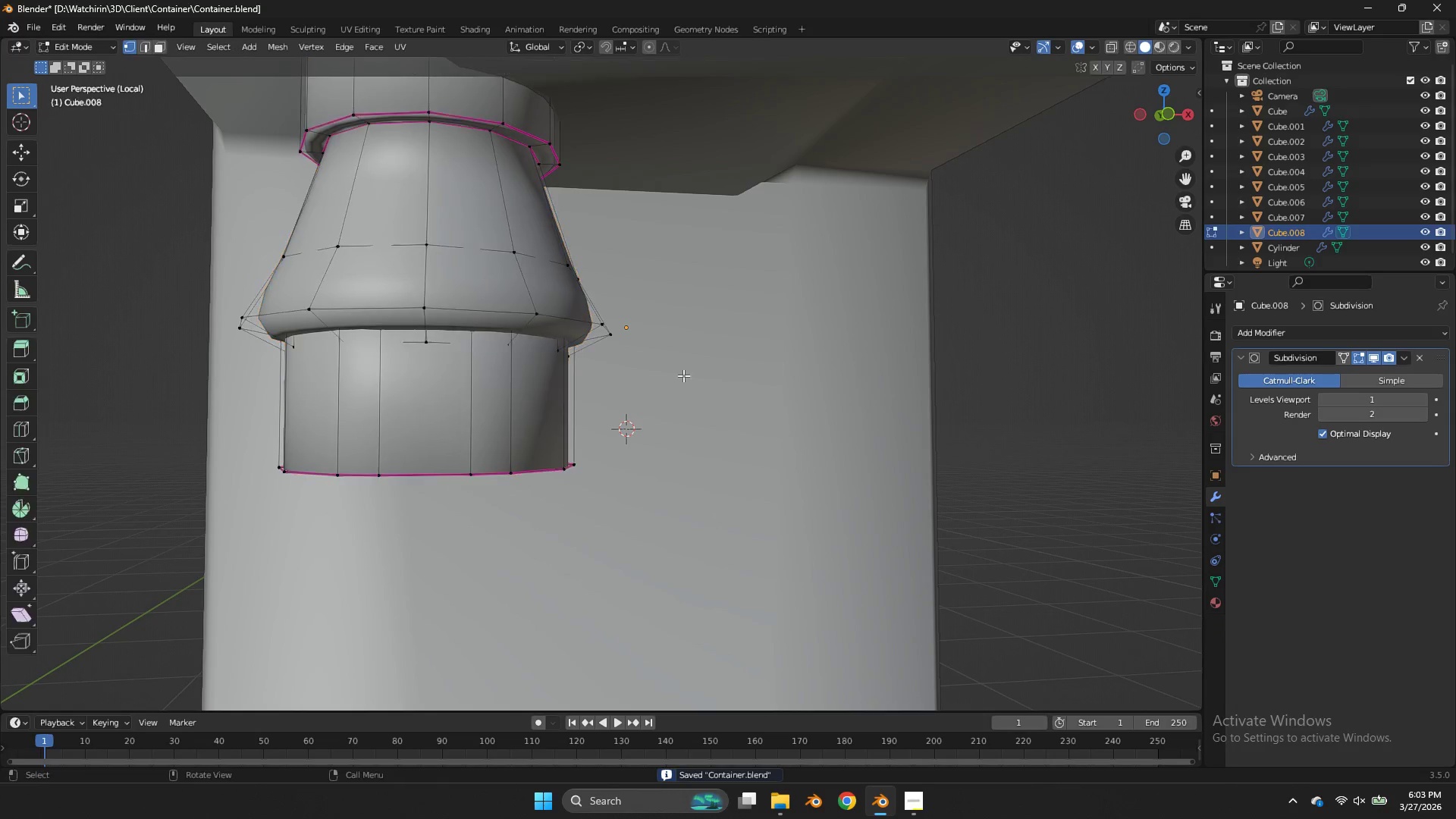 
key(Tab)
 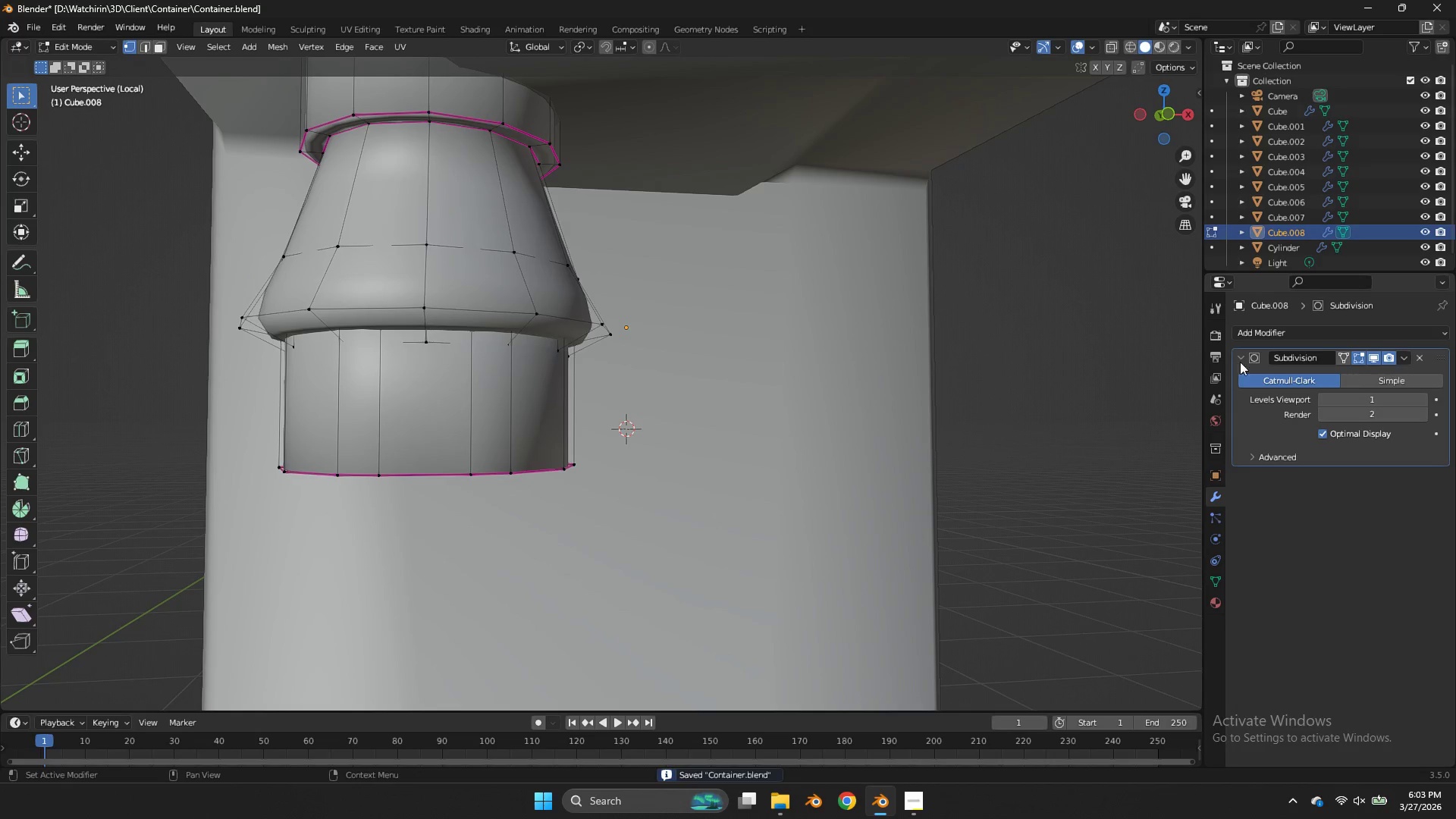 
key(Tab)
 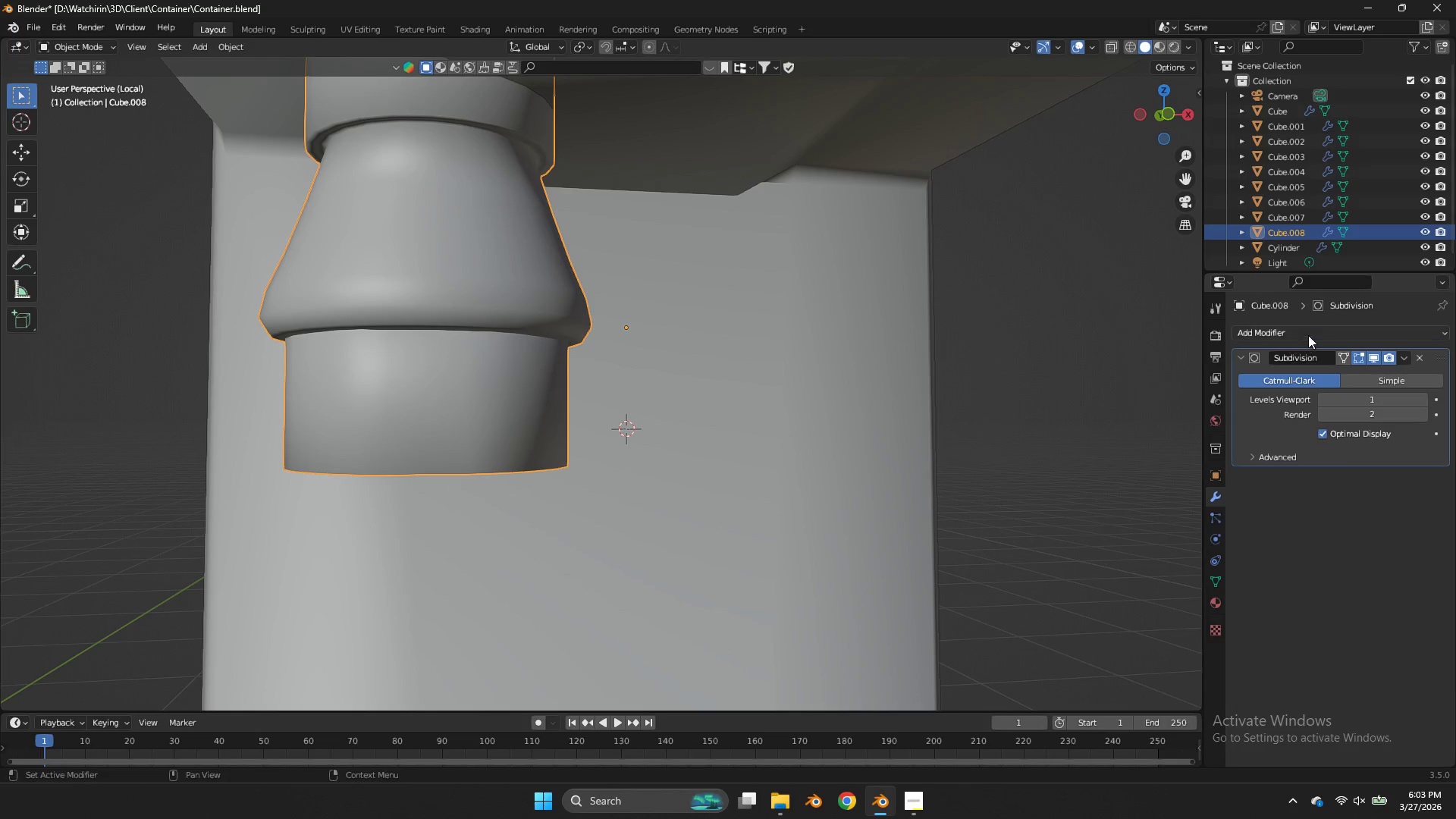 
left_click([1308, 335])
 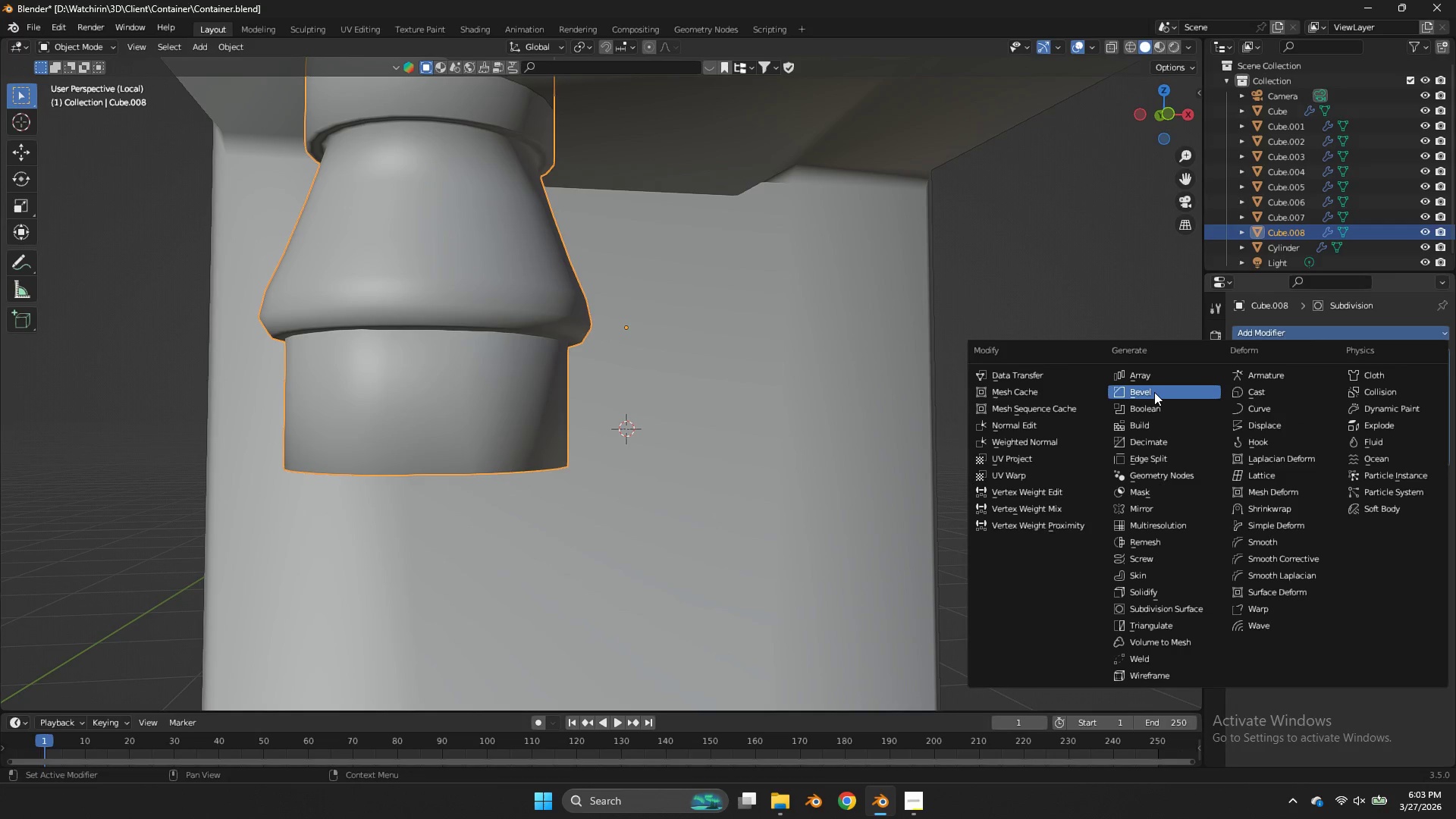 
left_click([1154, 392])
 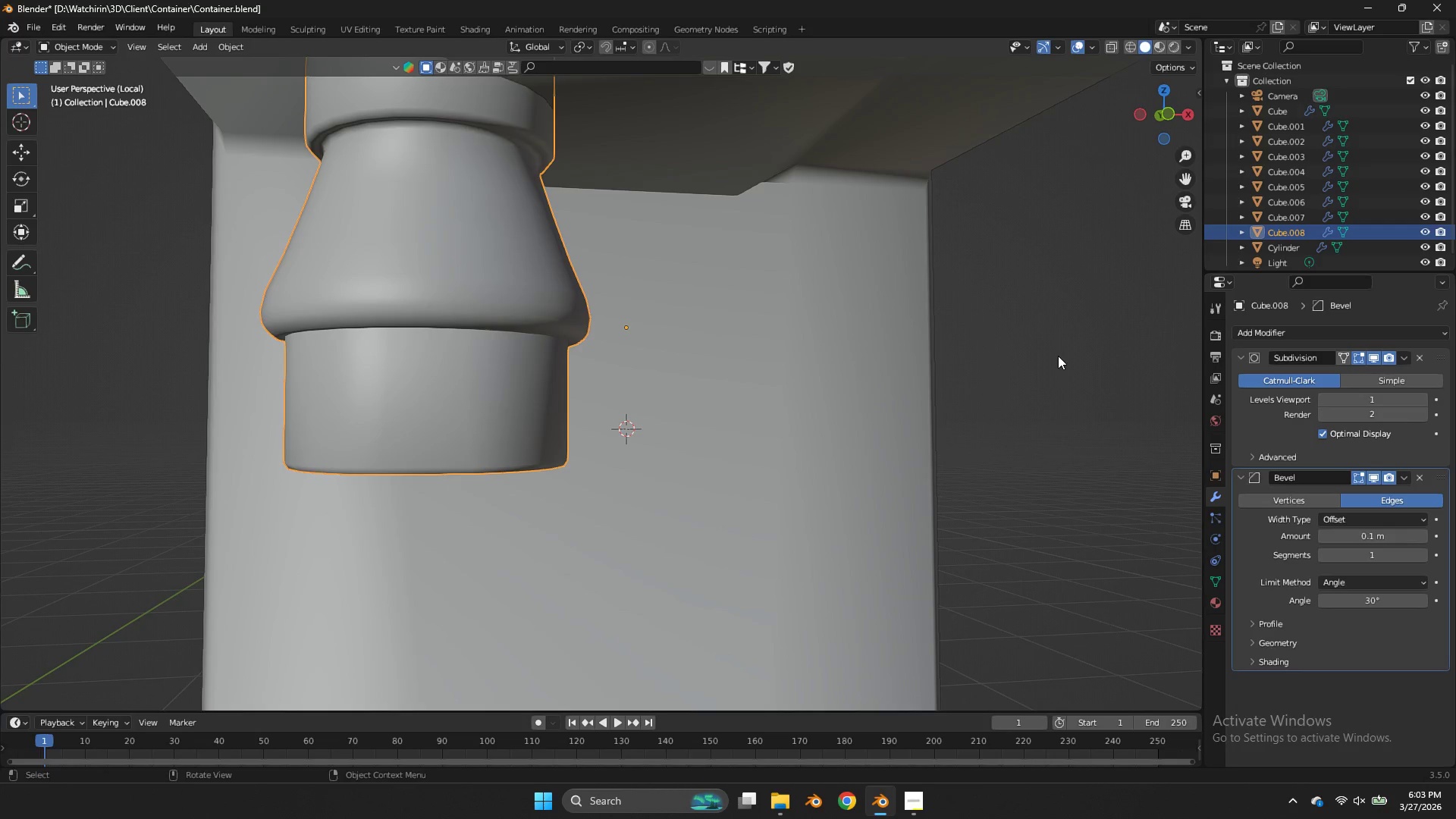 
scroll: coordinate [1058, 356], scroll_direction: down, amount: 2.0
 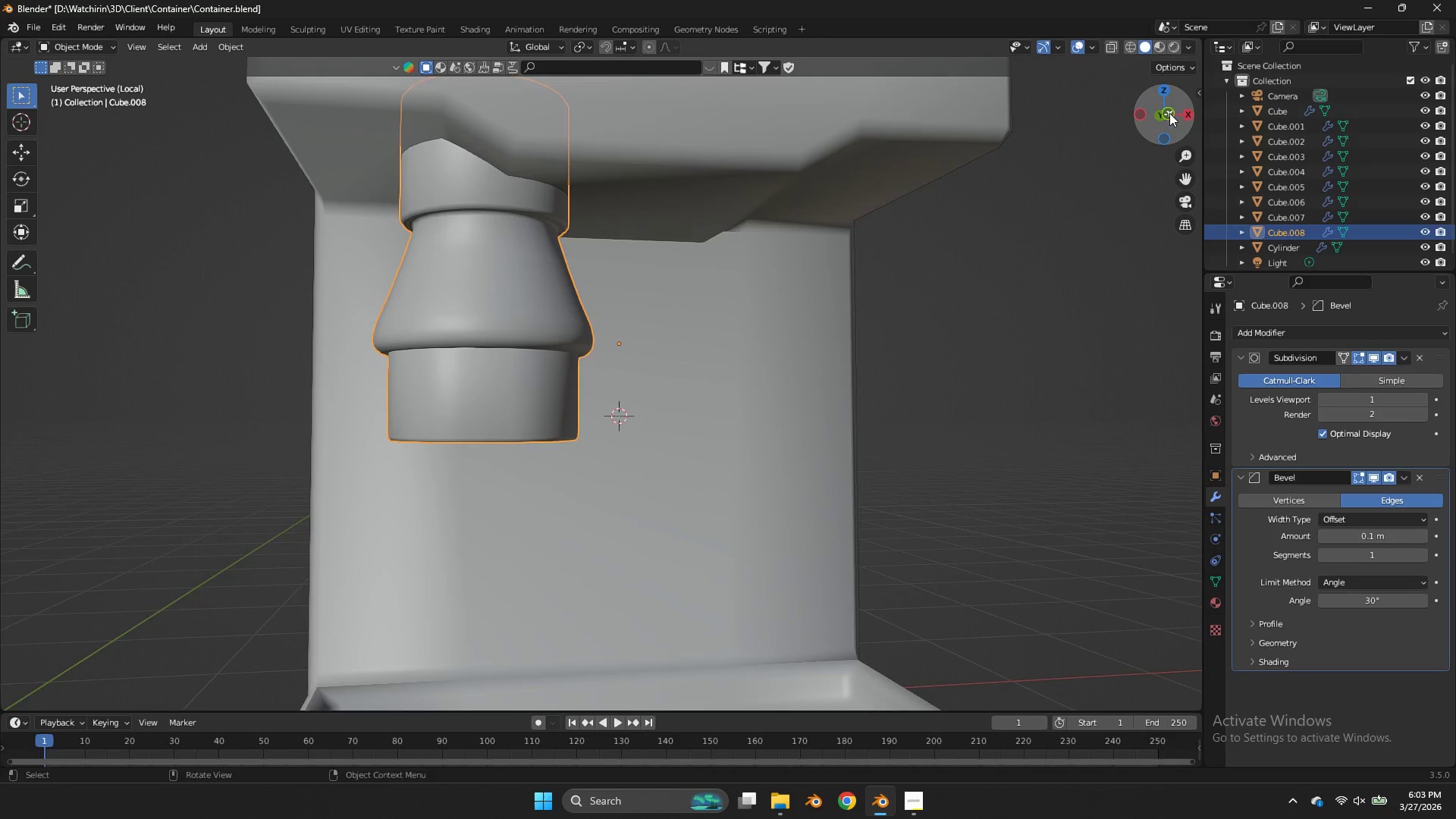 
left_click_drag(start_coordinate=[1169, 113], to_coordinate=[60, 96])
 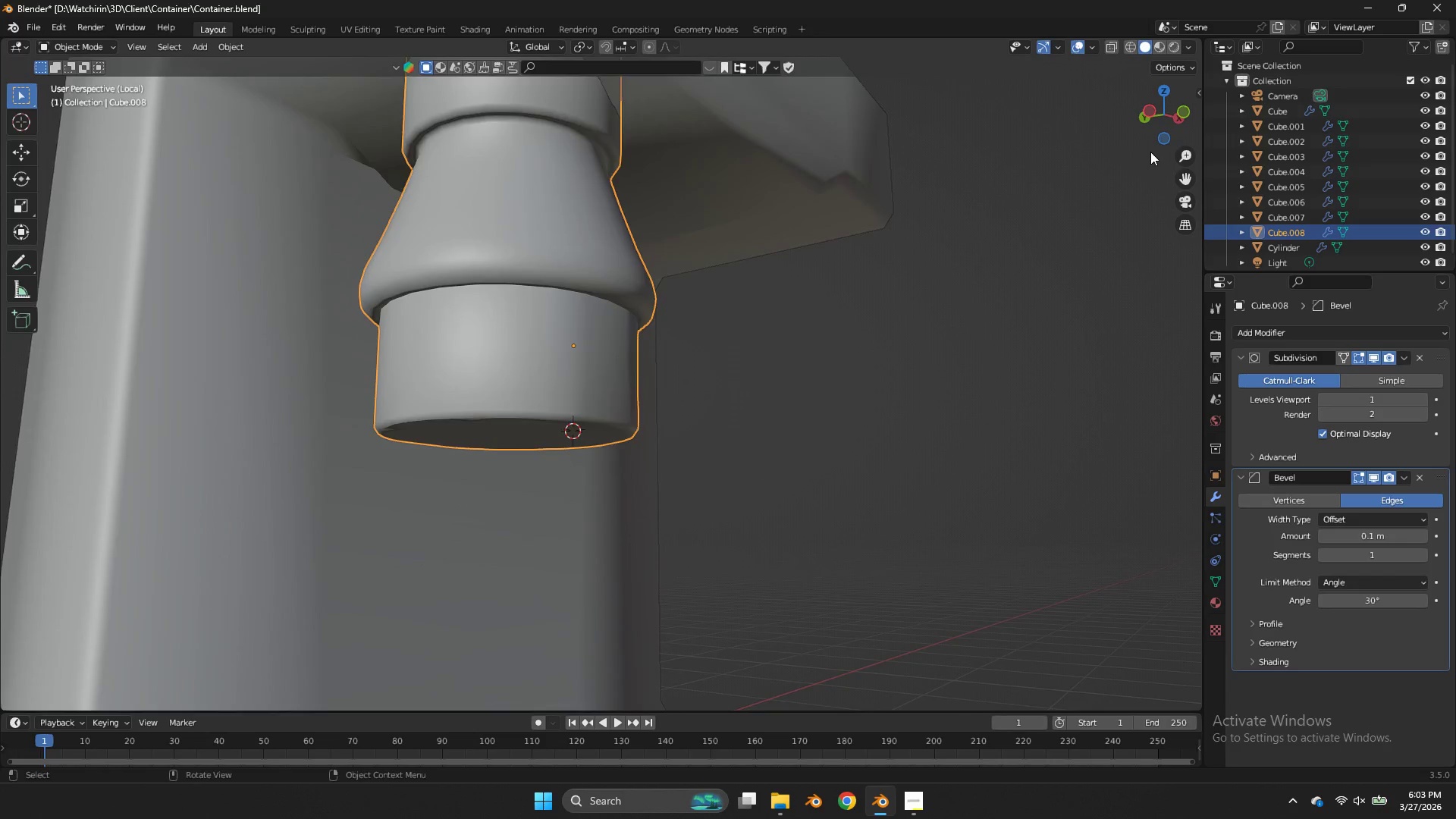 
scroll: coordinate [1150, 152], scroll_direction: up, amount: 3.0
 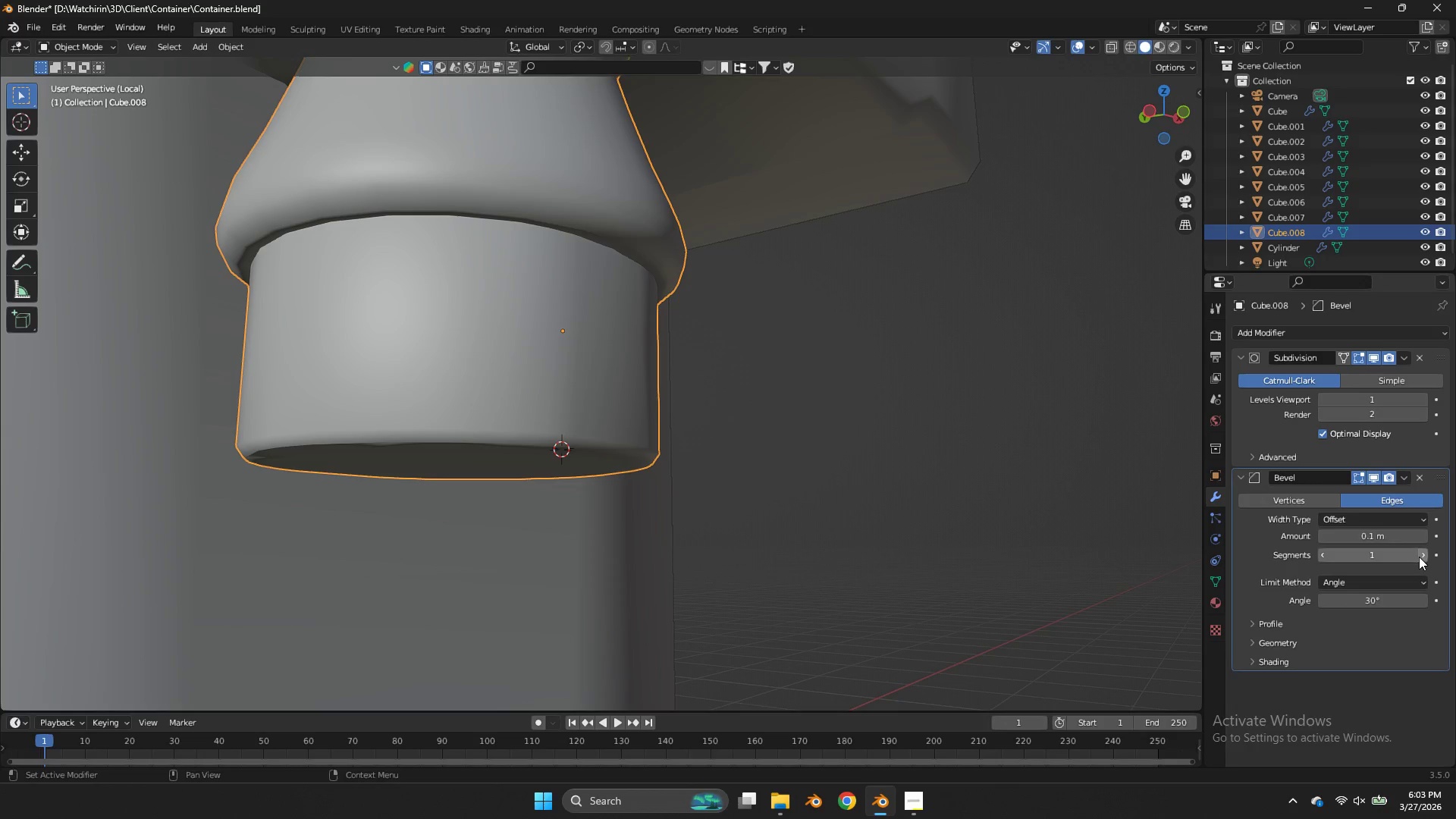 
left_click([1419, 557])
 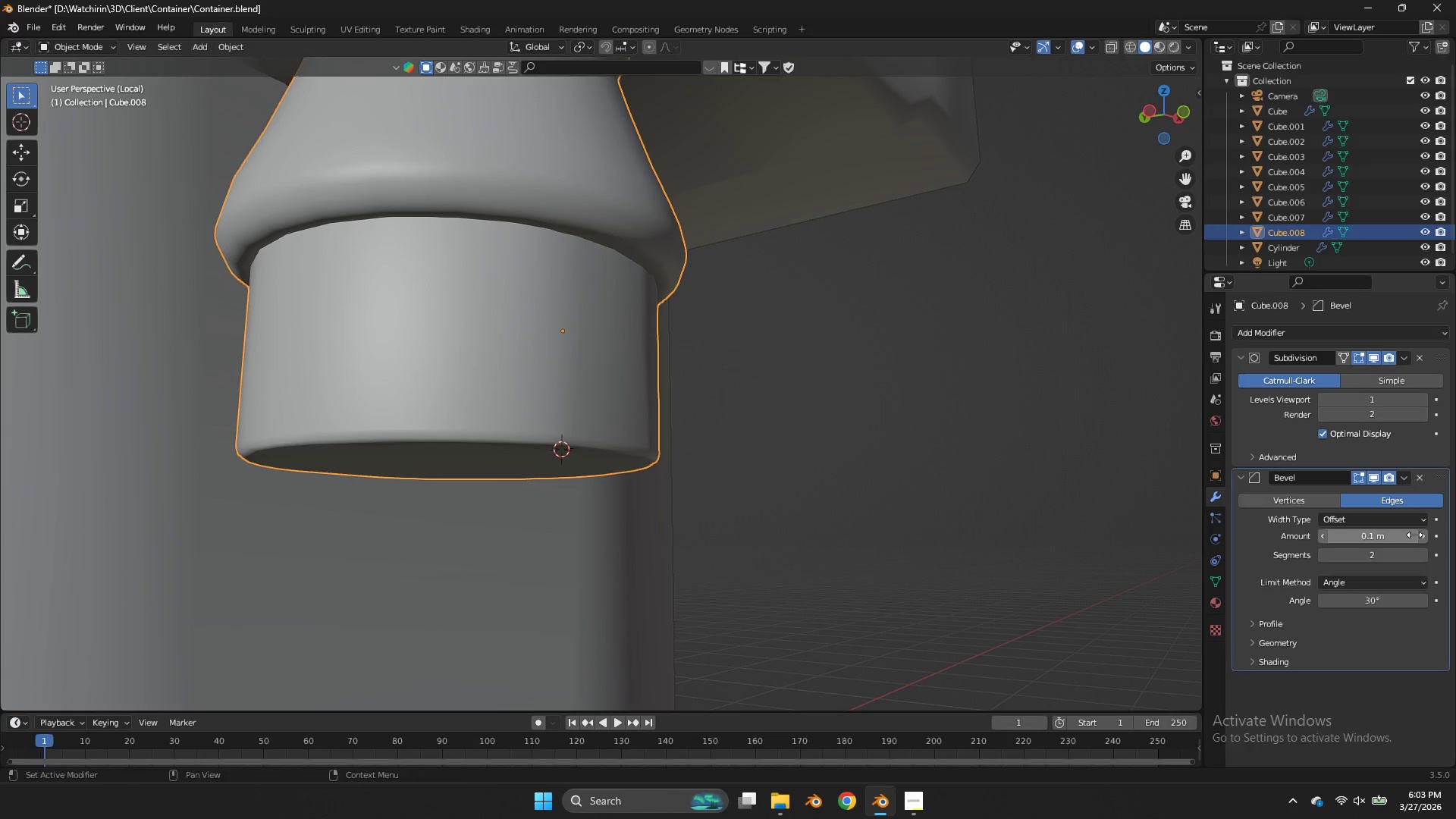 
left_click_drag(start_coordinate=[1402, 536], to_coordinate=[691, 344])
 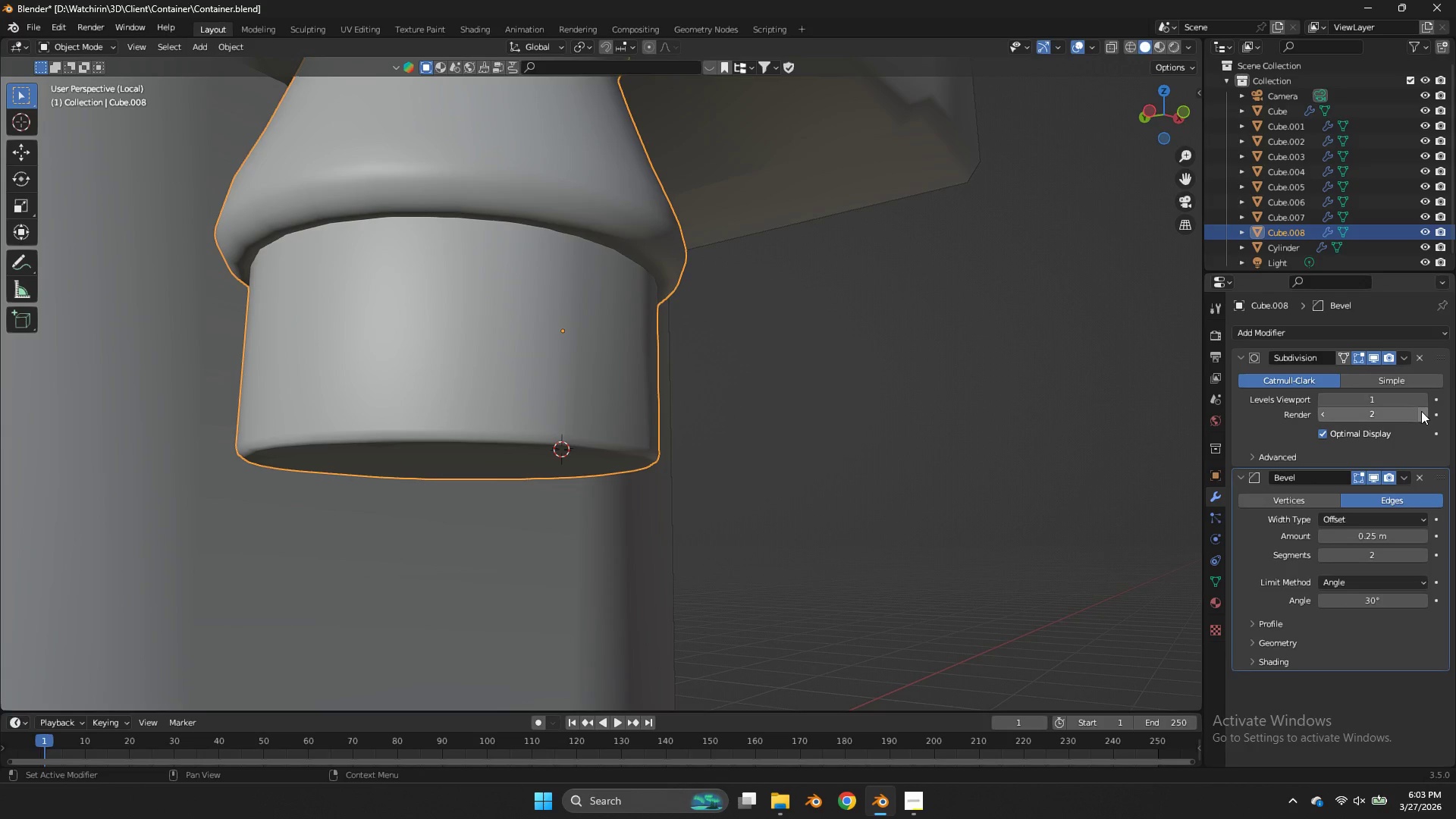 
left_click([1421, 403])
 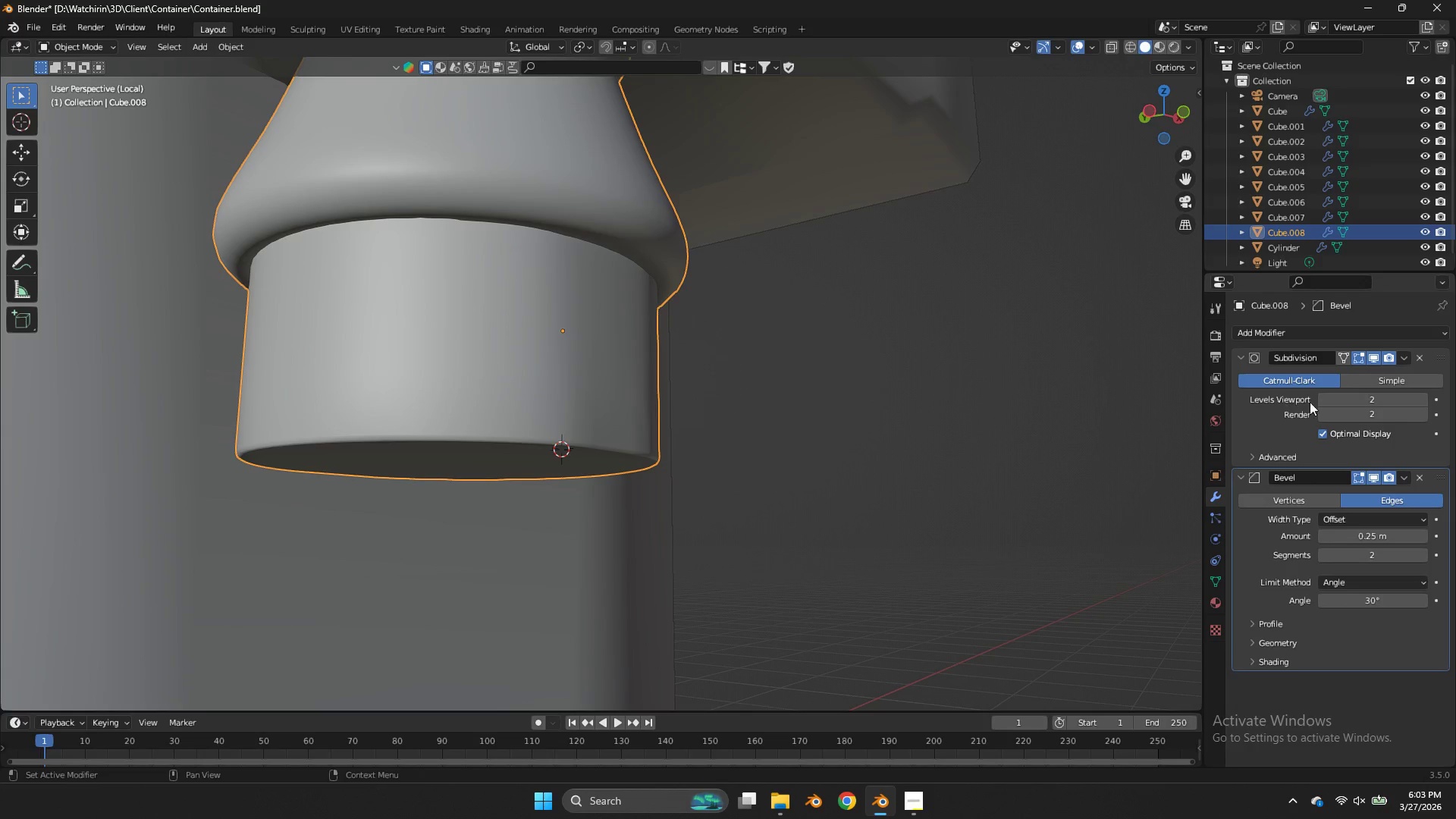 
left_click_drag(start_coordinate=[1322, 402], to_coordinate=[594, 403])
 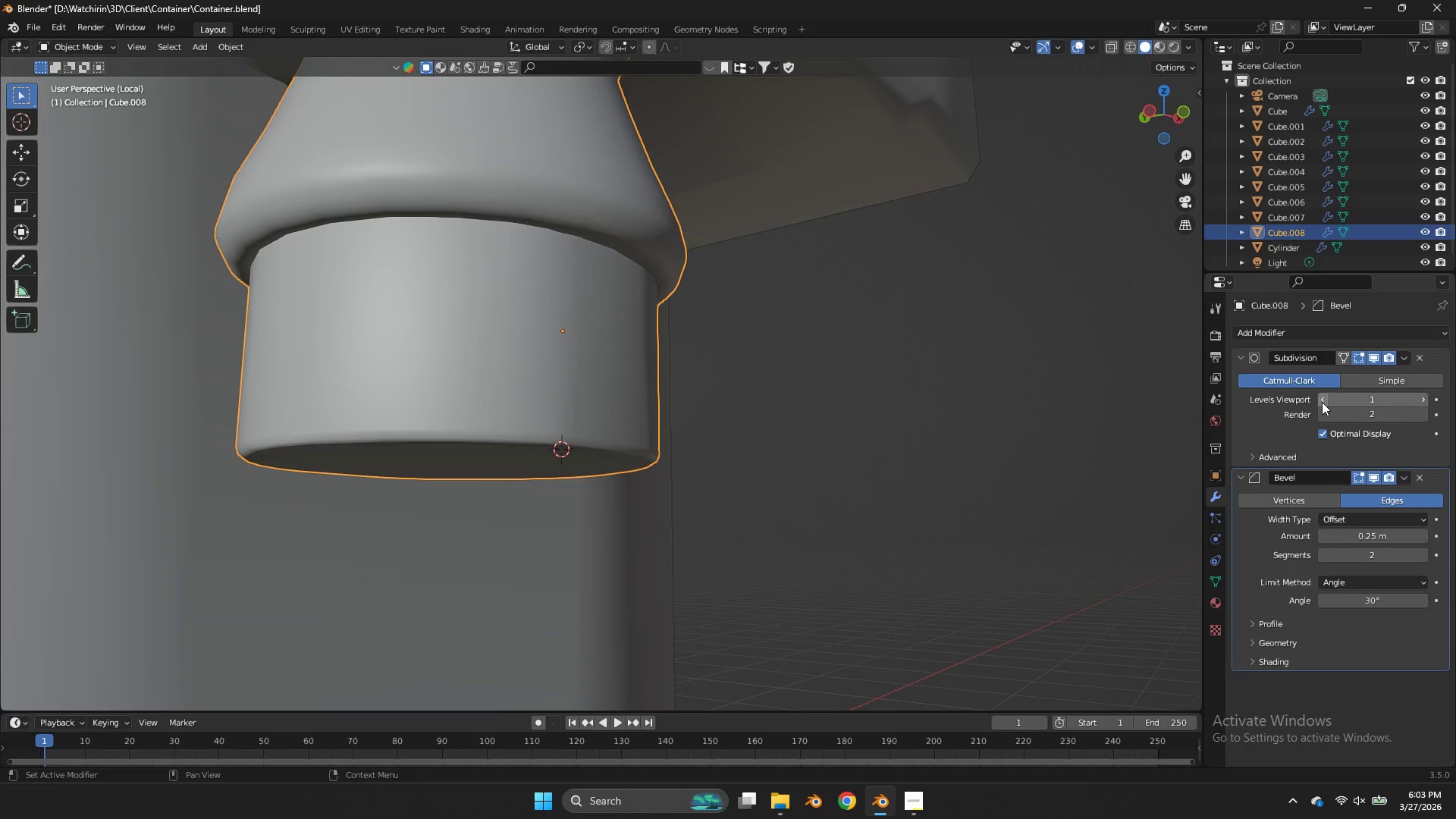 
double_click([1322, 402])
 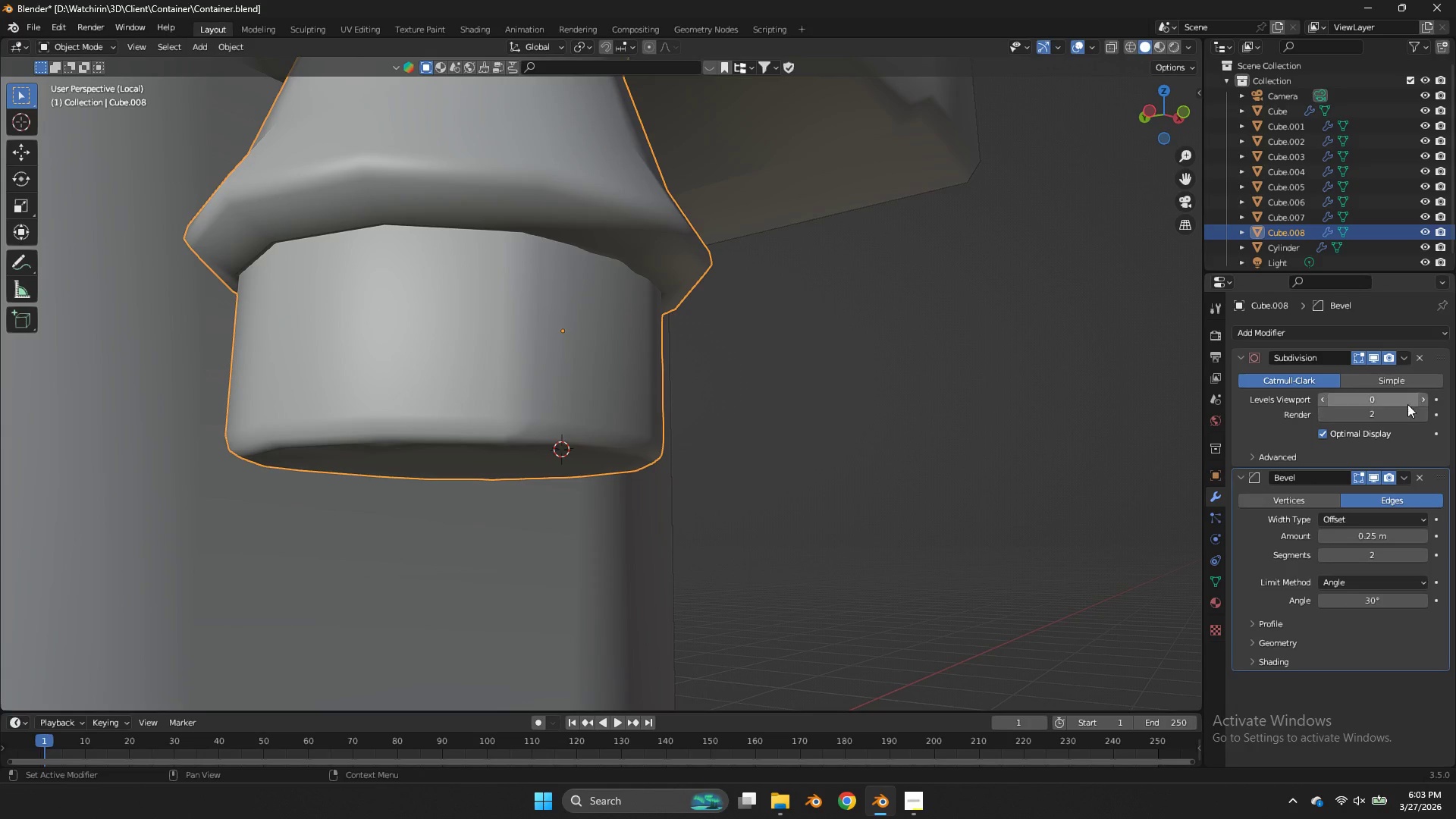 
left_click([1418, 400])
 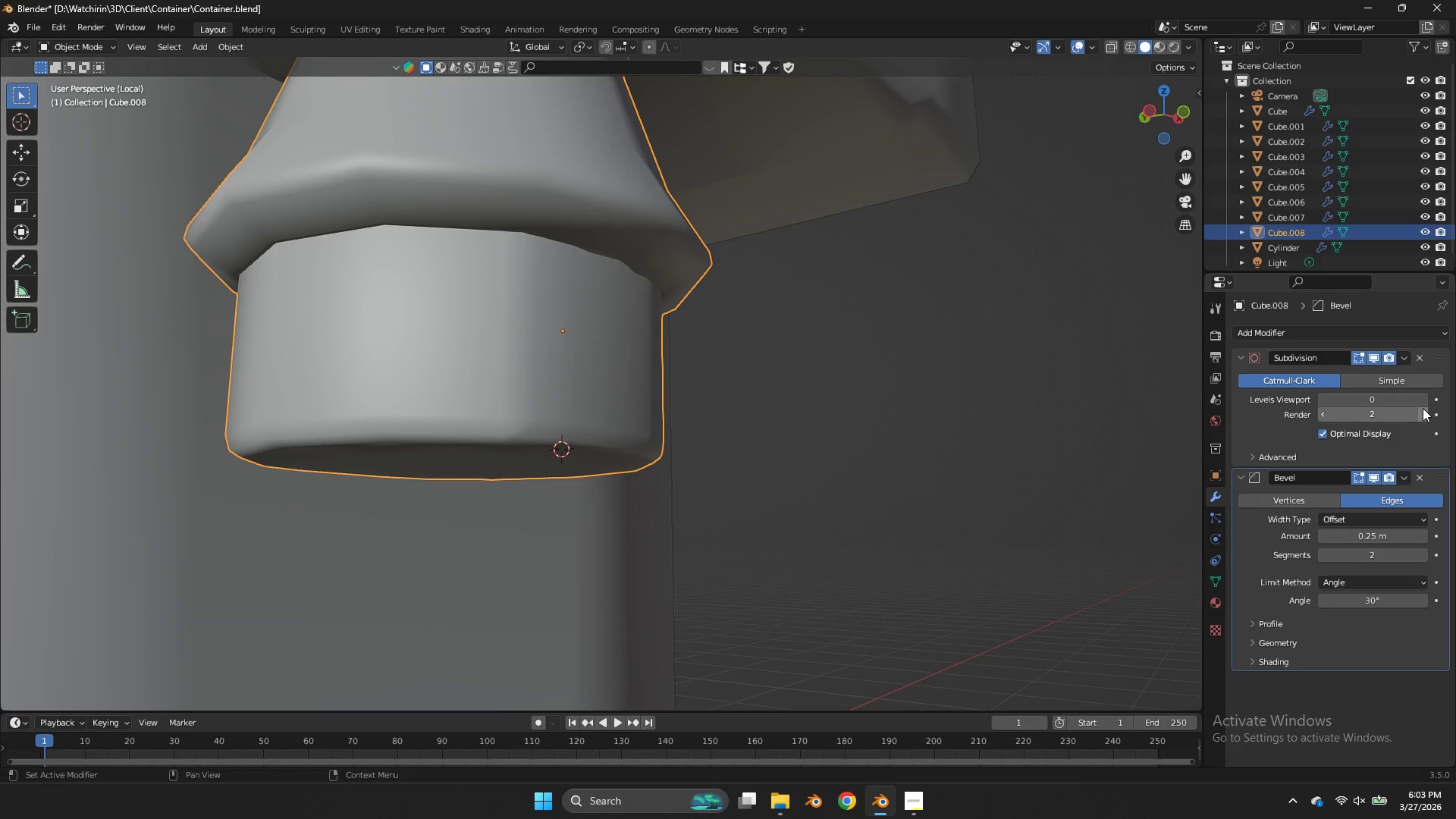 
left_click([1422, 399])
 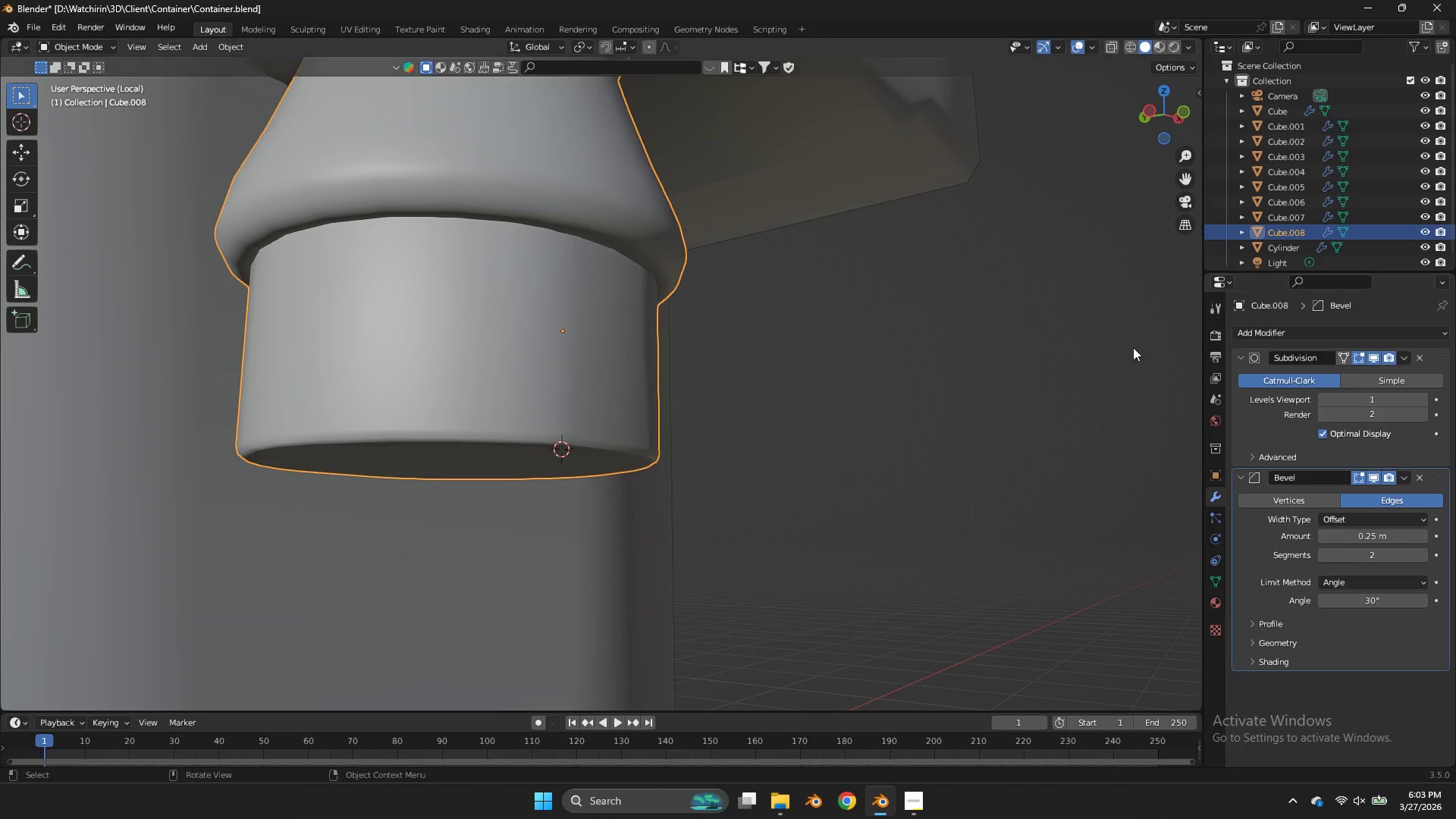 
left_click([1043, 322])
 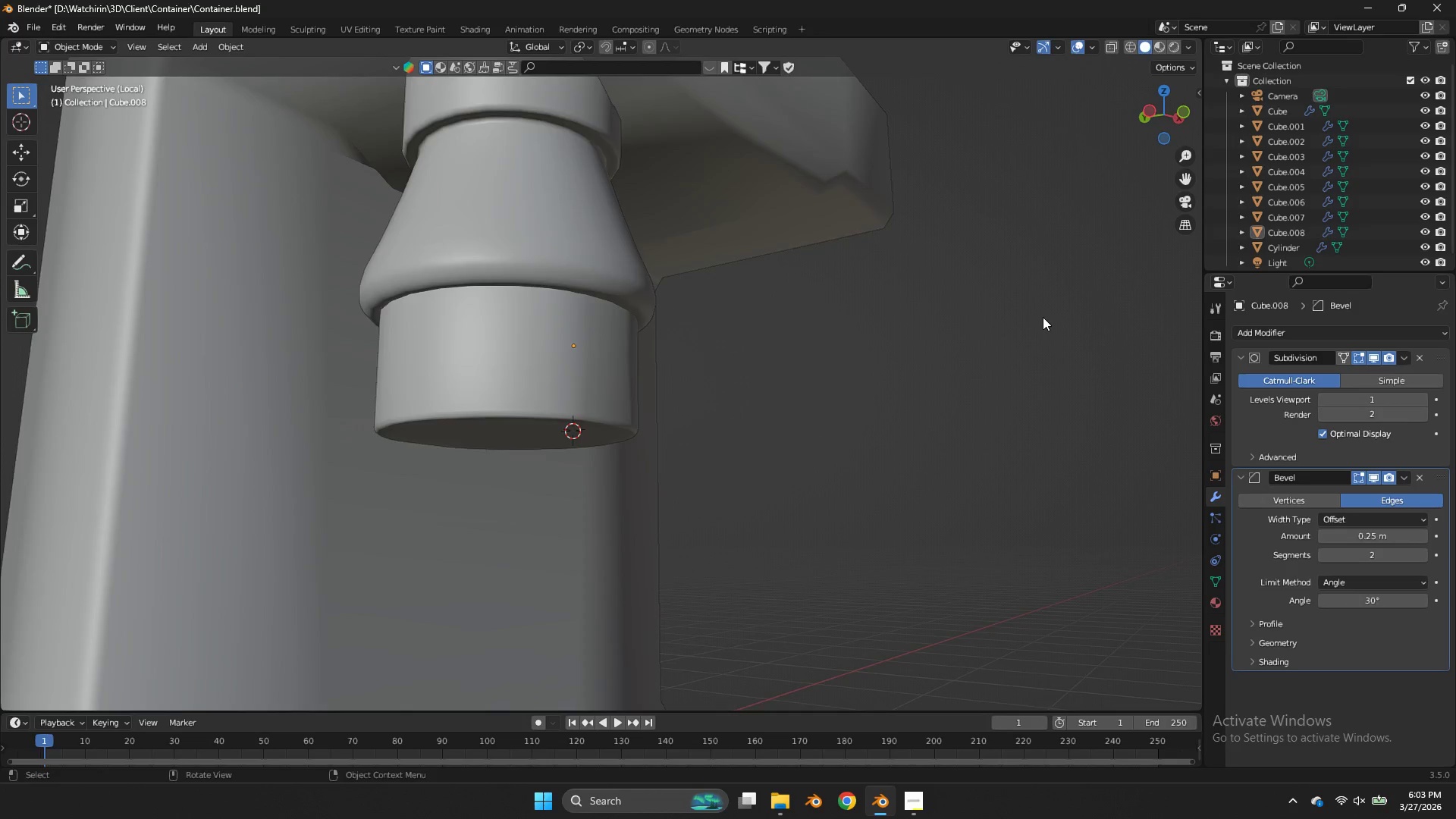 
scroll: coordinate [1043, 317], scroll_direction: down, amount: 4.0
 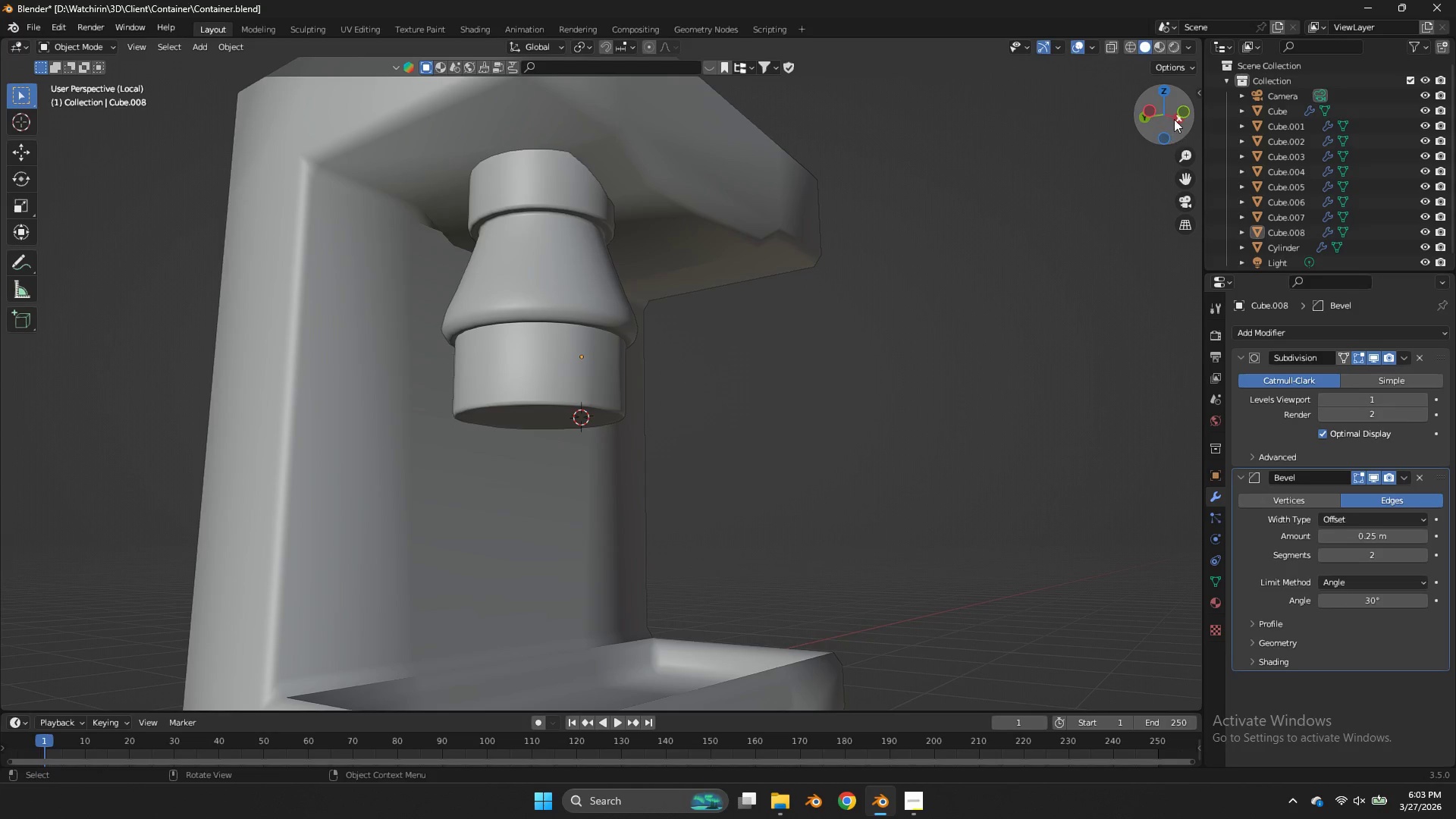 
left_click_drag(start_coordinate=[1175, 118], to_coordinate=[1074, 152])
 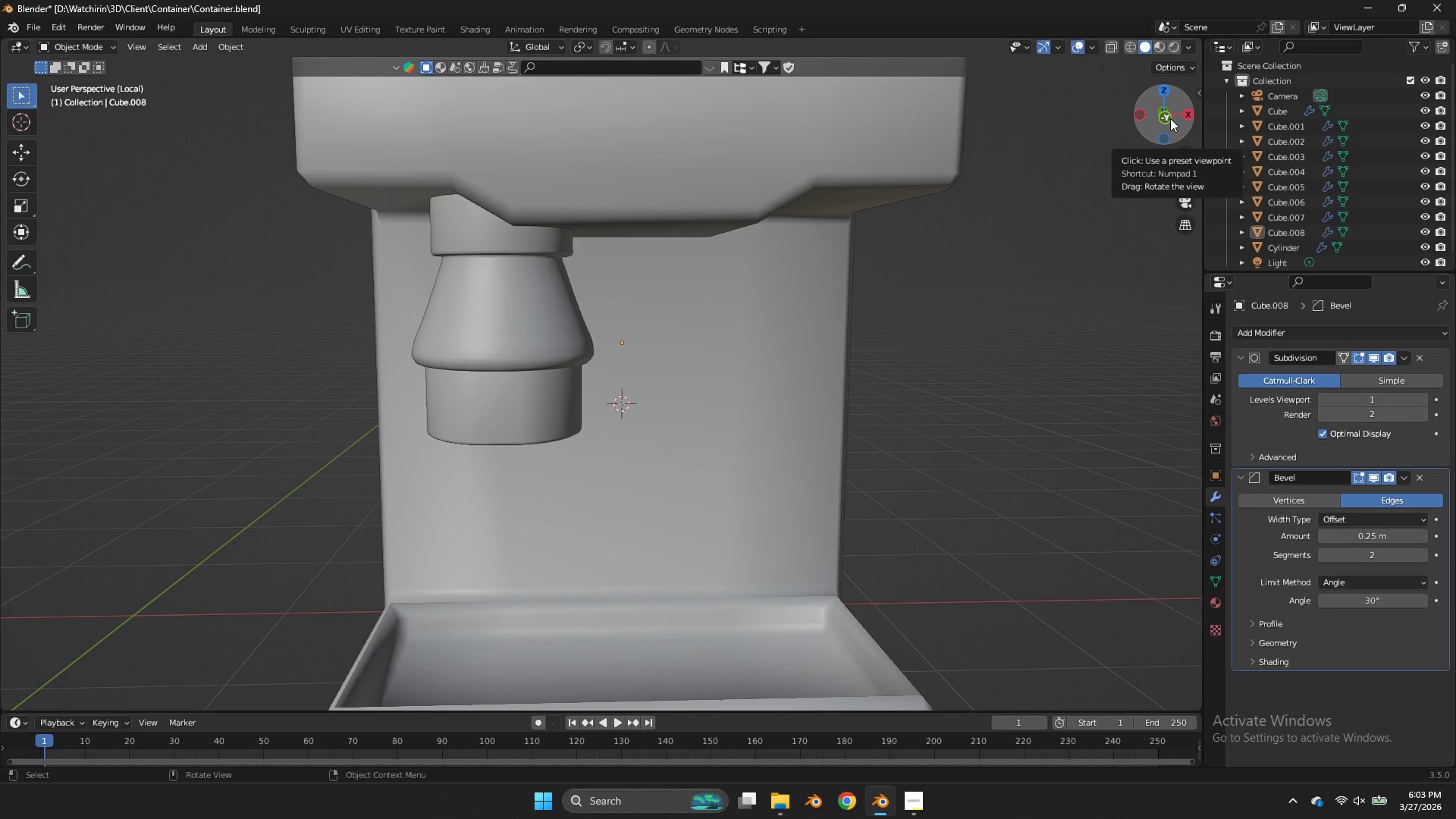 
left_click([1170, 118])
 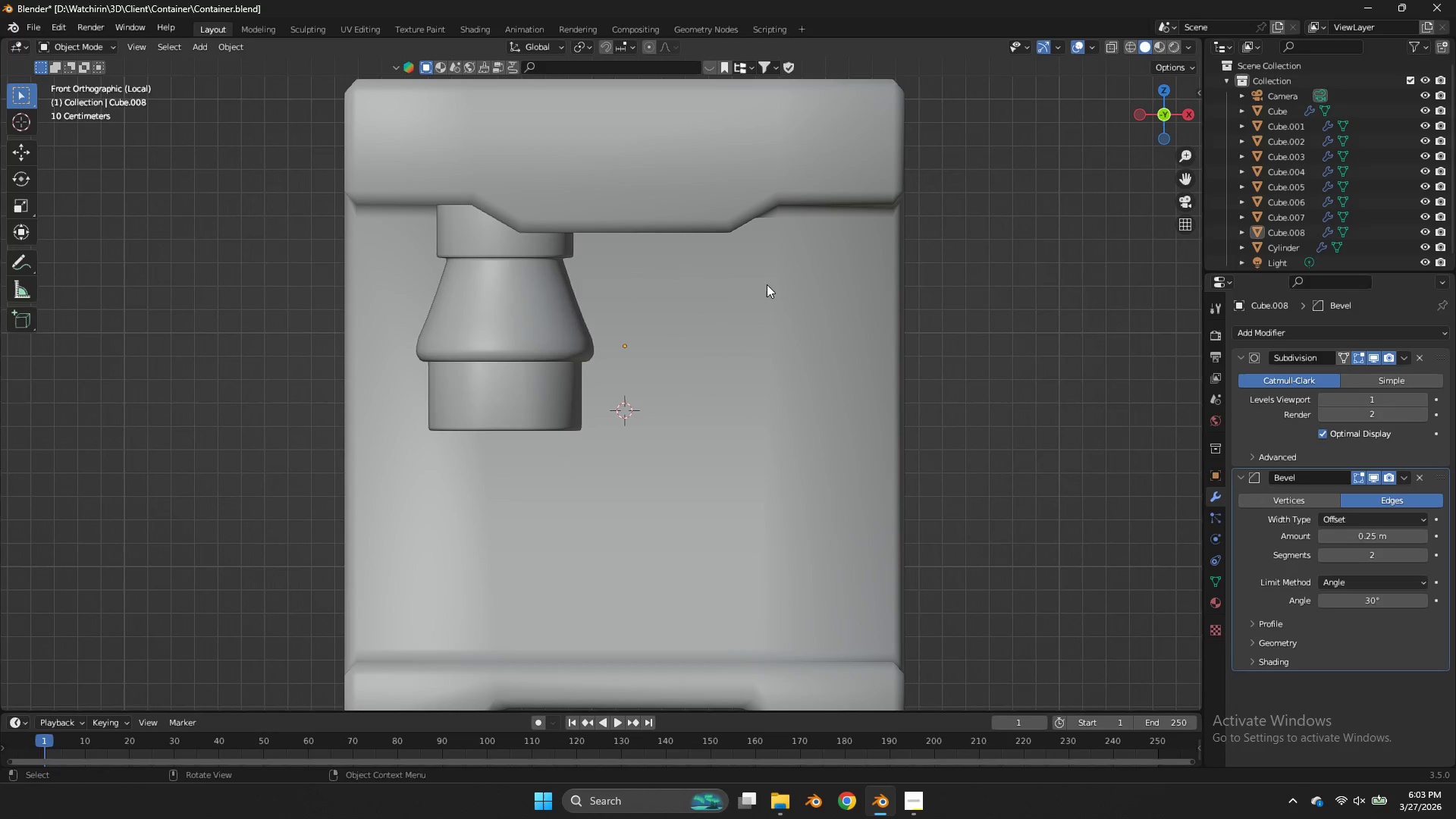 
key(Tab)
type(zgz)
 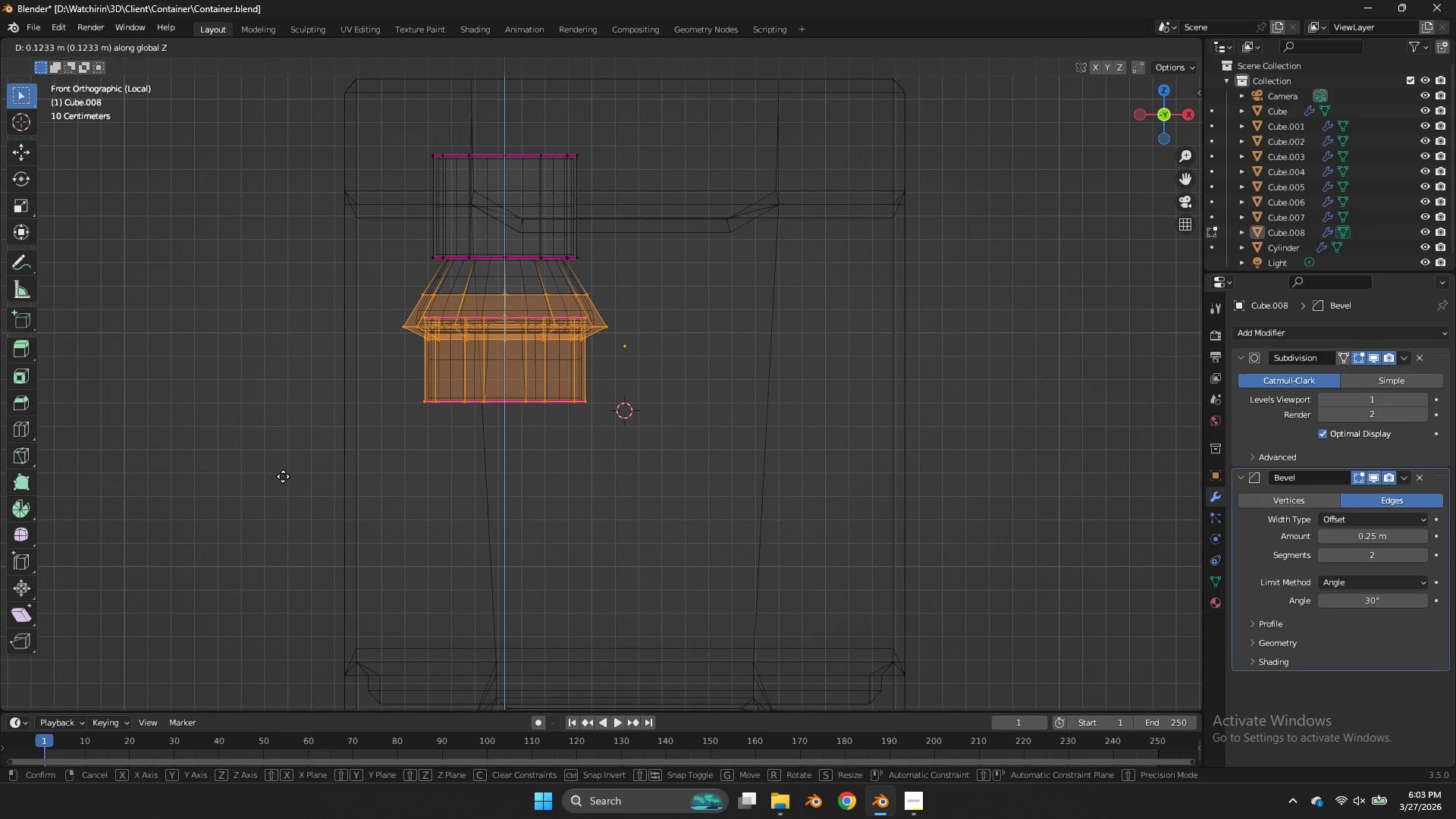 
left_click_drag(start_coordinate=[726, 312], to_coordinate=[283, 505])
 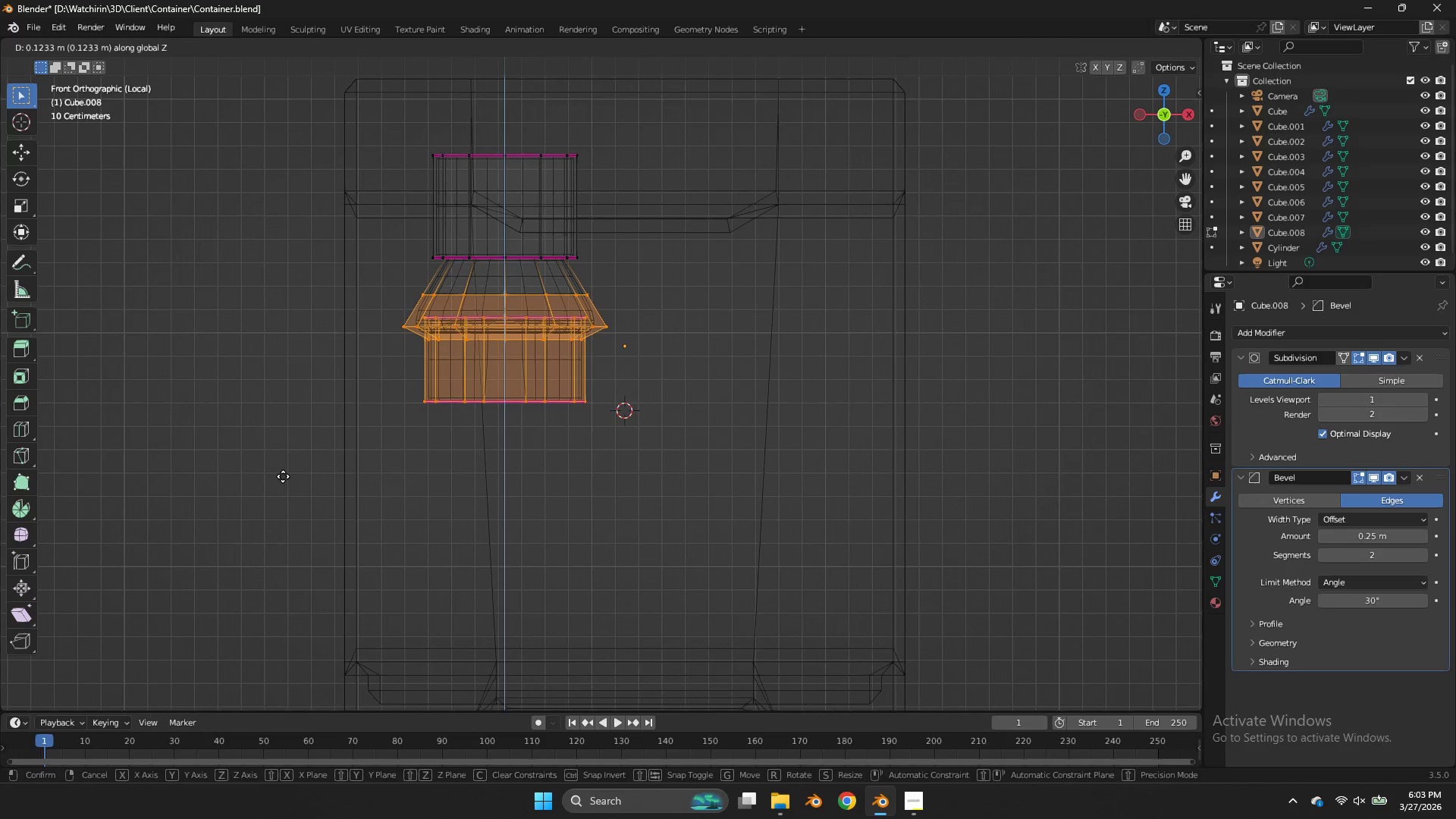 
left_click([283, 476])
 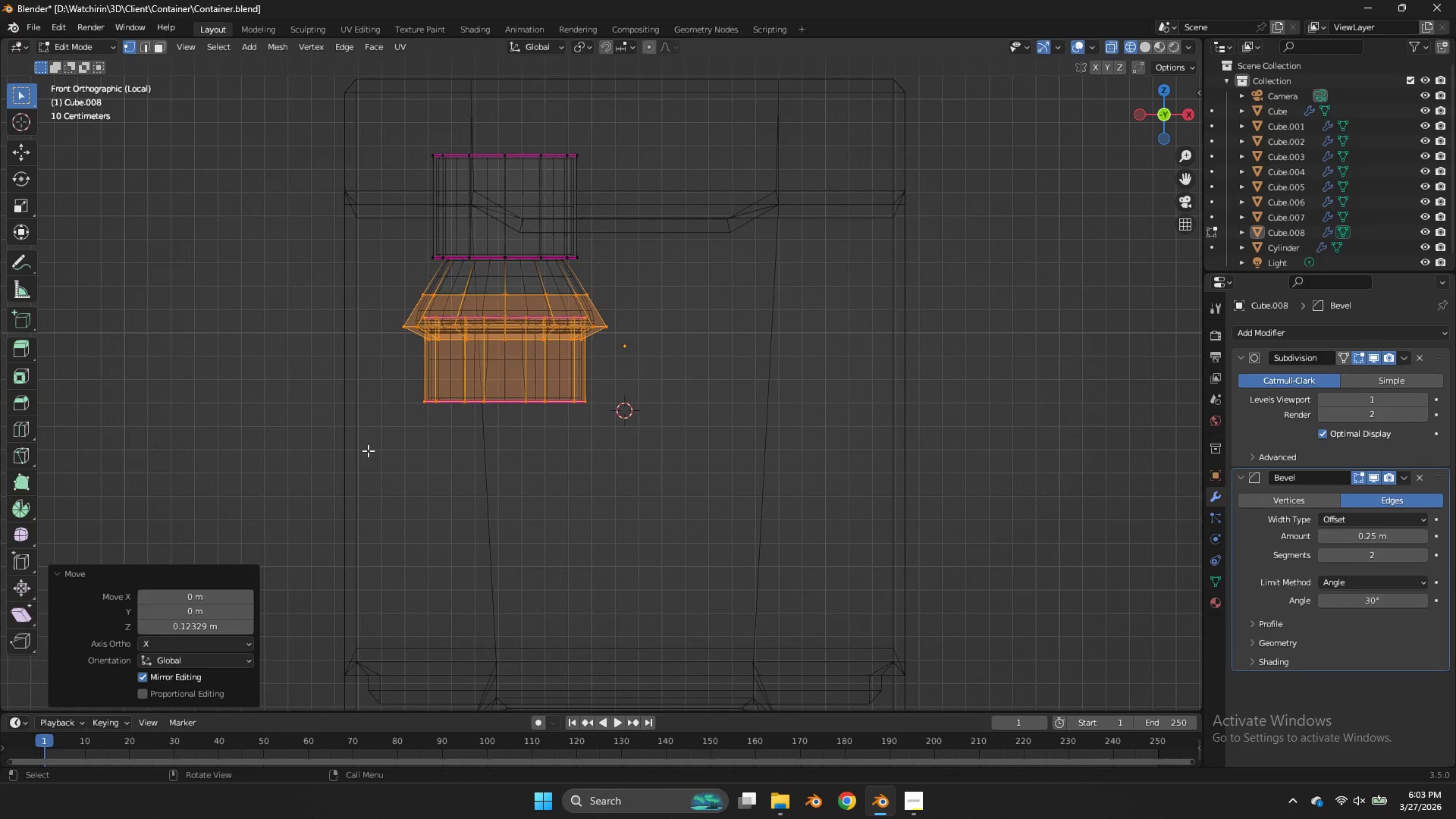 
key(Z)
 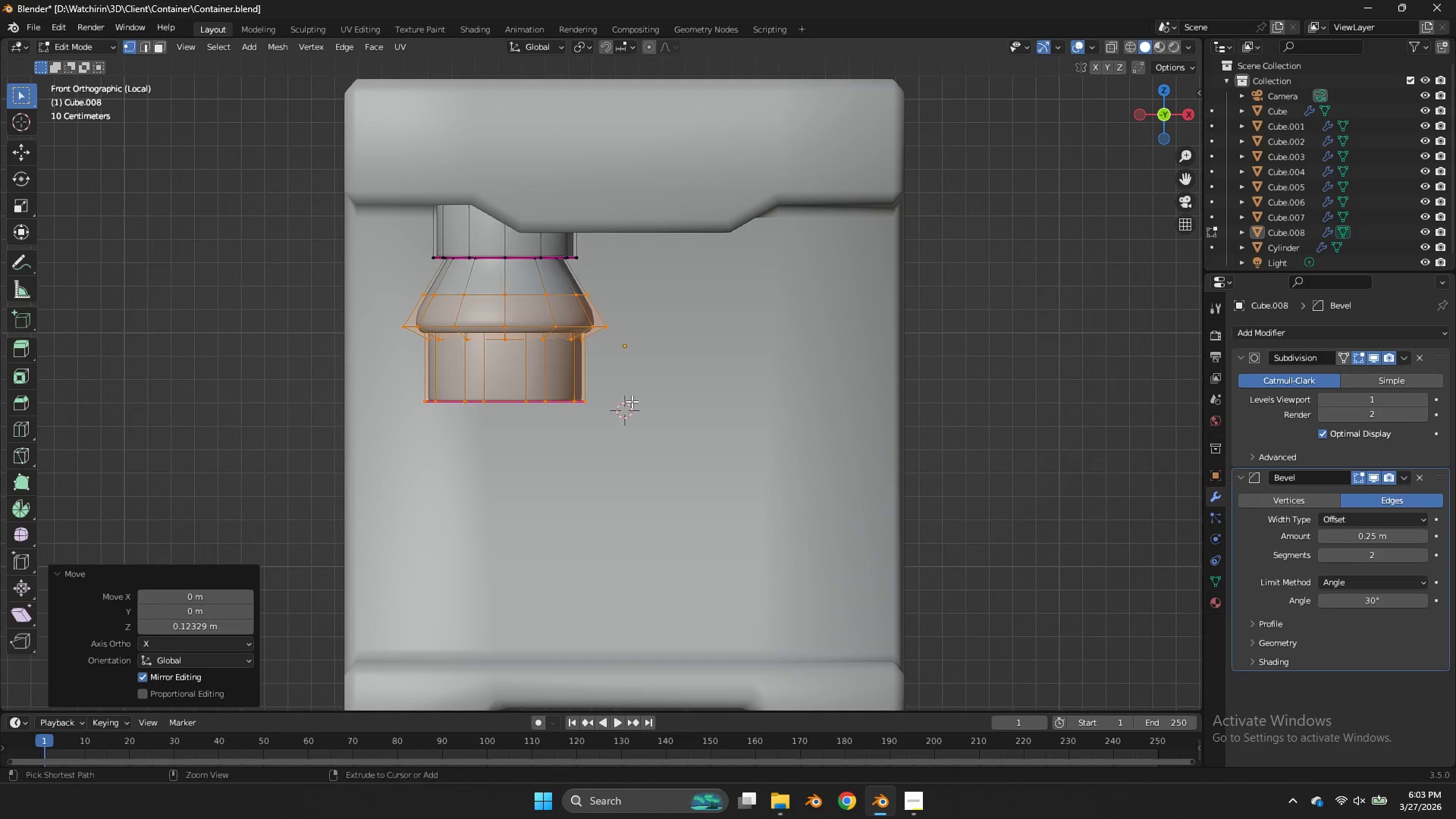 
key(Control+ControlLeft)
 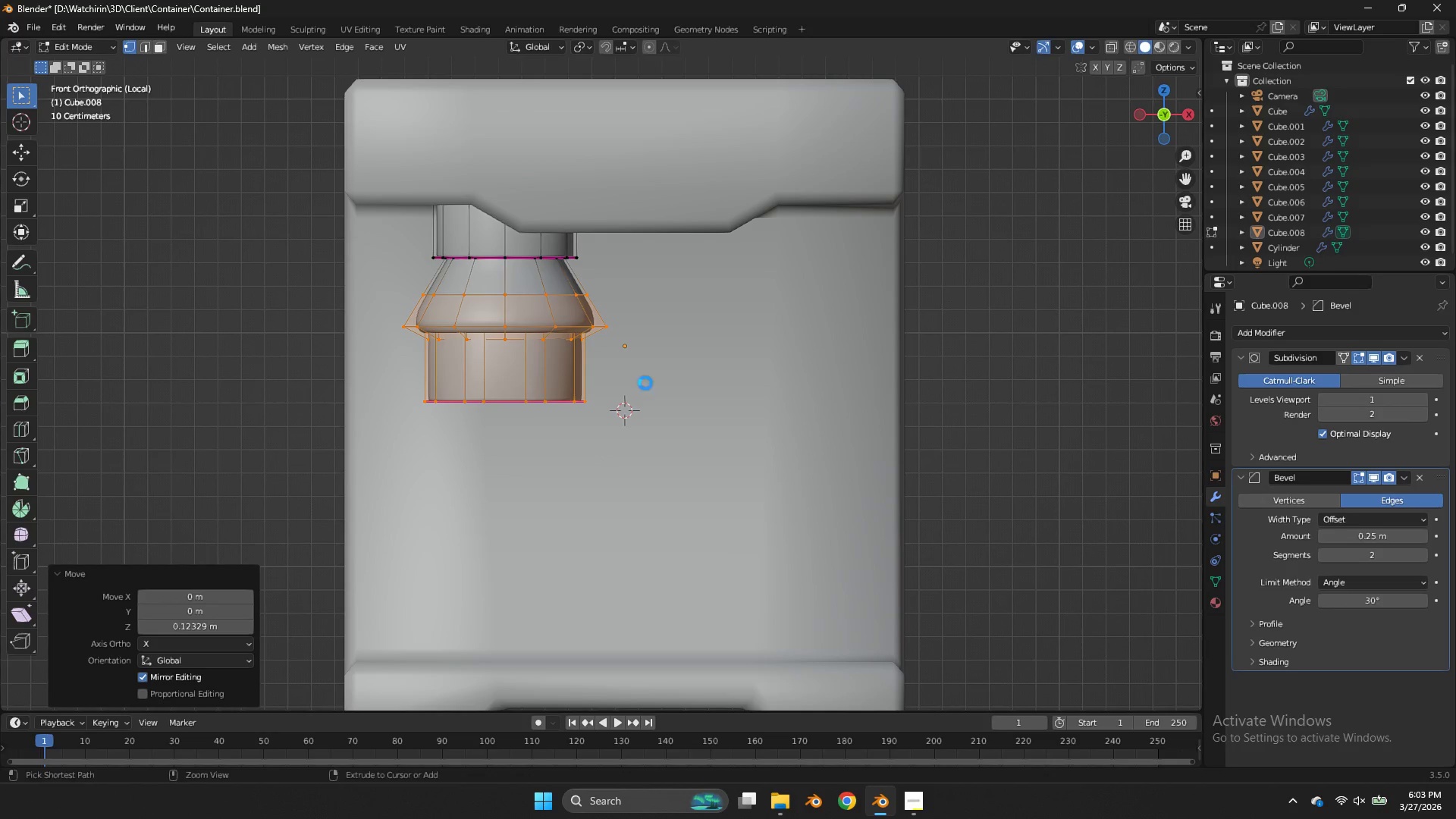 
key(Control+S)
 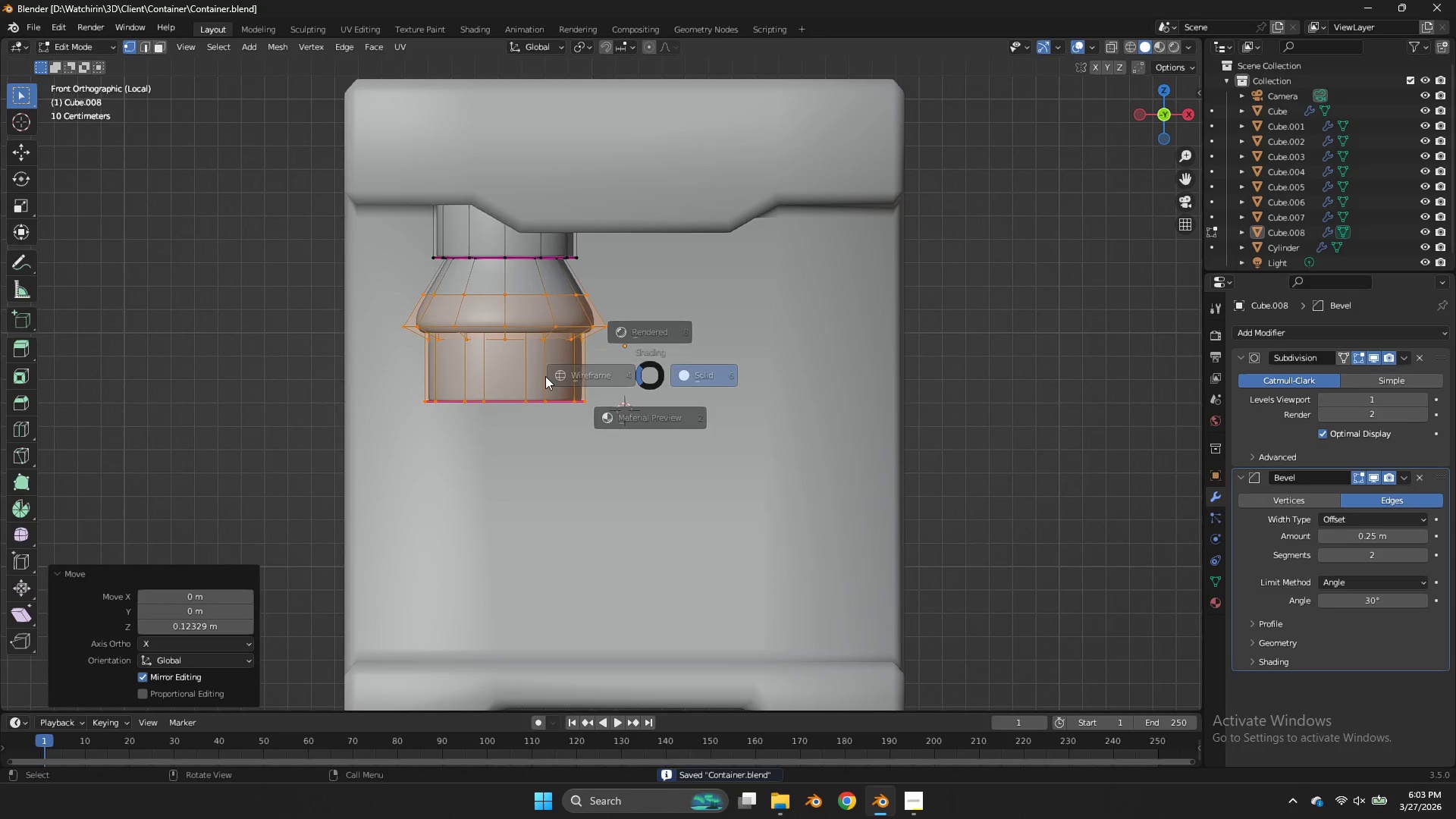 
type(zgz)
 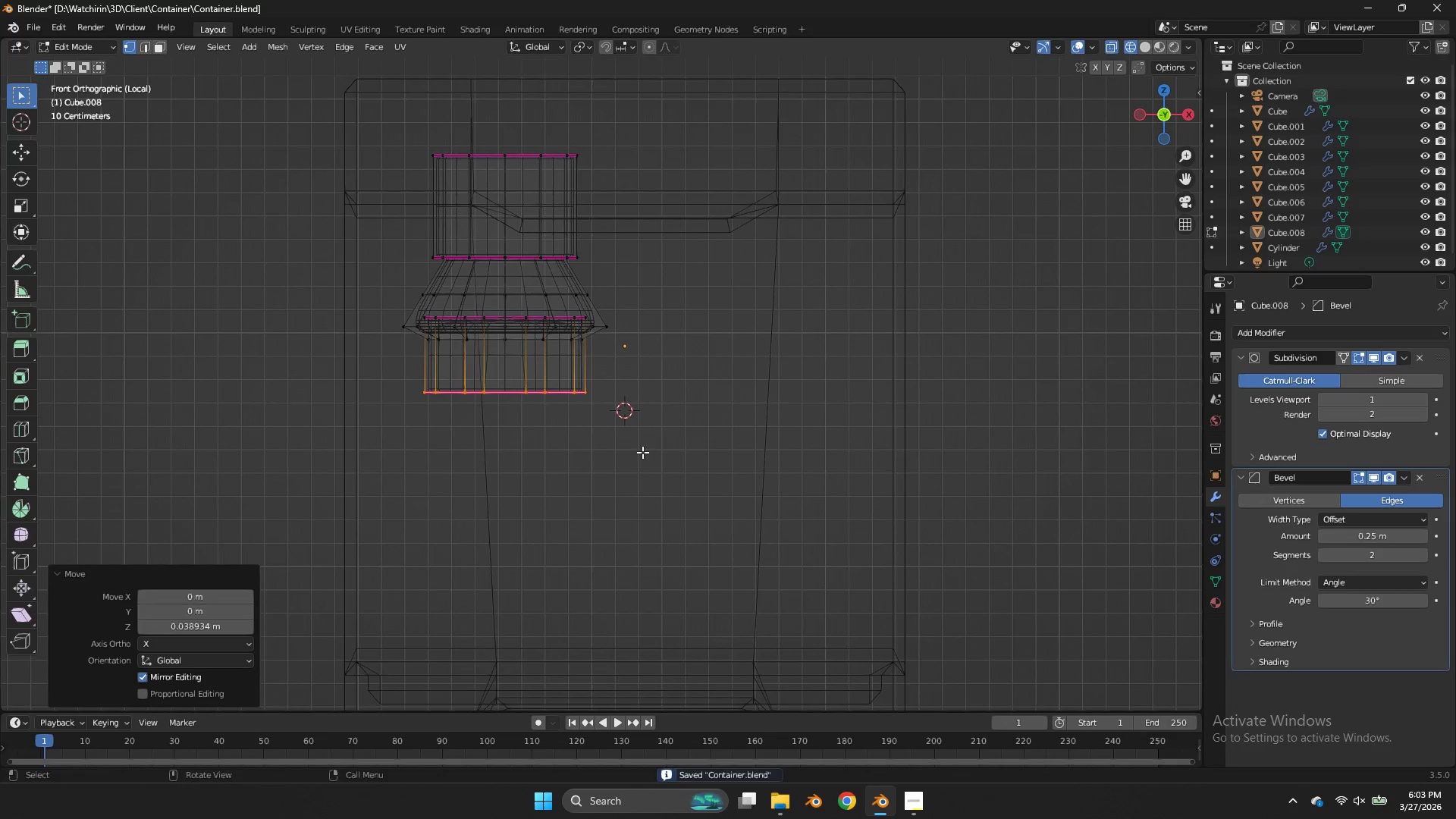 
left_click_drag(start_coordinate=[641, 384], to_coordinate=[237, 460])
 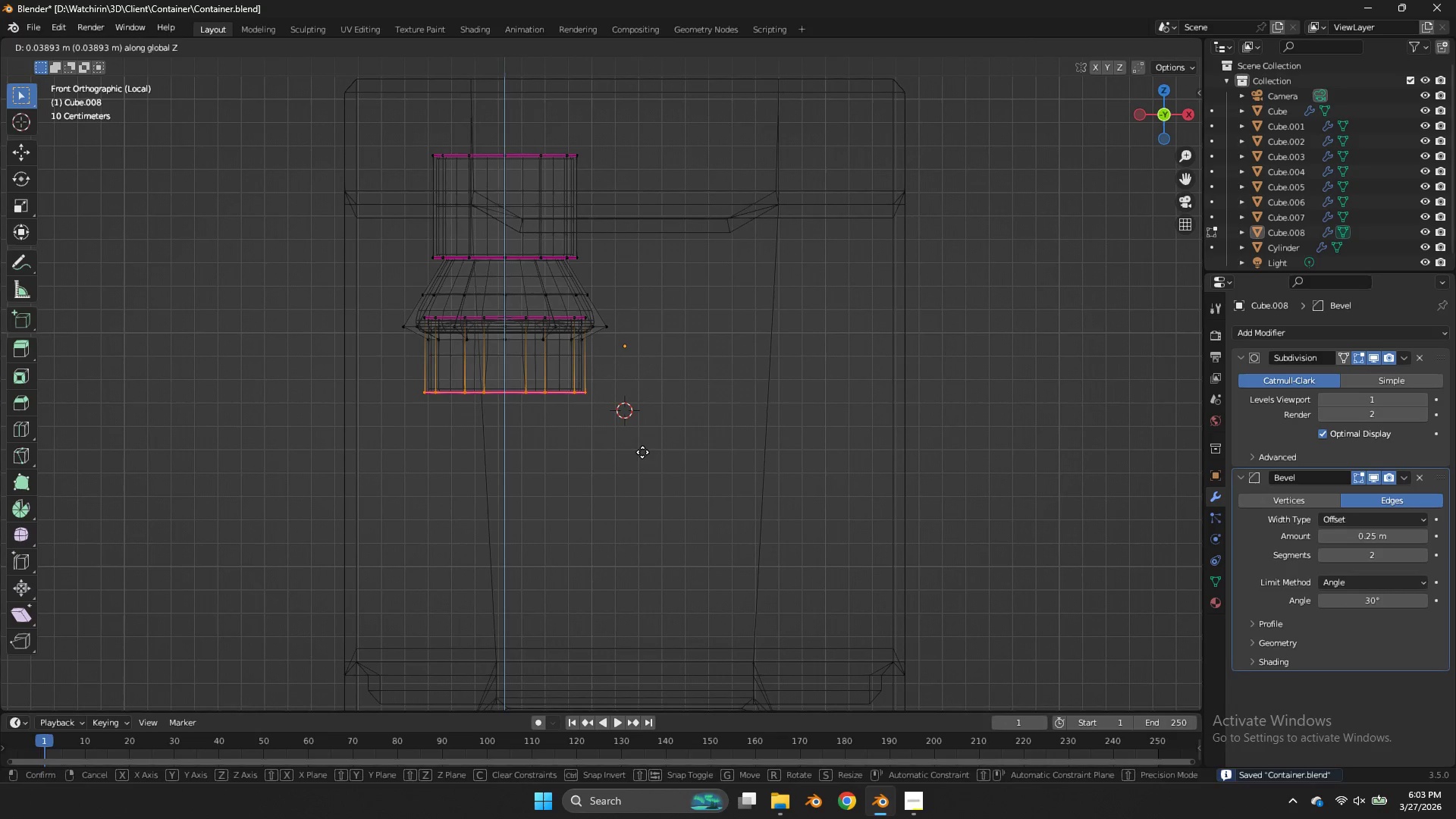 
left_click([642, 452])
 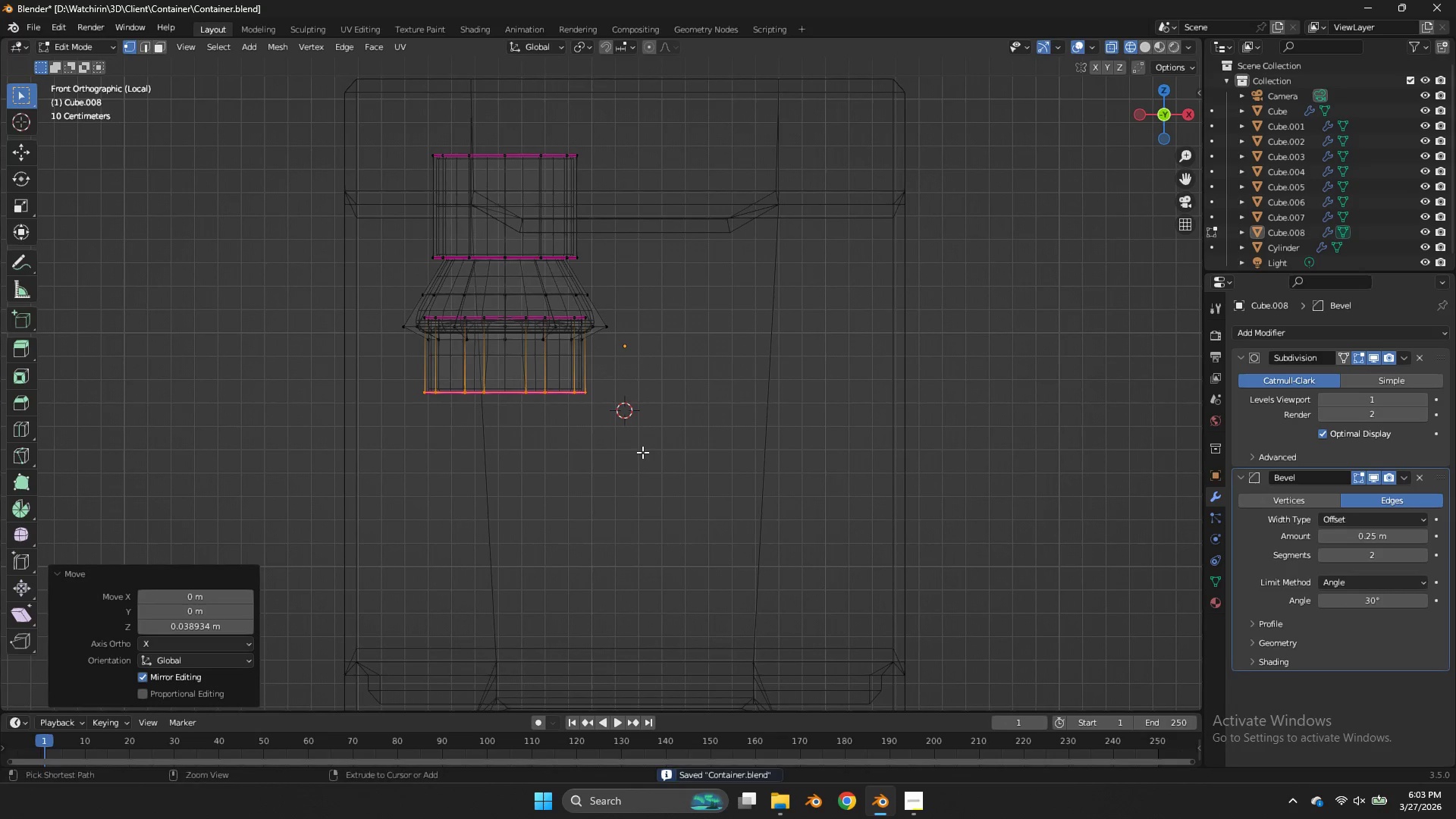 
key(Control+ControlLeft)
 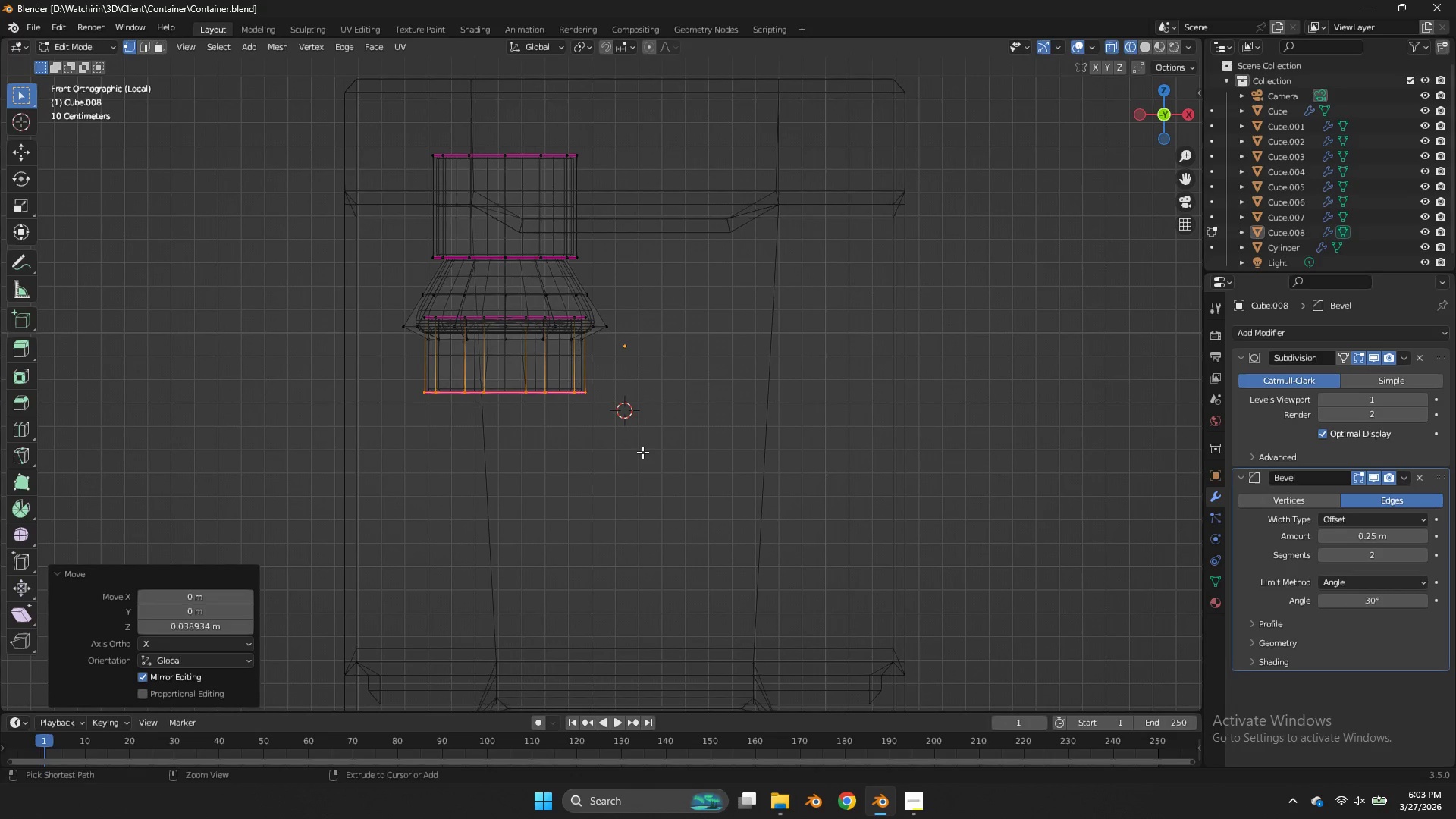 
key(Control+S)
 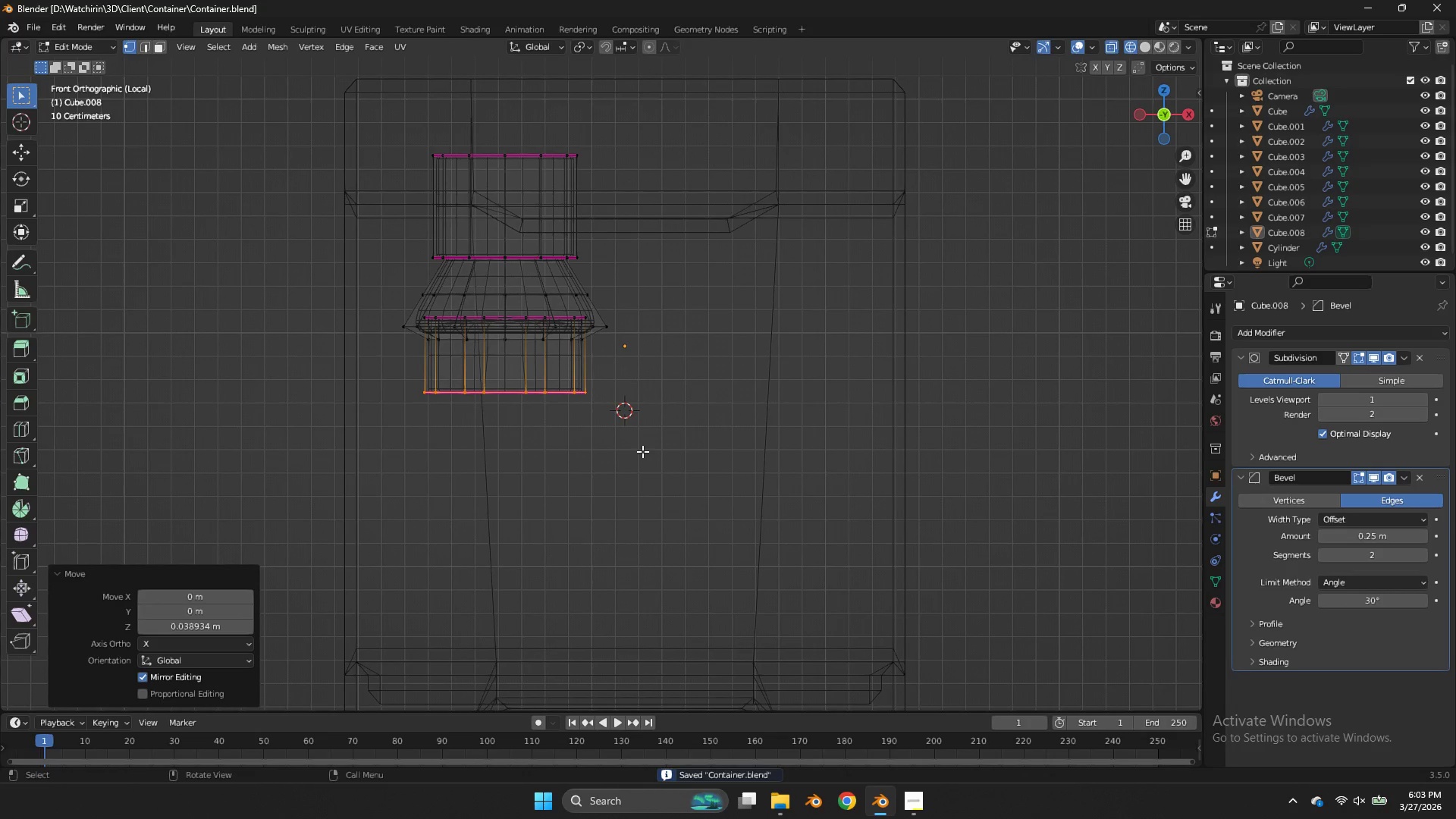 
key(Z)
 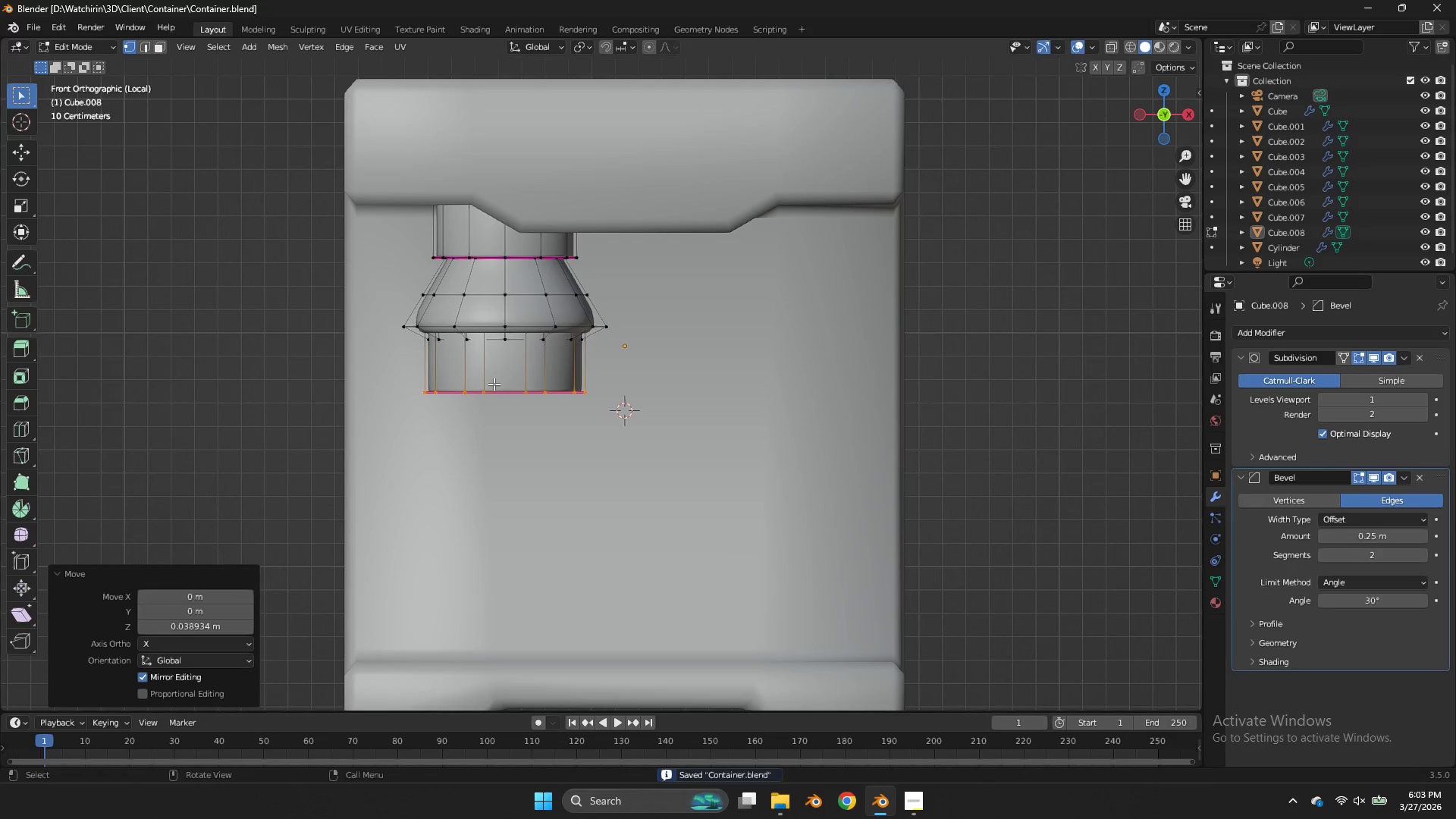 
left_click([485, 384])
 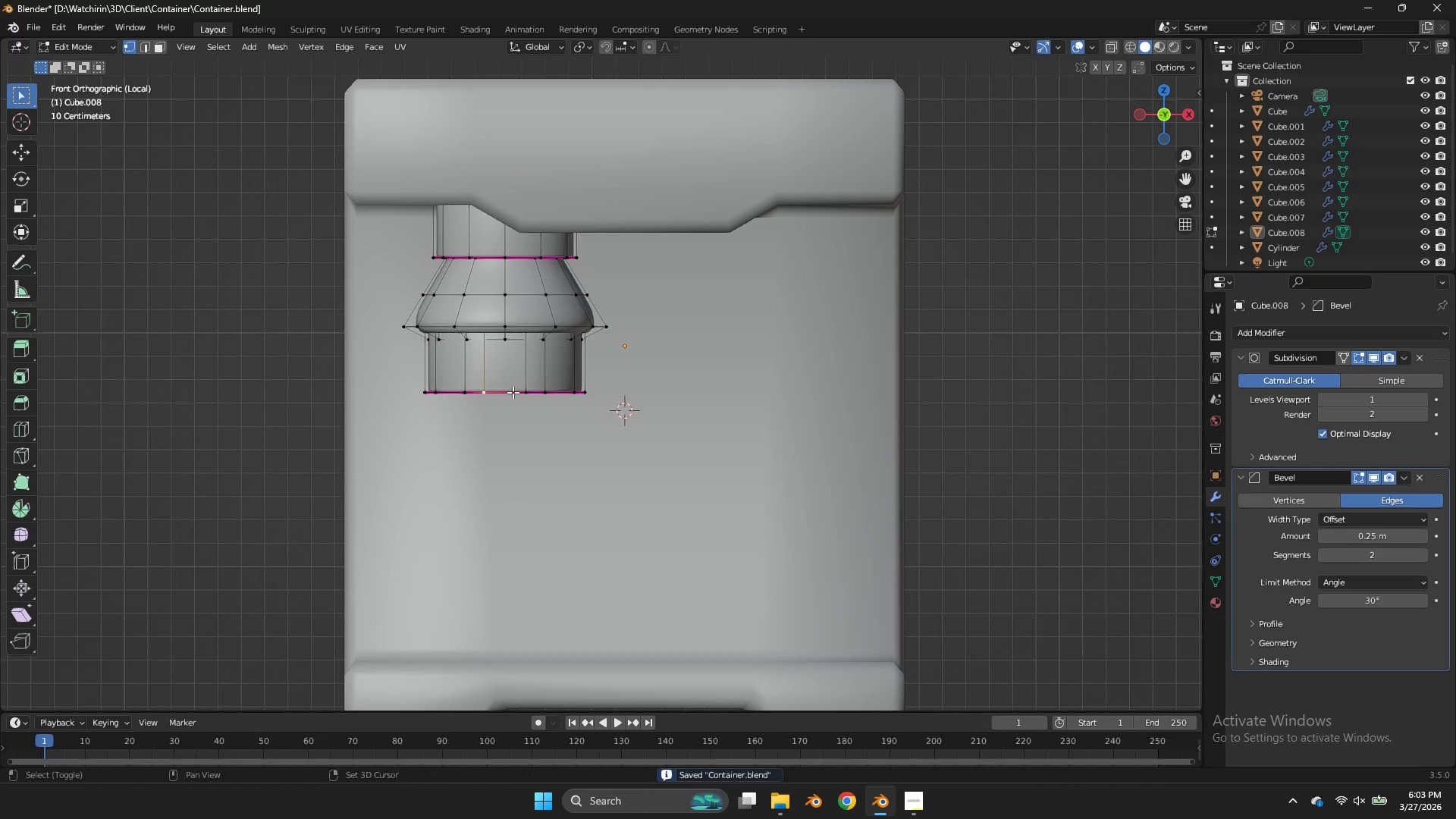 
double_click([517, 394])
 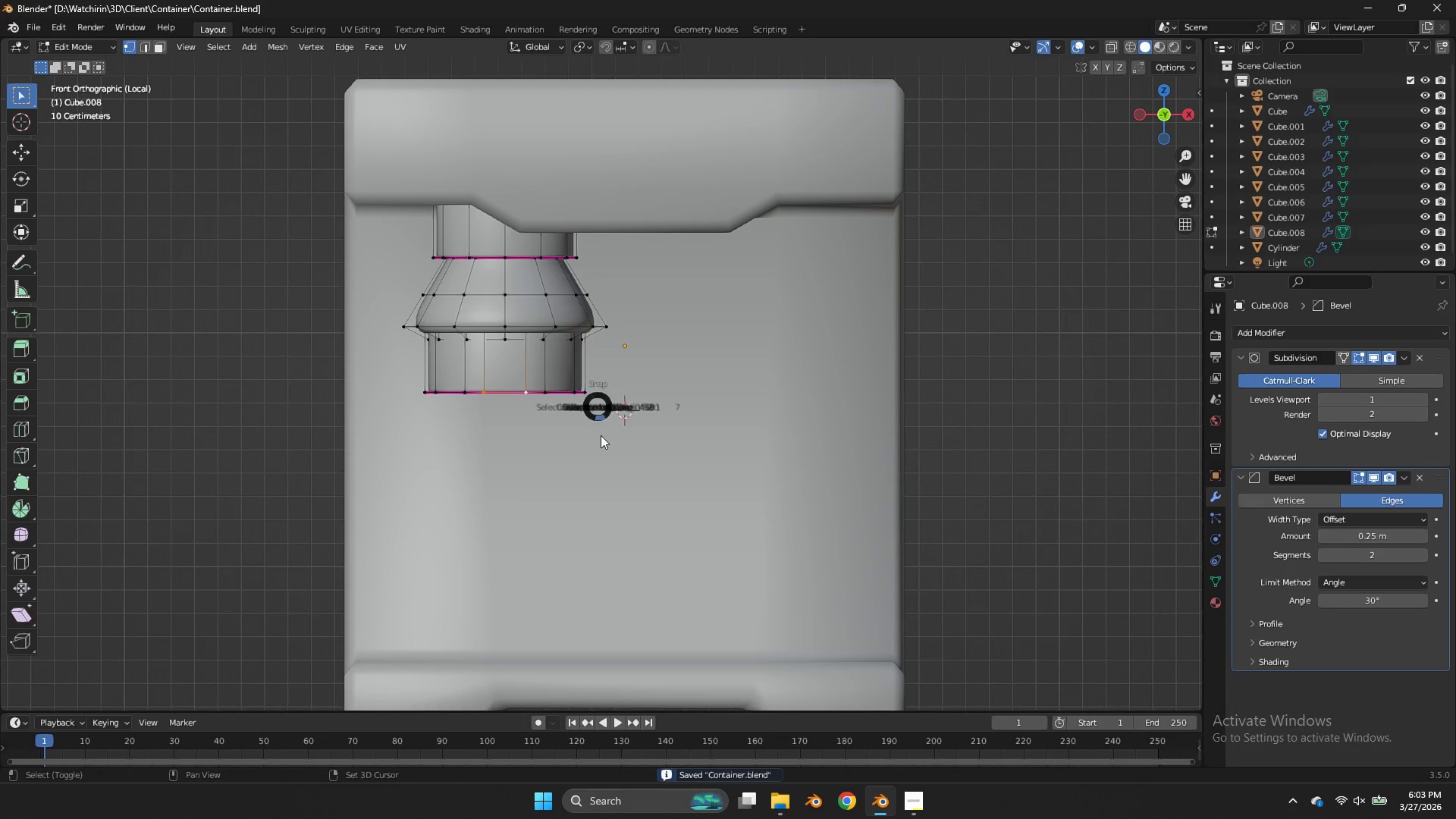 
key(Shift+S)
 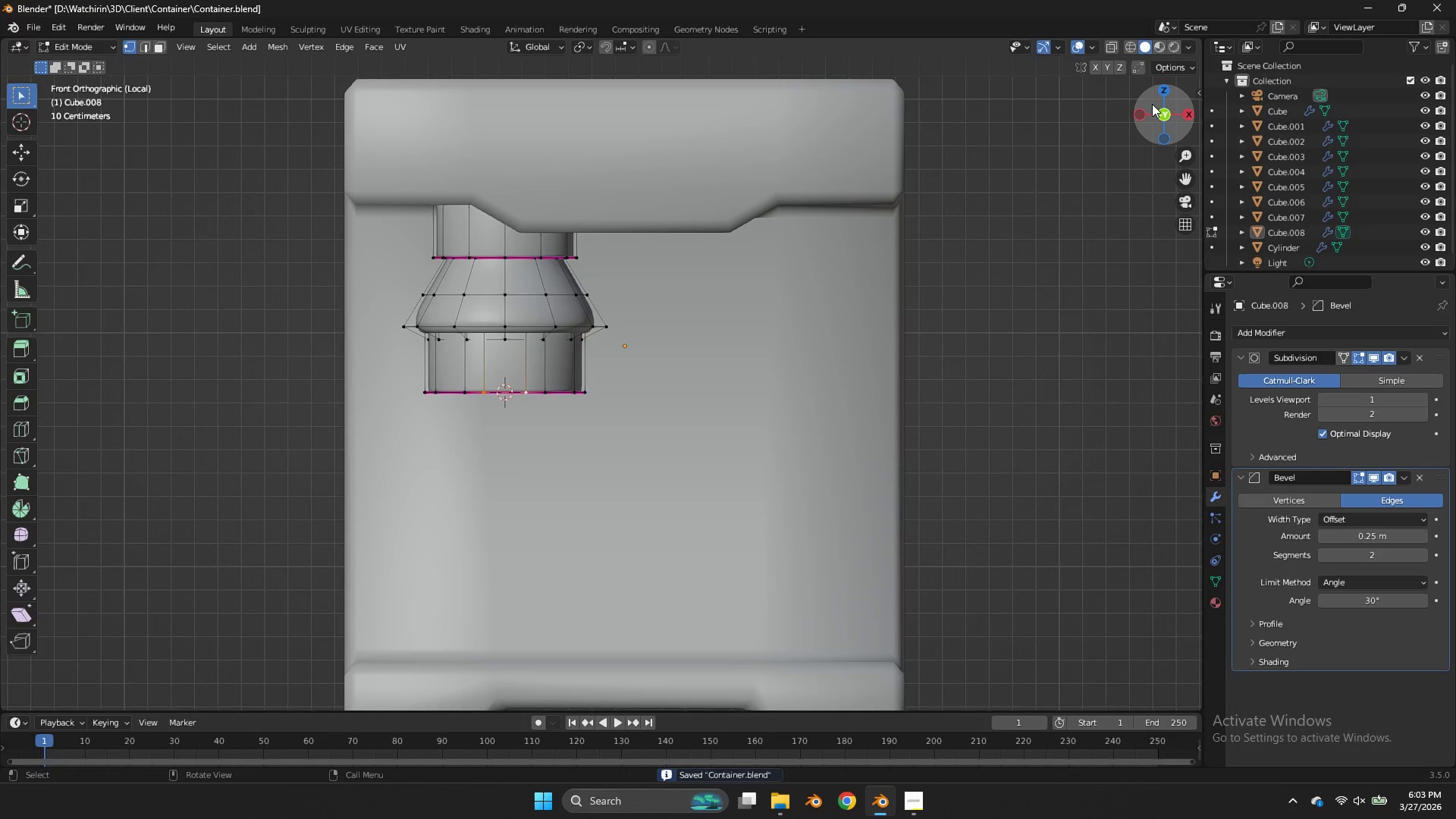 
left_click([1146, 108])
 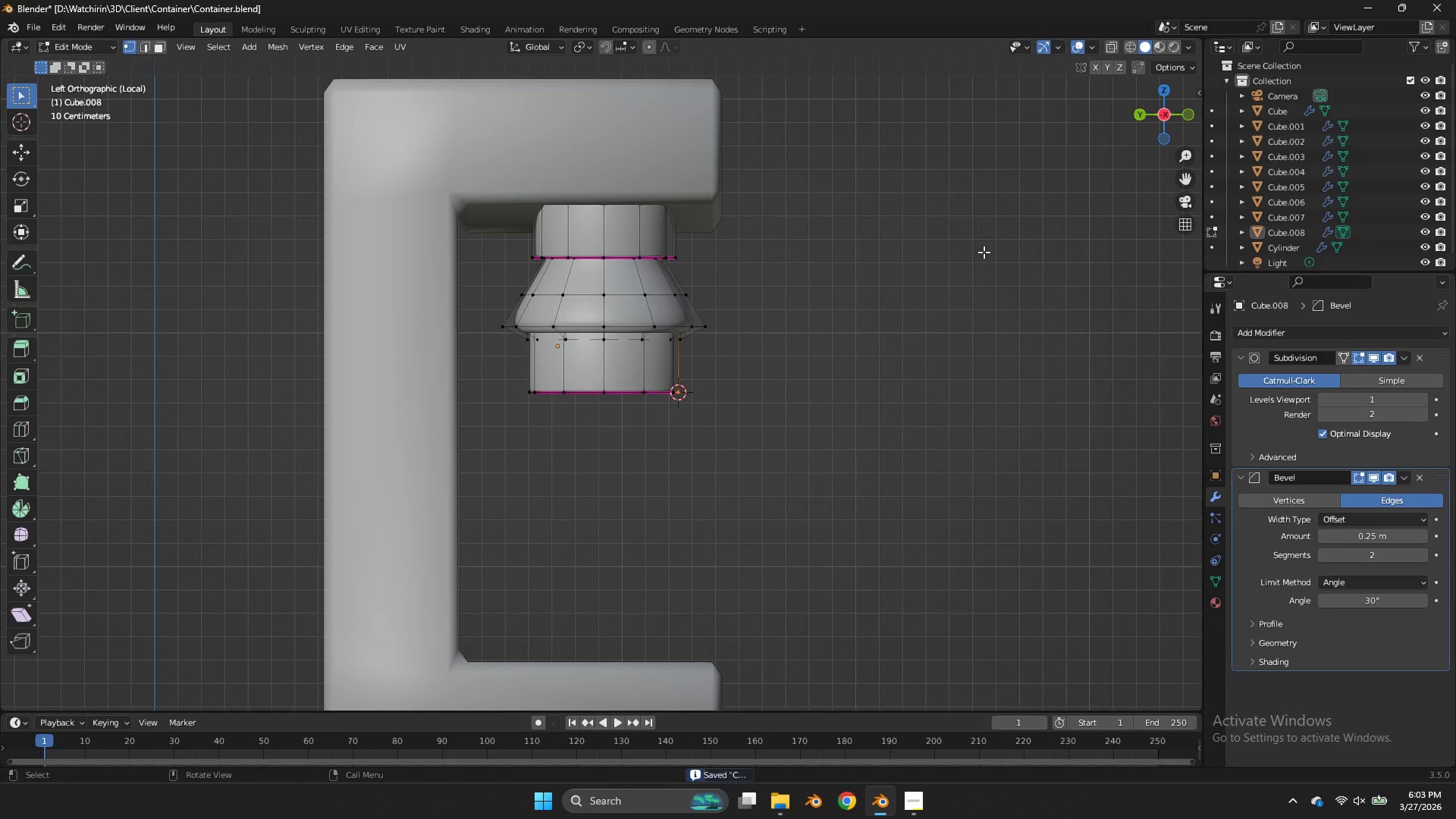 
key(Tab)
 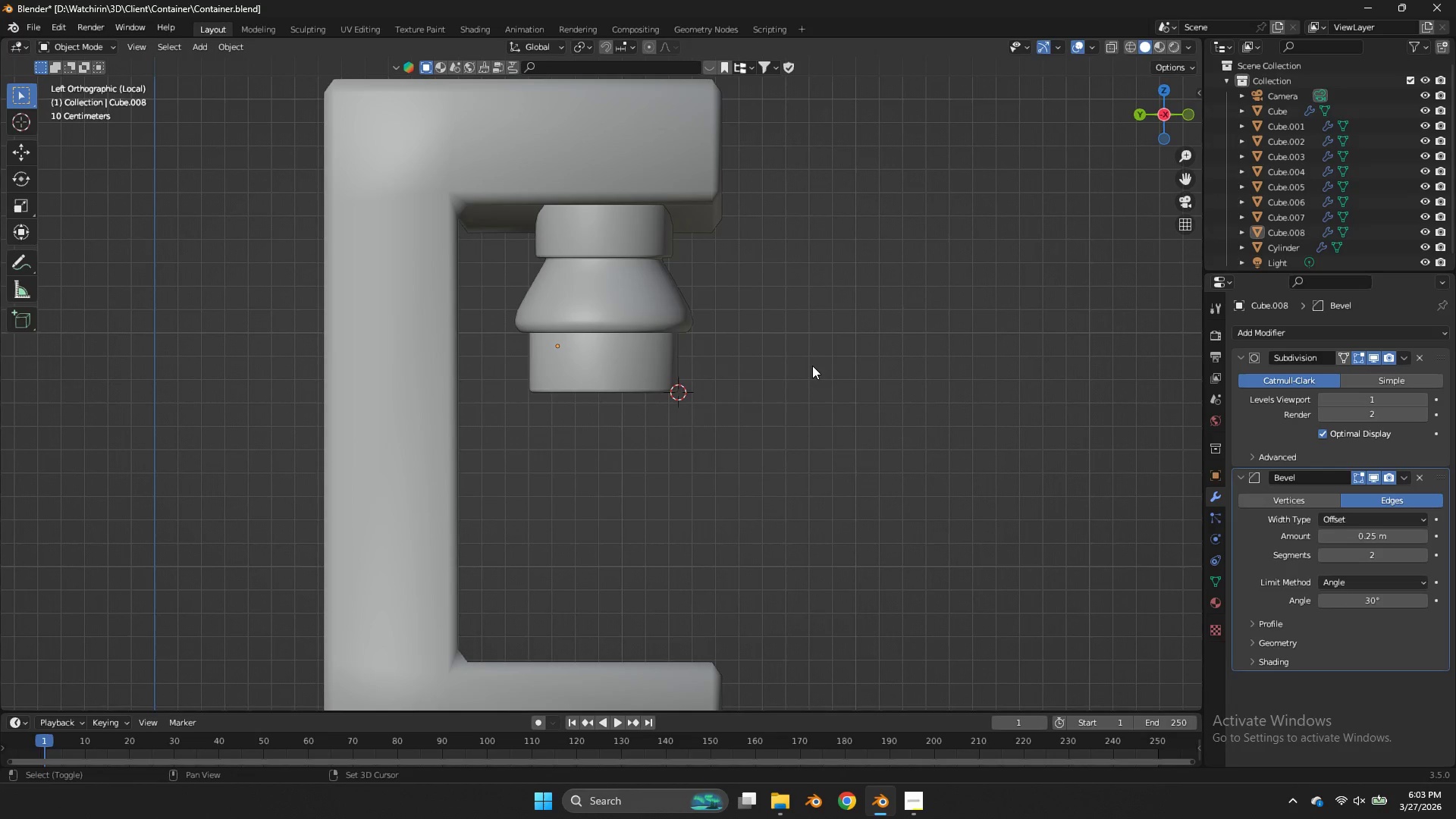 
key(Shift+ShiftLeft)
 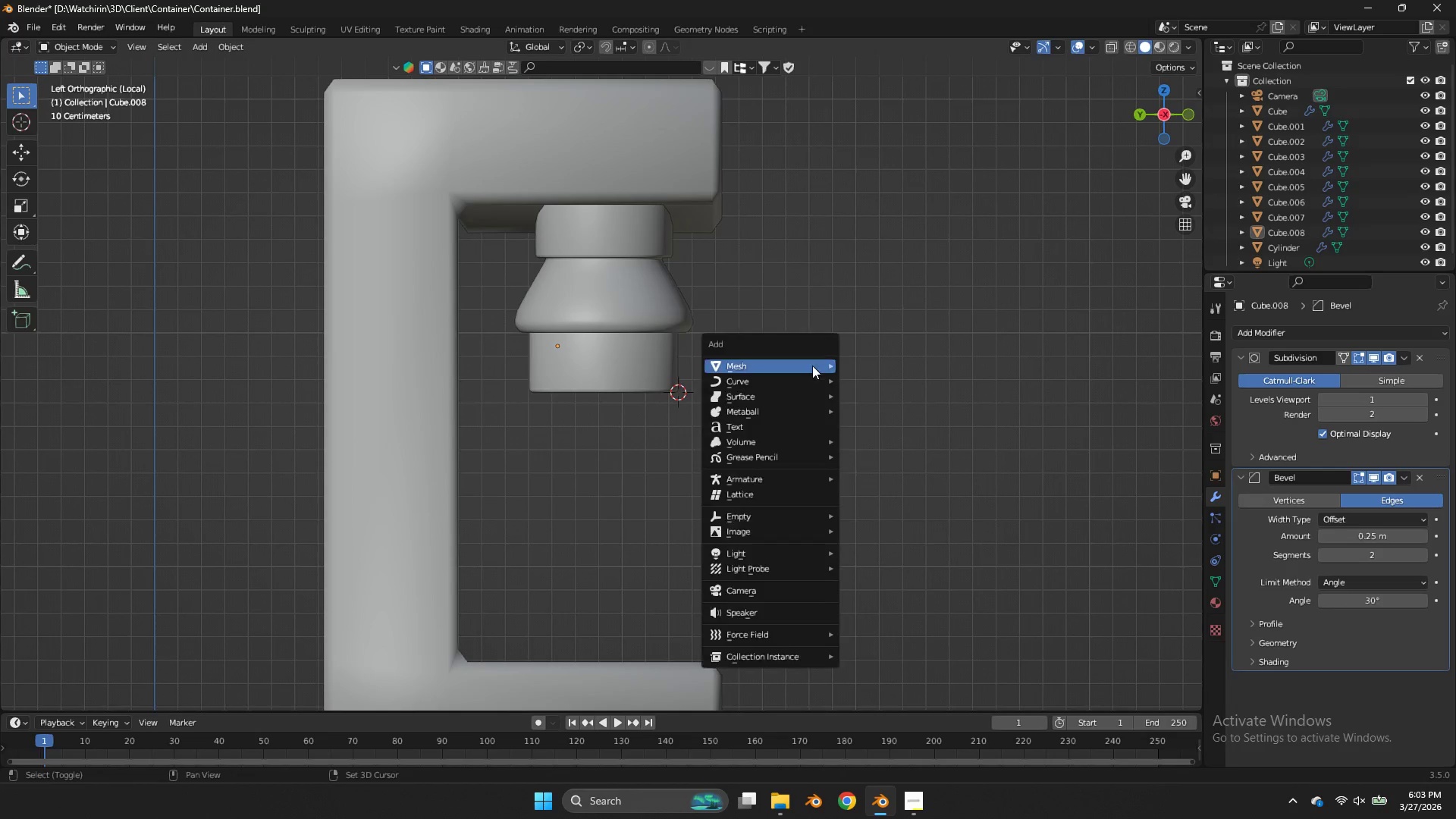 
key(Shift+A)
 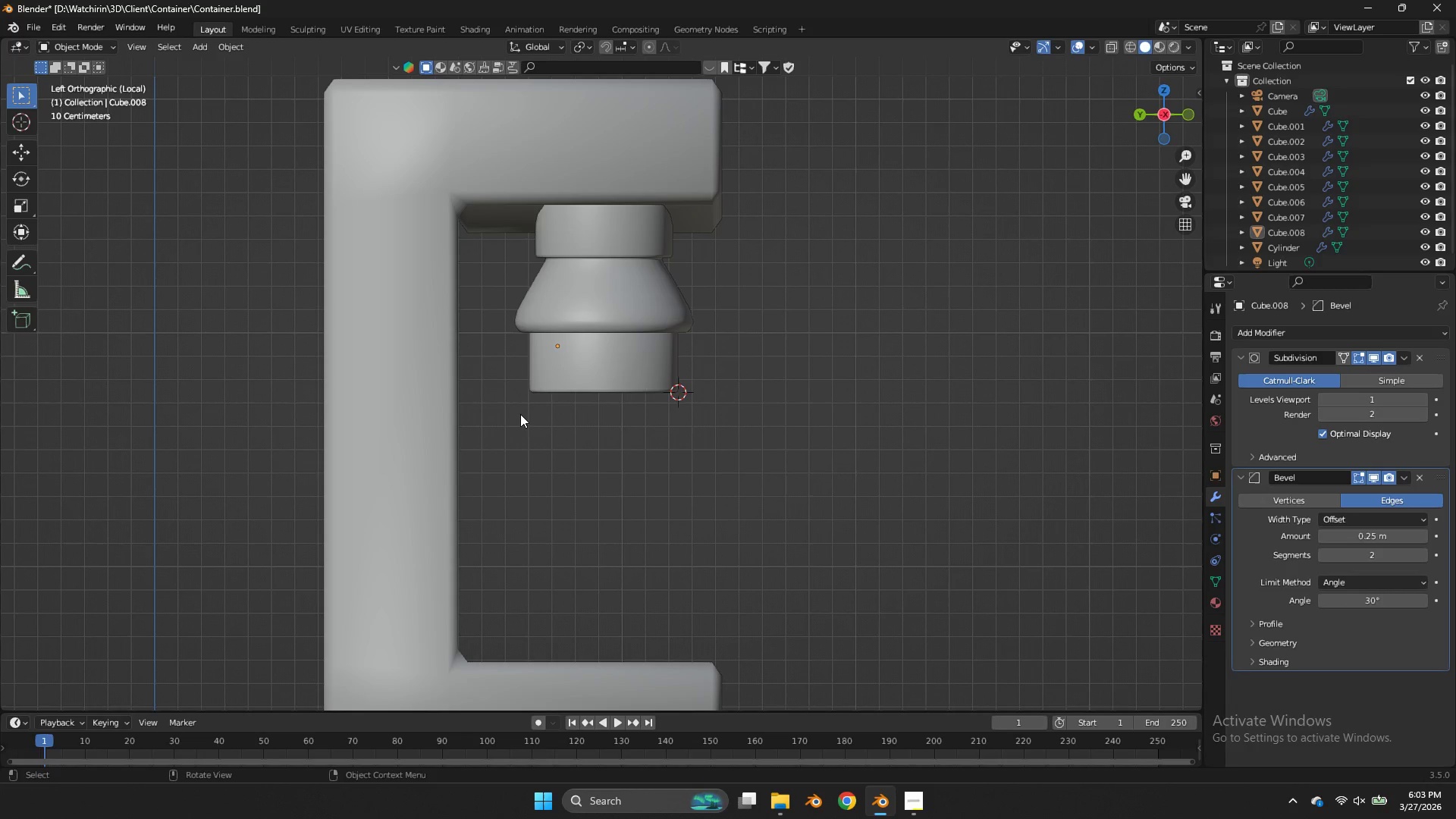 
wait(7.8)
 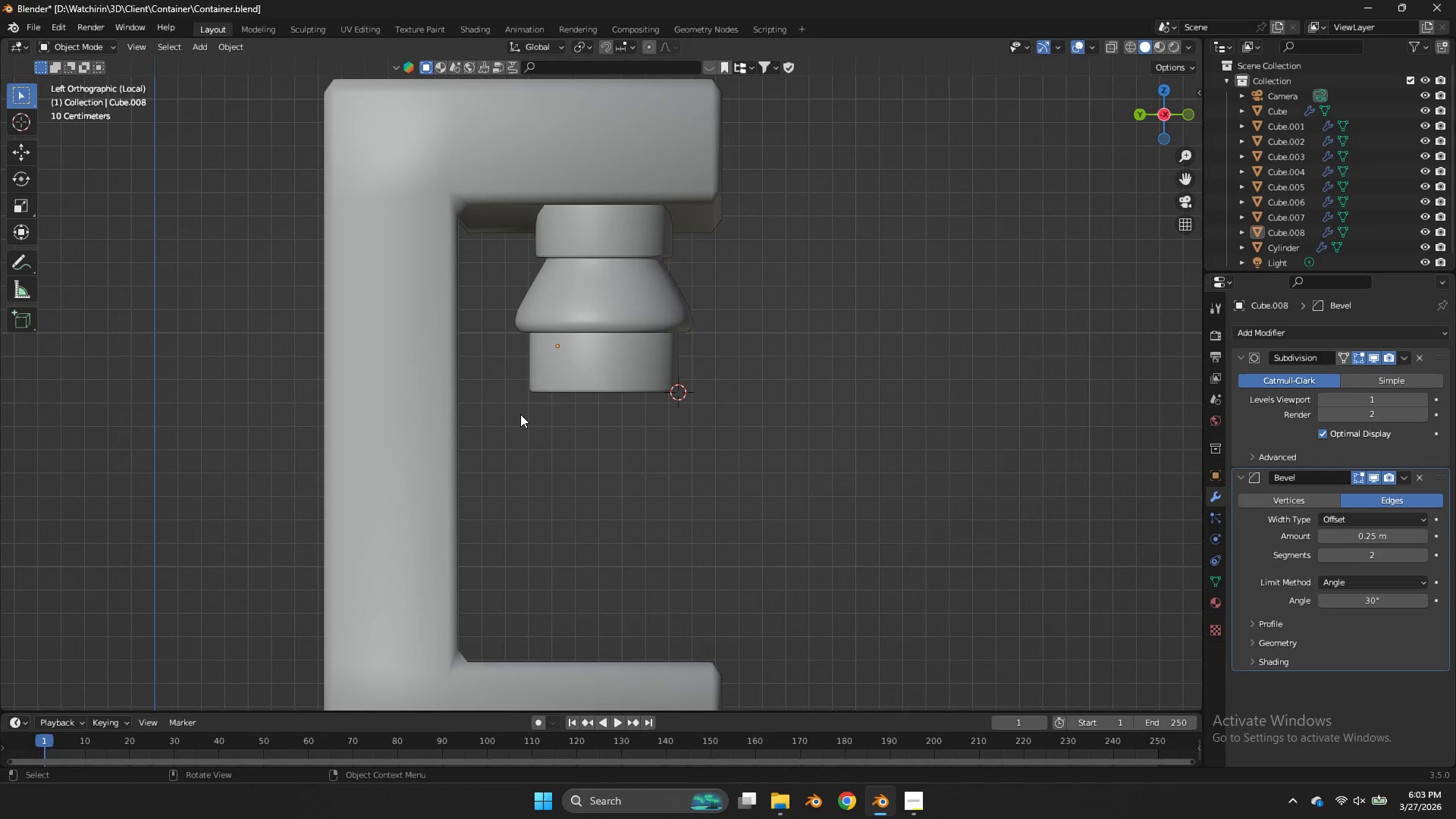 
key(Tab)
type(zgz)
 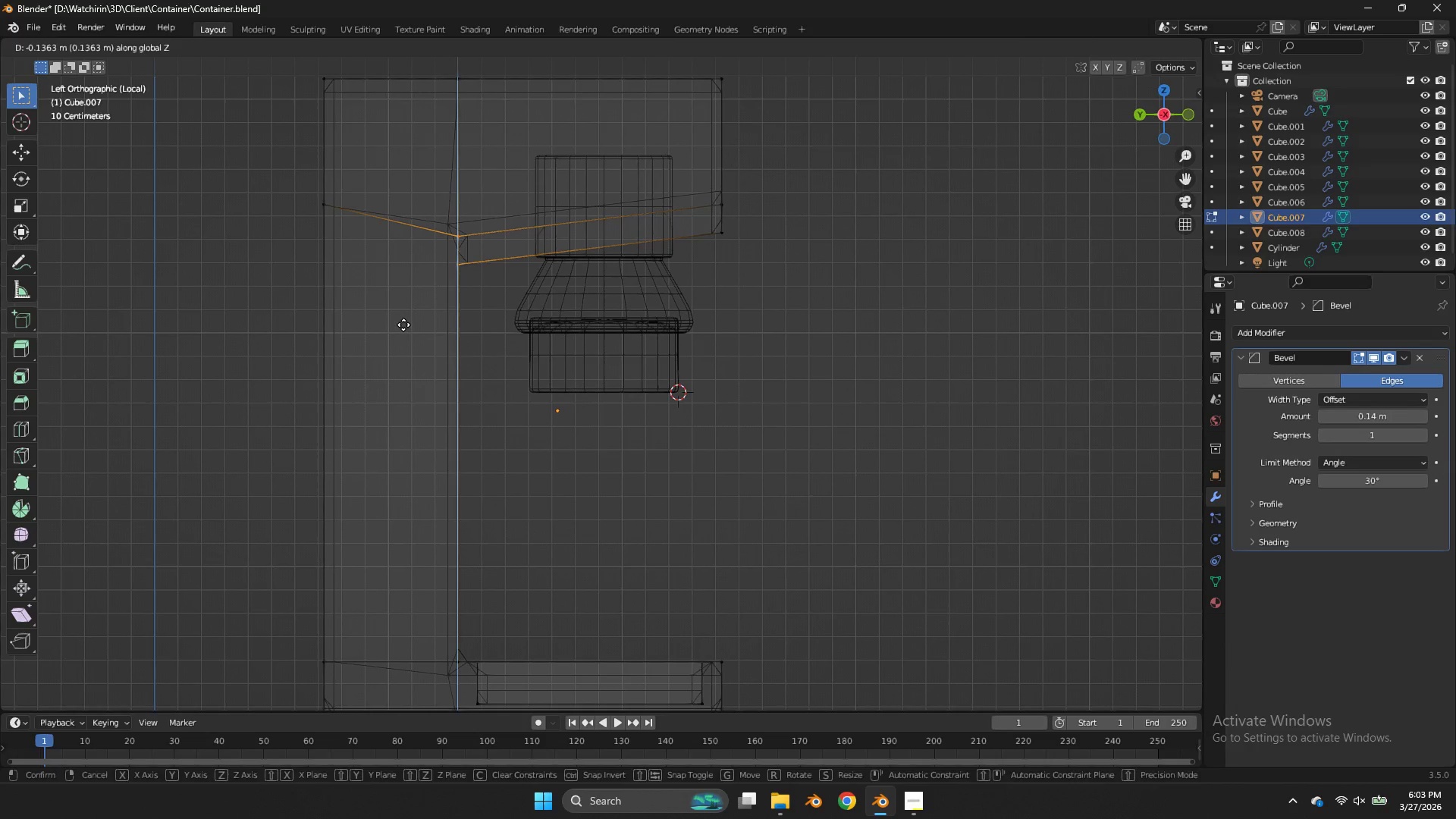 
left_click_drag(start_coordinate=[518, 170], to_coordinate=[404, 293])
 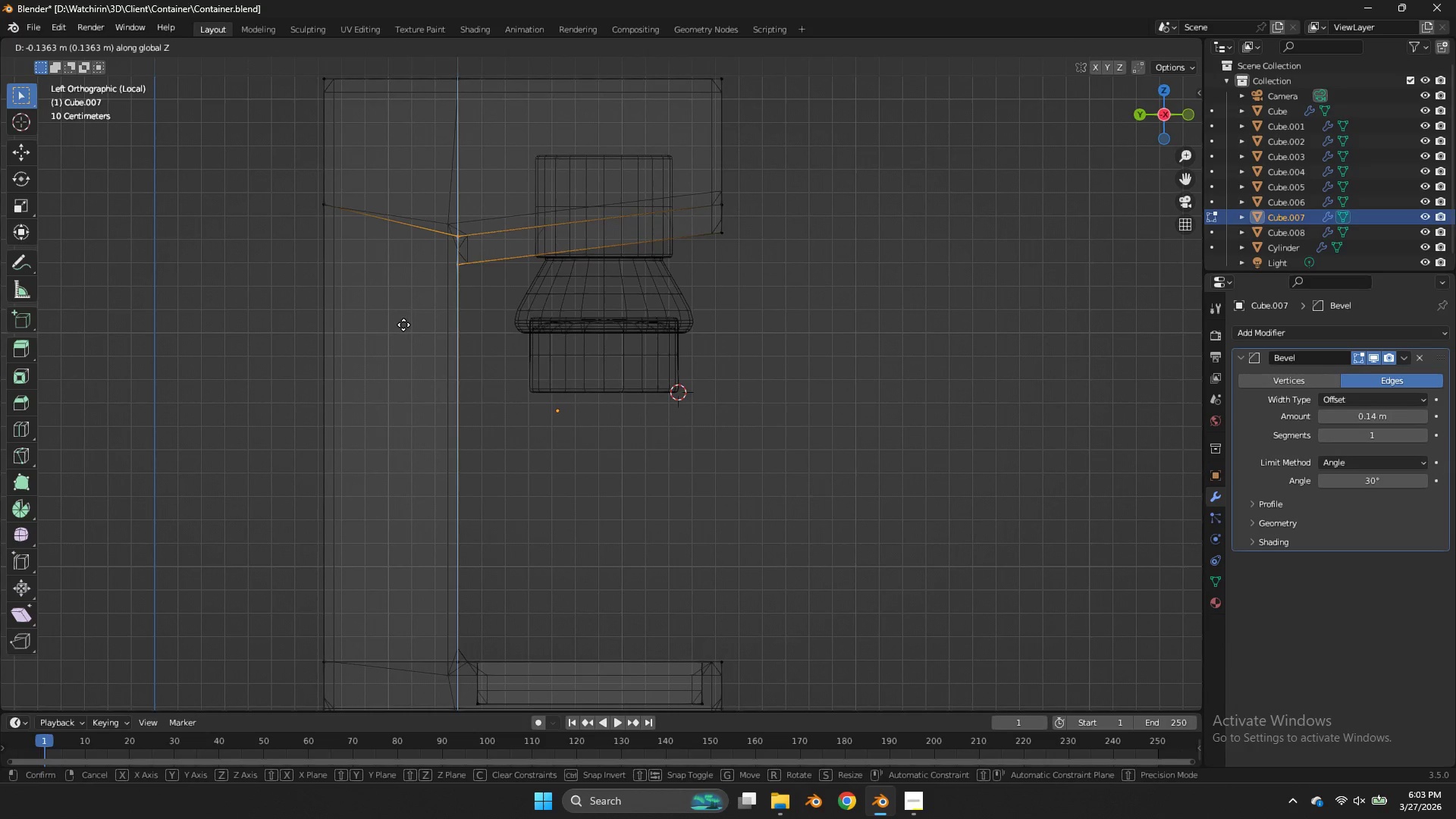 
left_click([403, 325])
 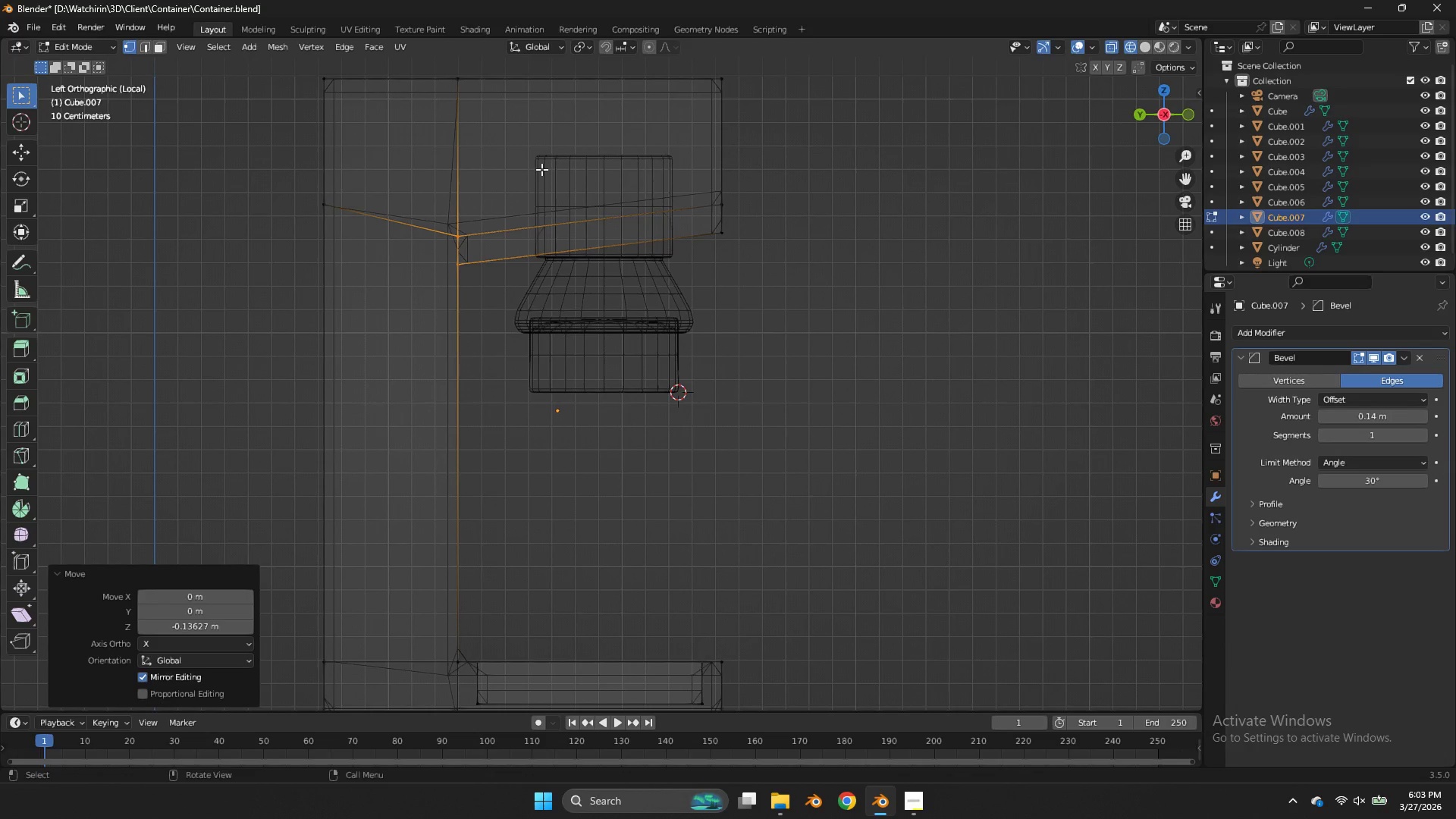 
key(Control+ControlLeft)
 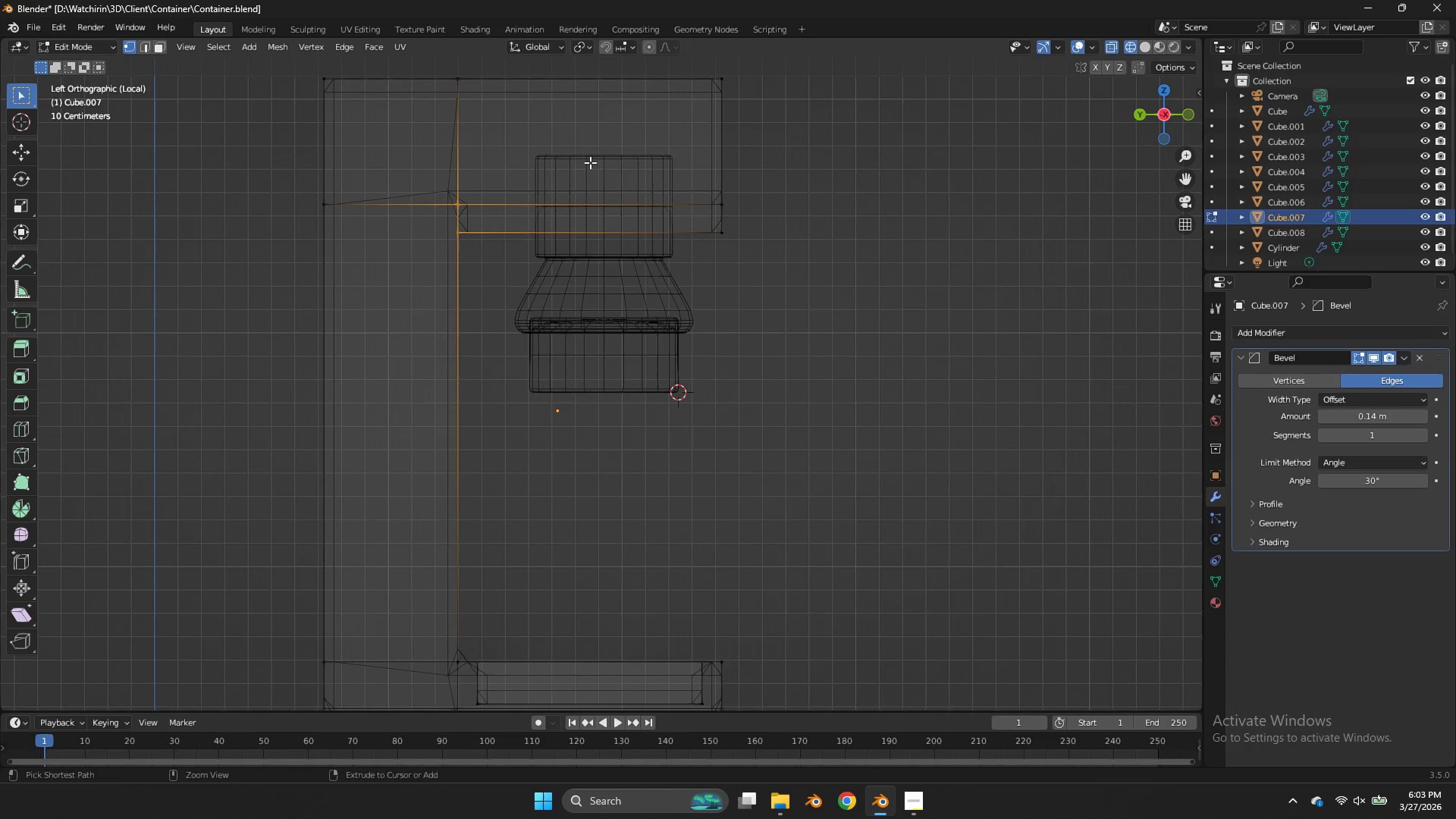 
key(Control+Z)
 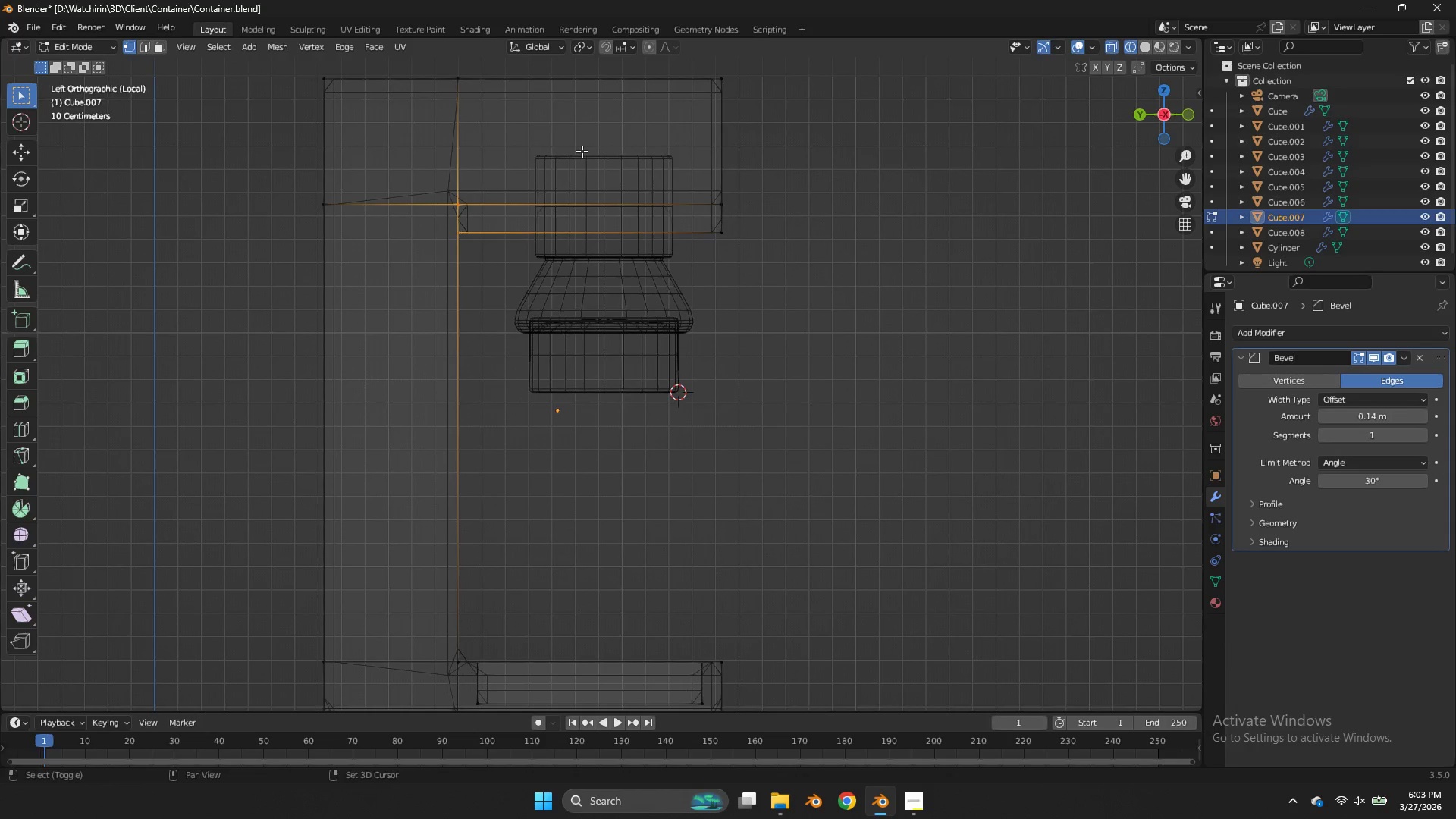 
hold_key(key=ShiftLeft, duration=0.38)
left_click_drag(start_coordinate=[578, 152], to_coordinate=[174, 380])
 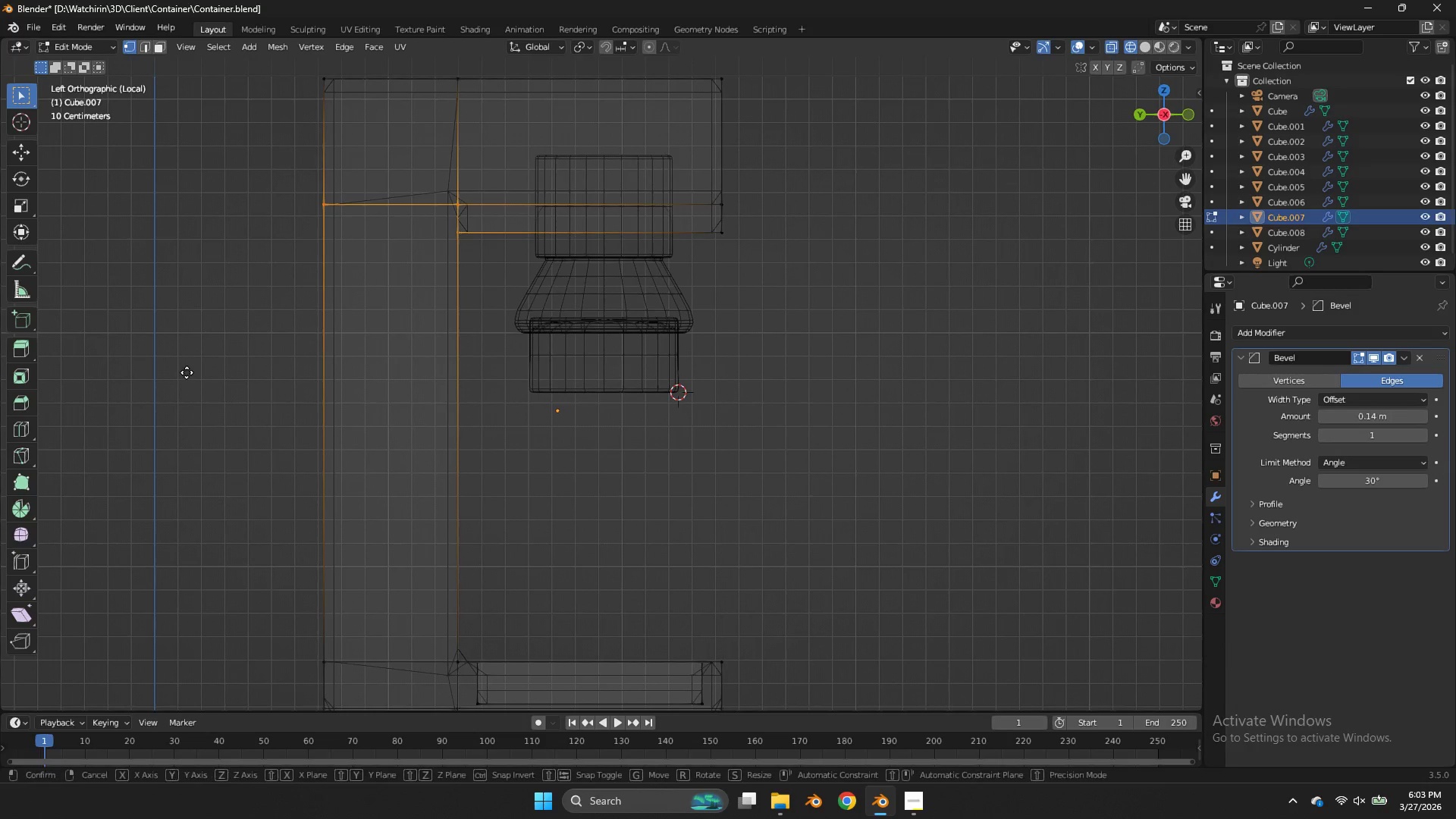 
type(gz)
 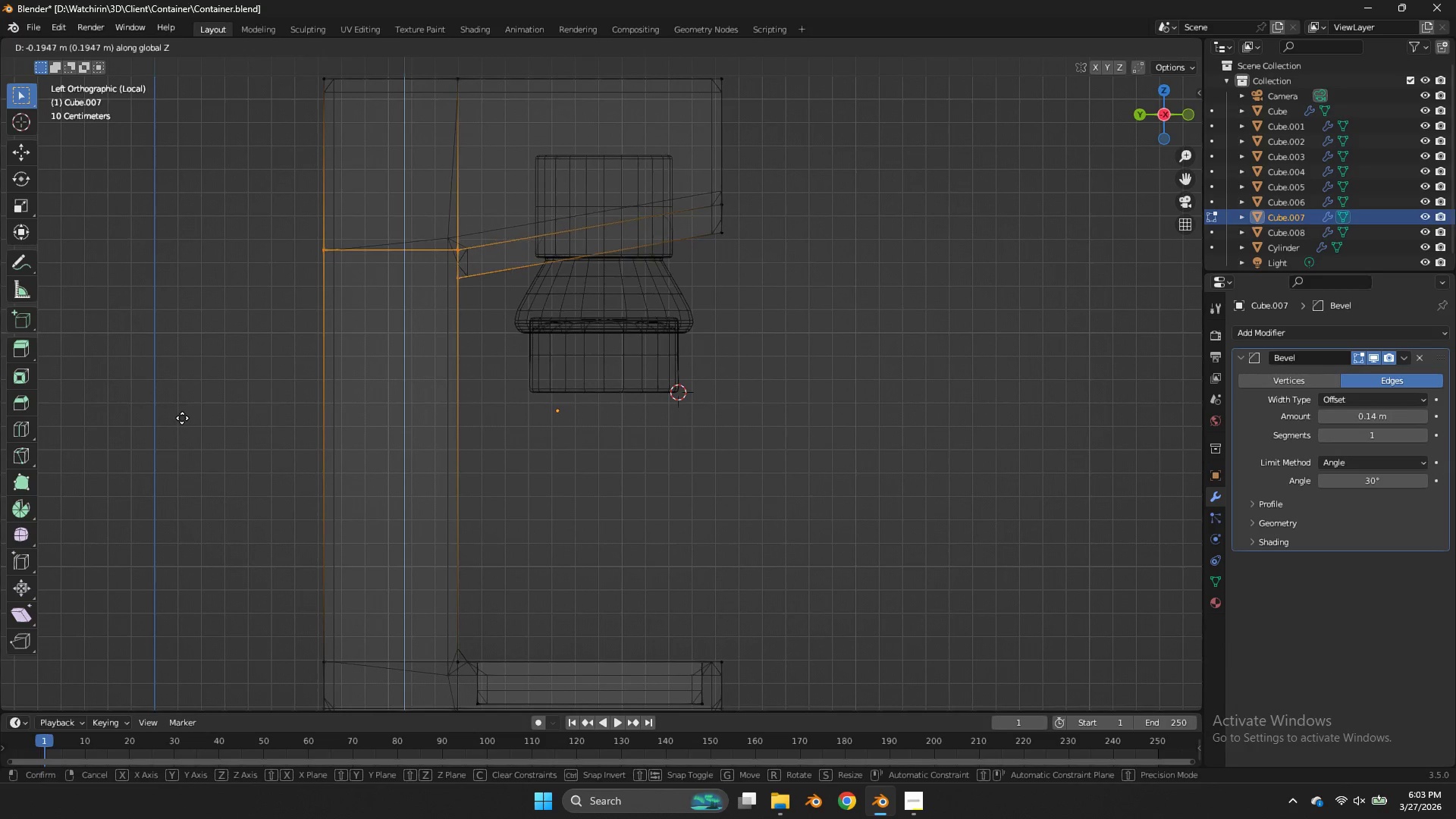 
left_click([182, 418])
 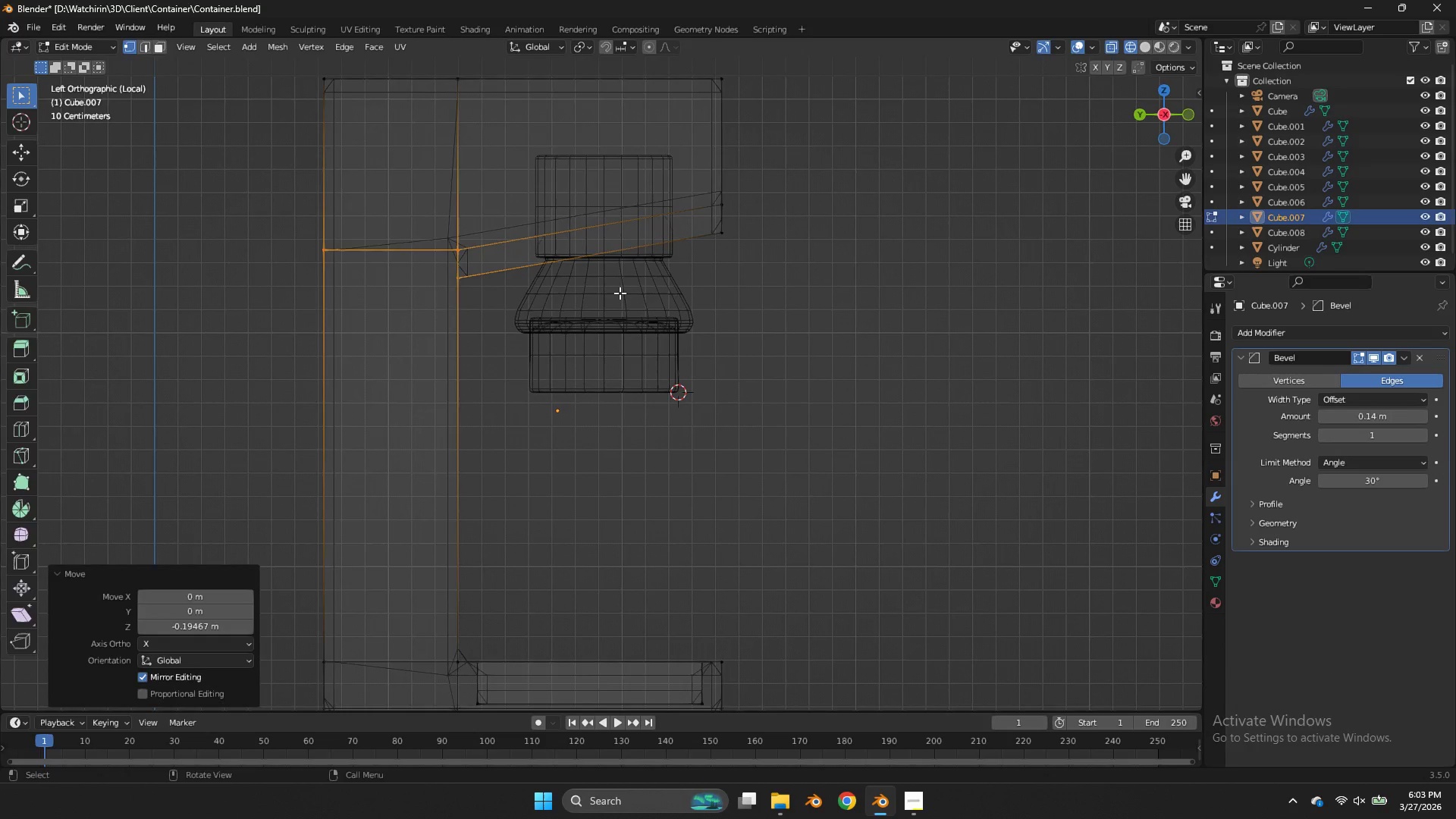 
key(Tab)
 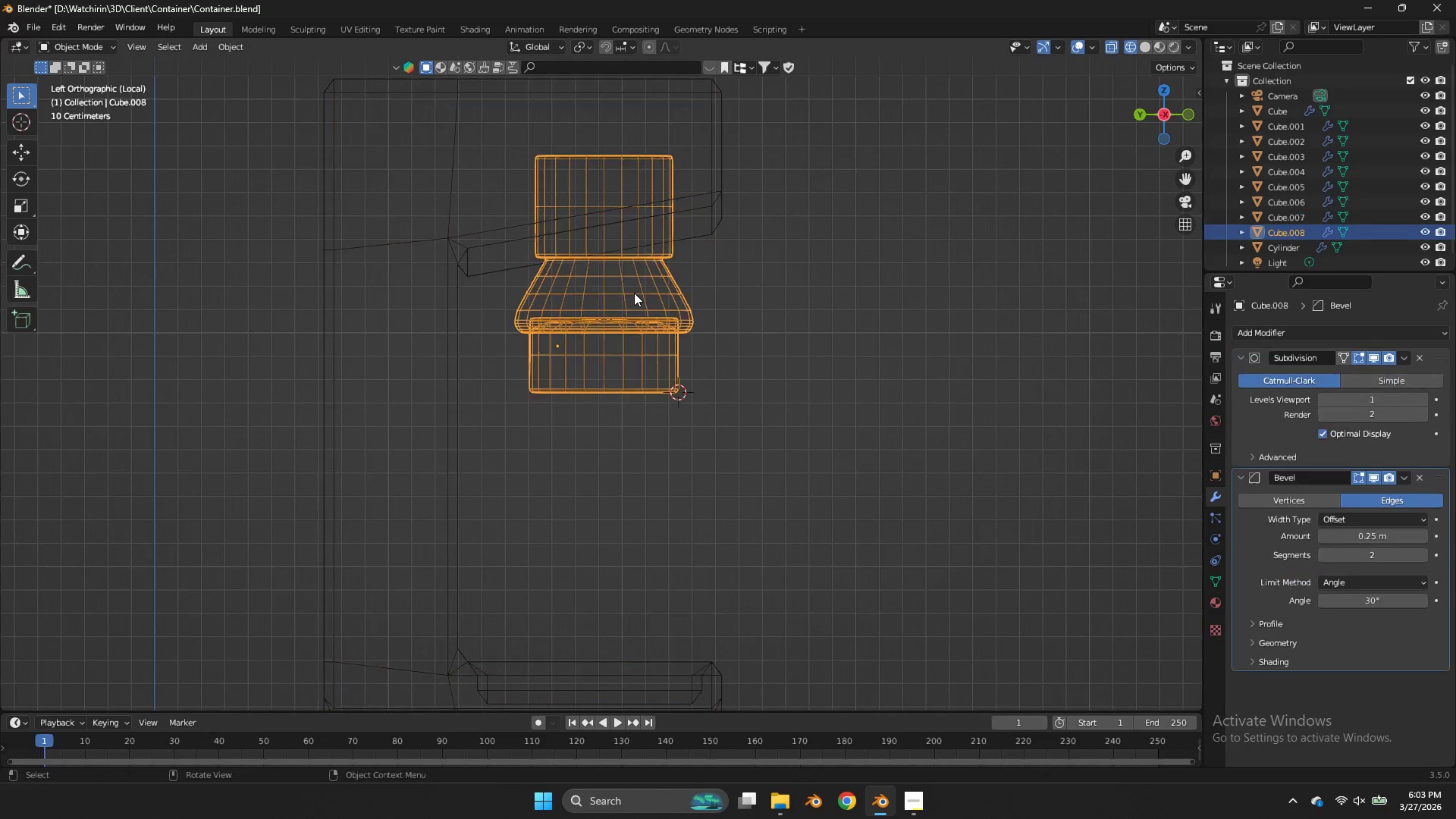 
left_click([634, 293])
 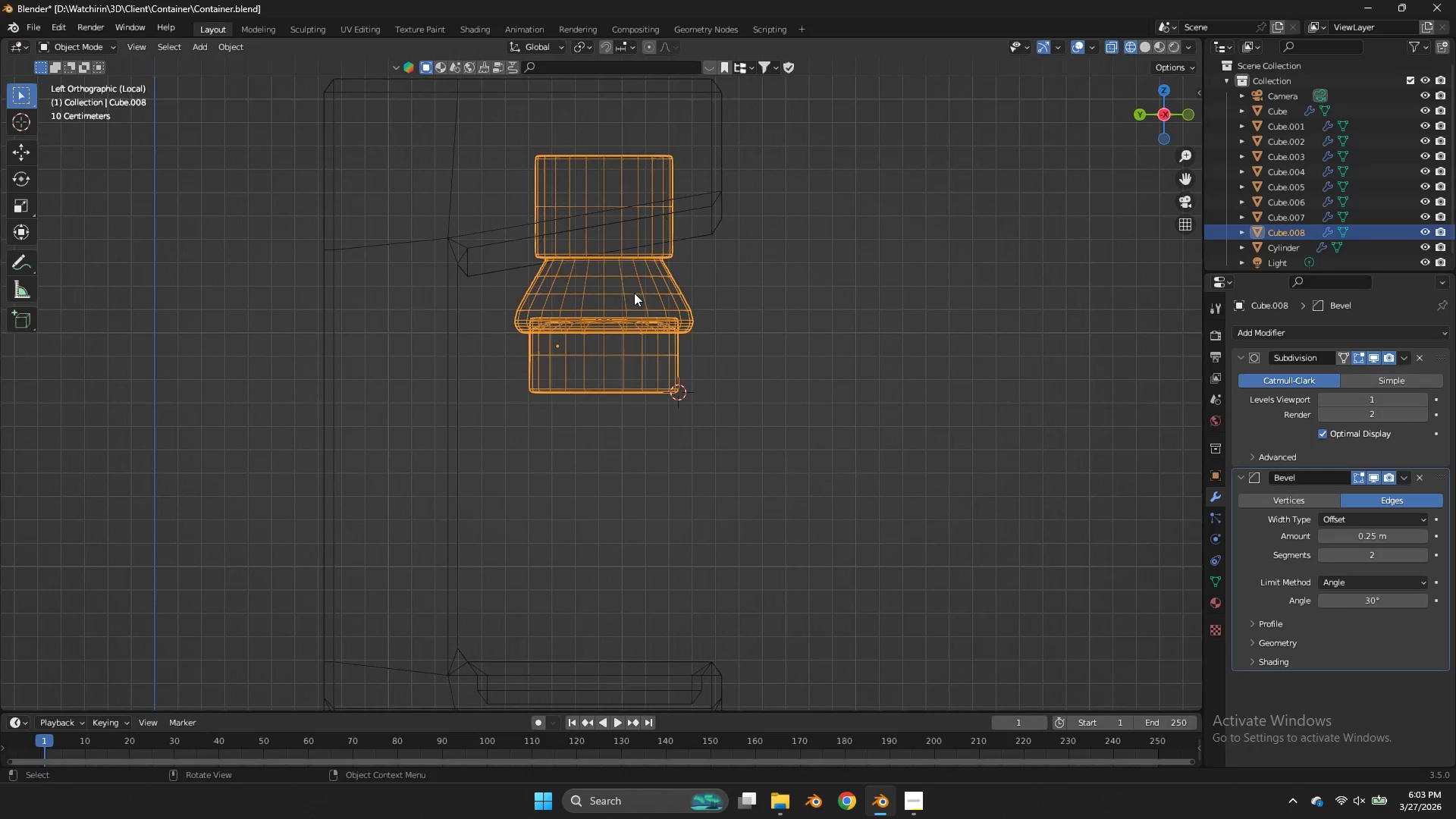 
type(gz)
 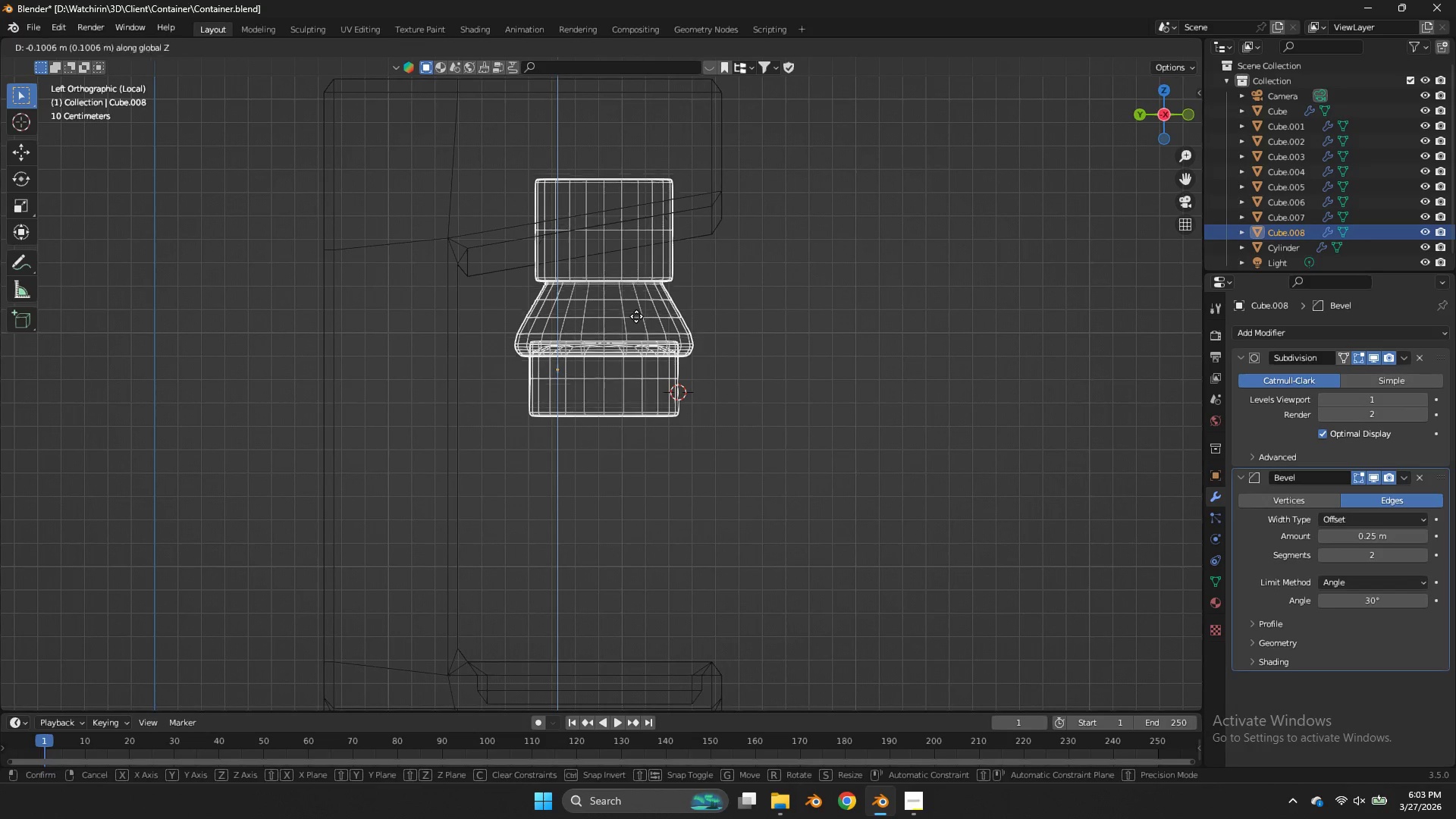 
left_click([636, 316])
 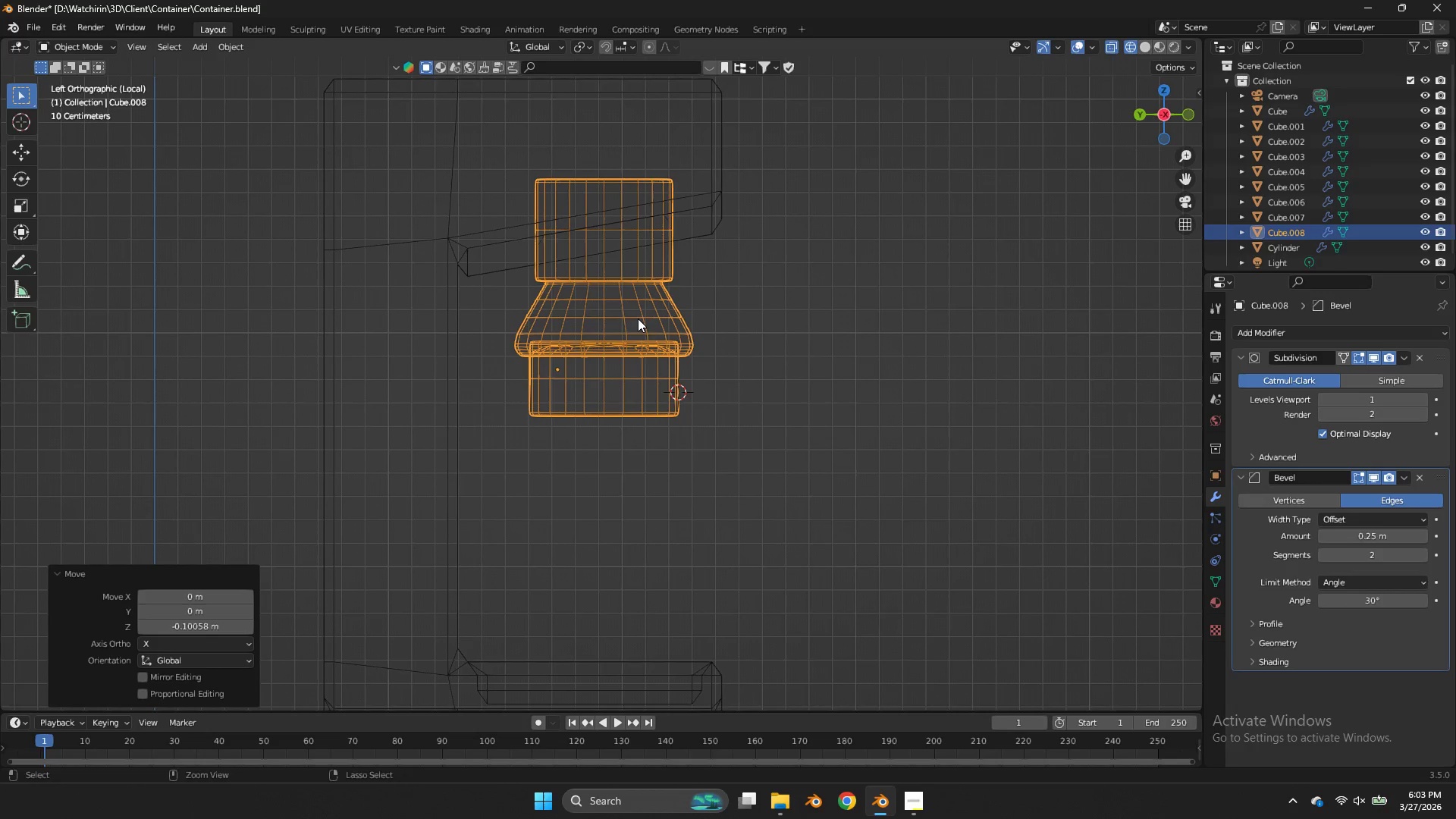 
key(Control+ControlLeft)
 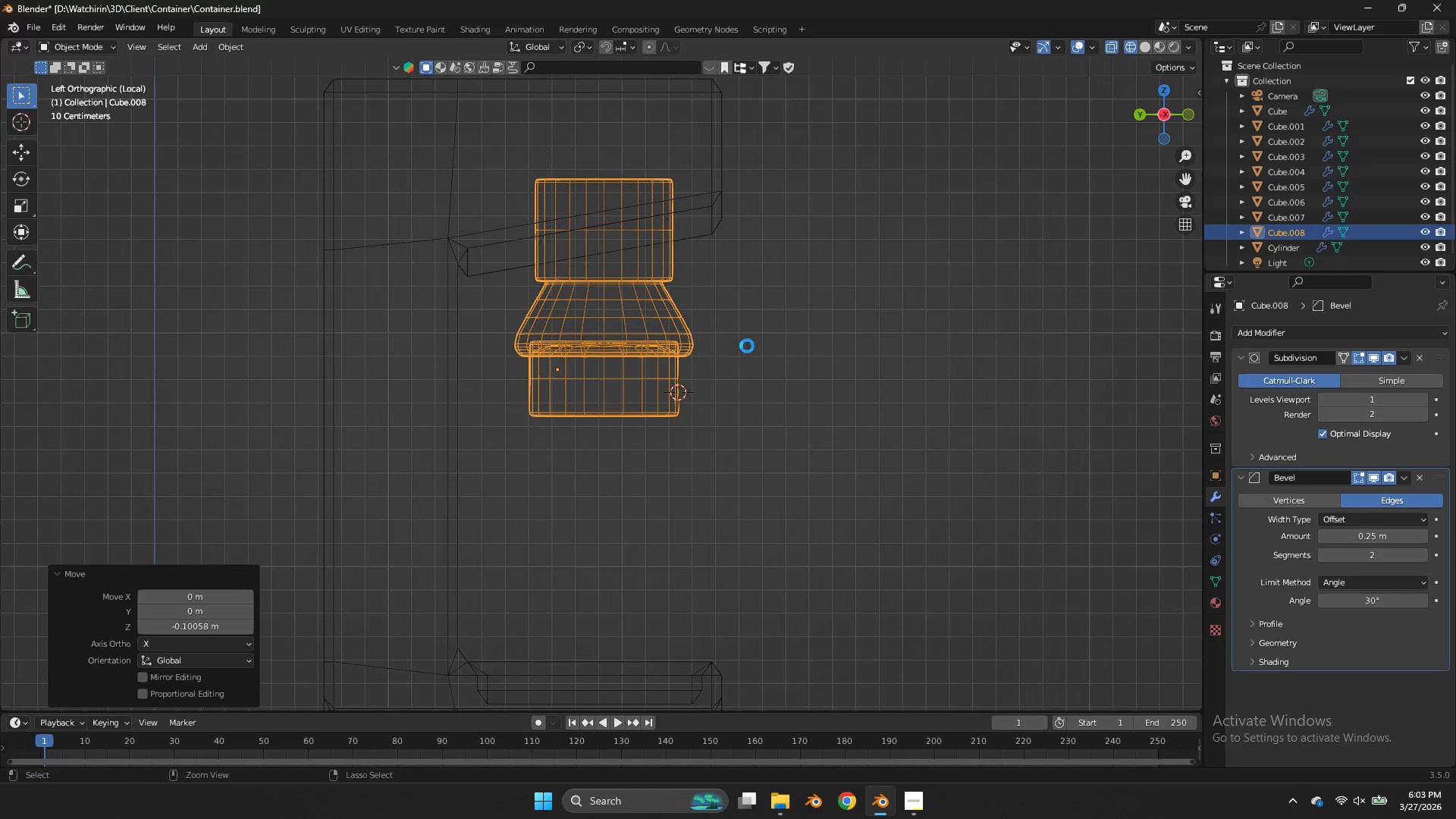 
key(Control+S)
 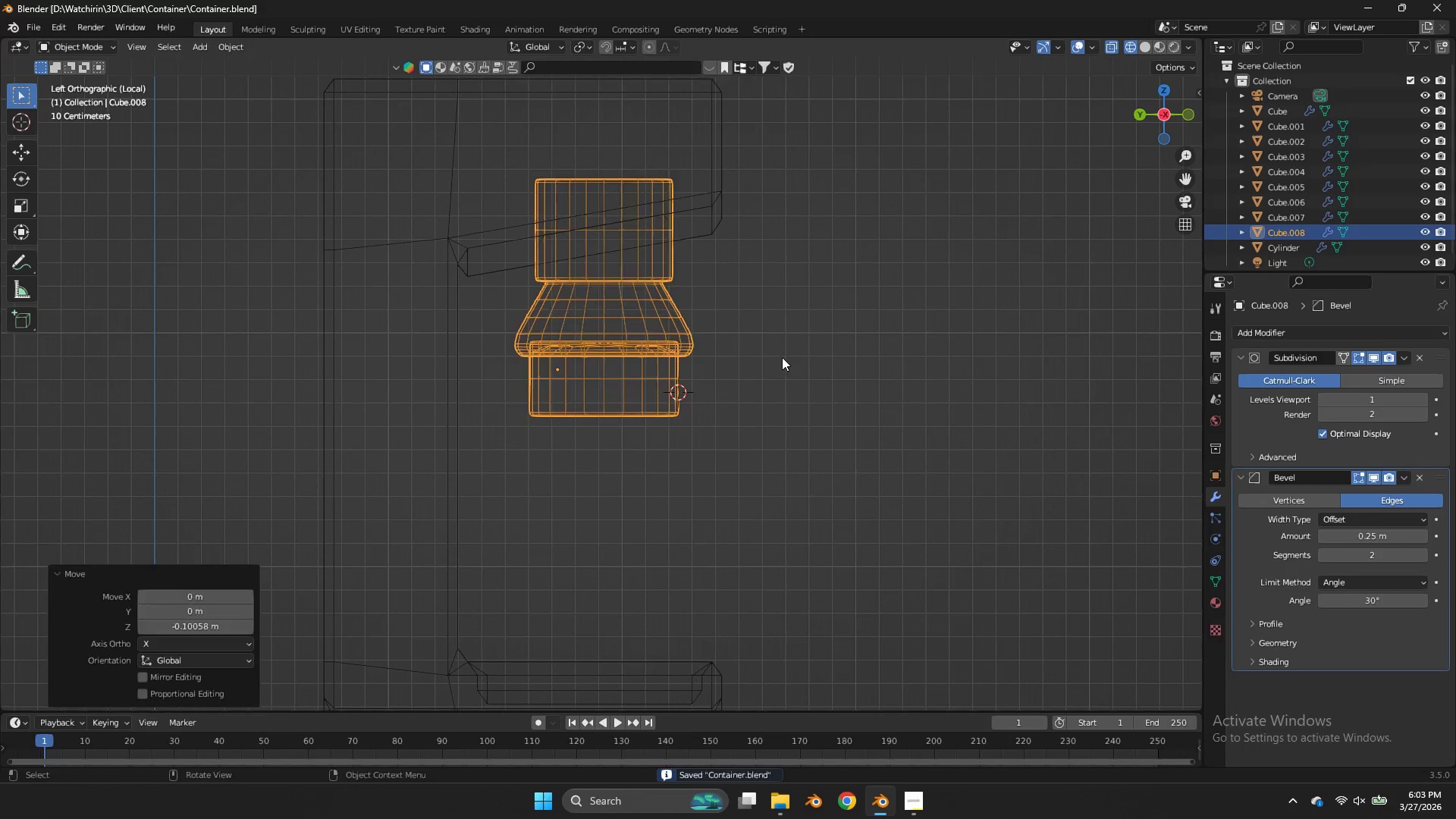 
key(Tab)
 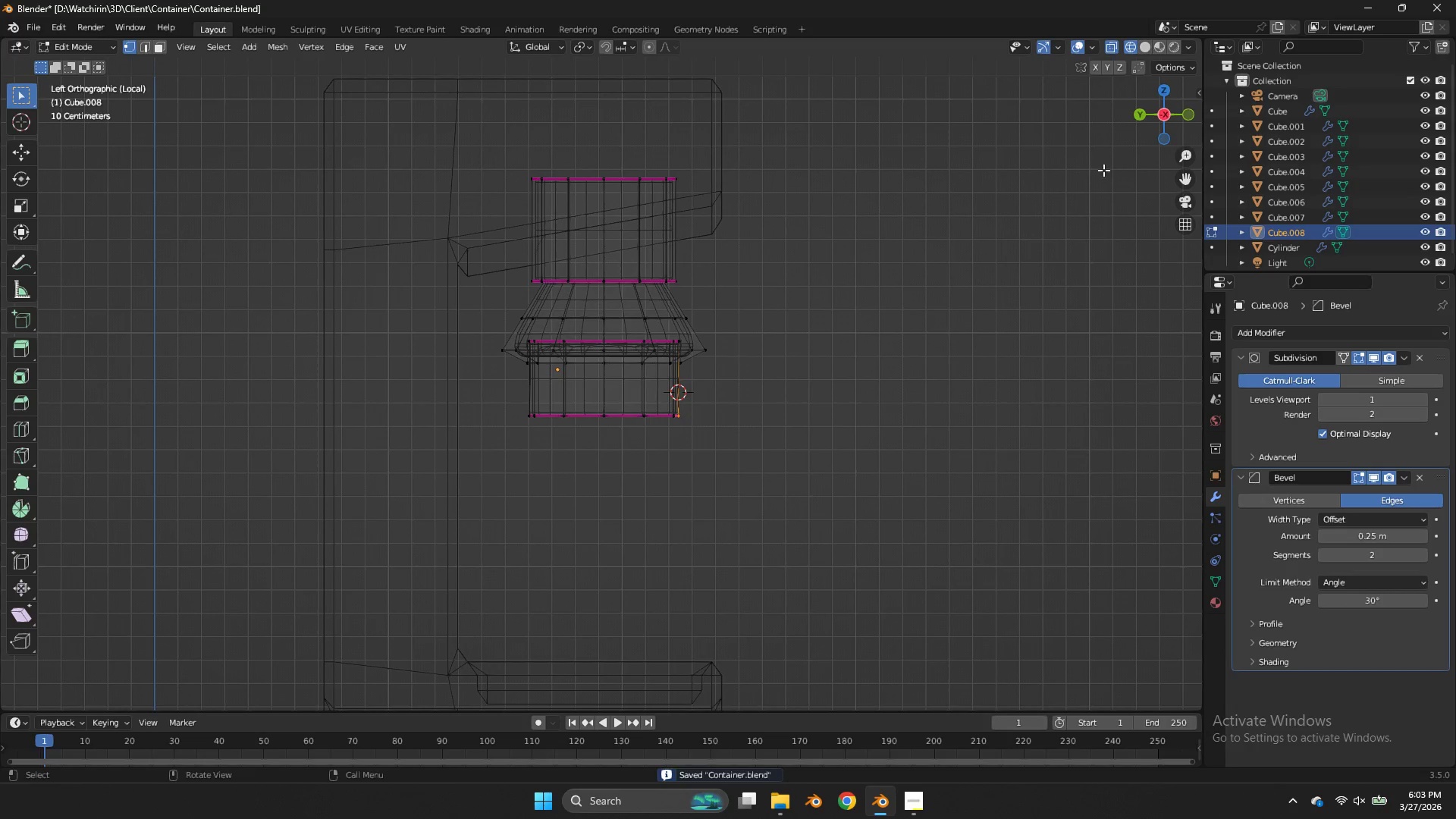 
hold_key(key=ShiftLeft, duration=0.67)
 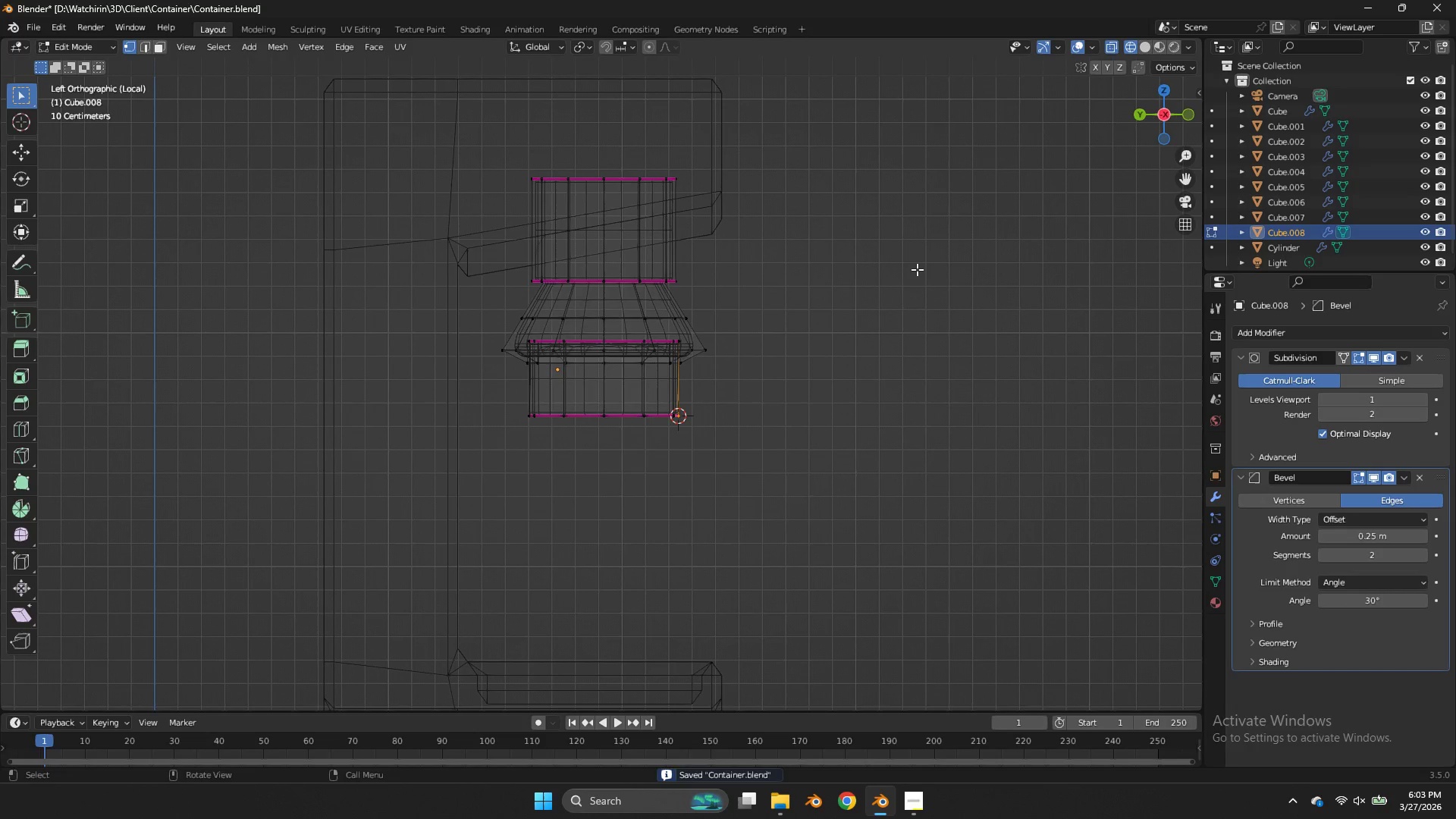 
hold_key(key=S, duration=0.52)
 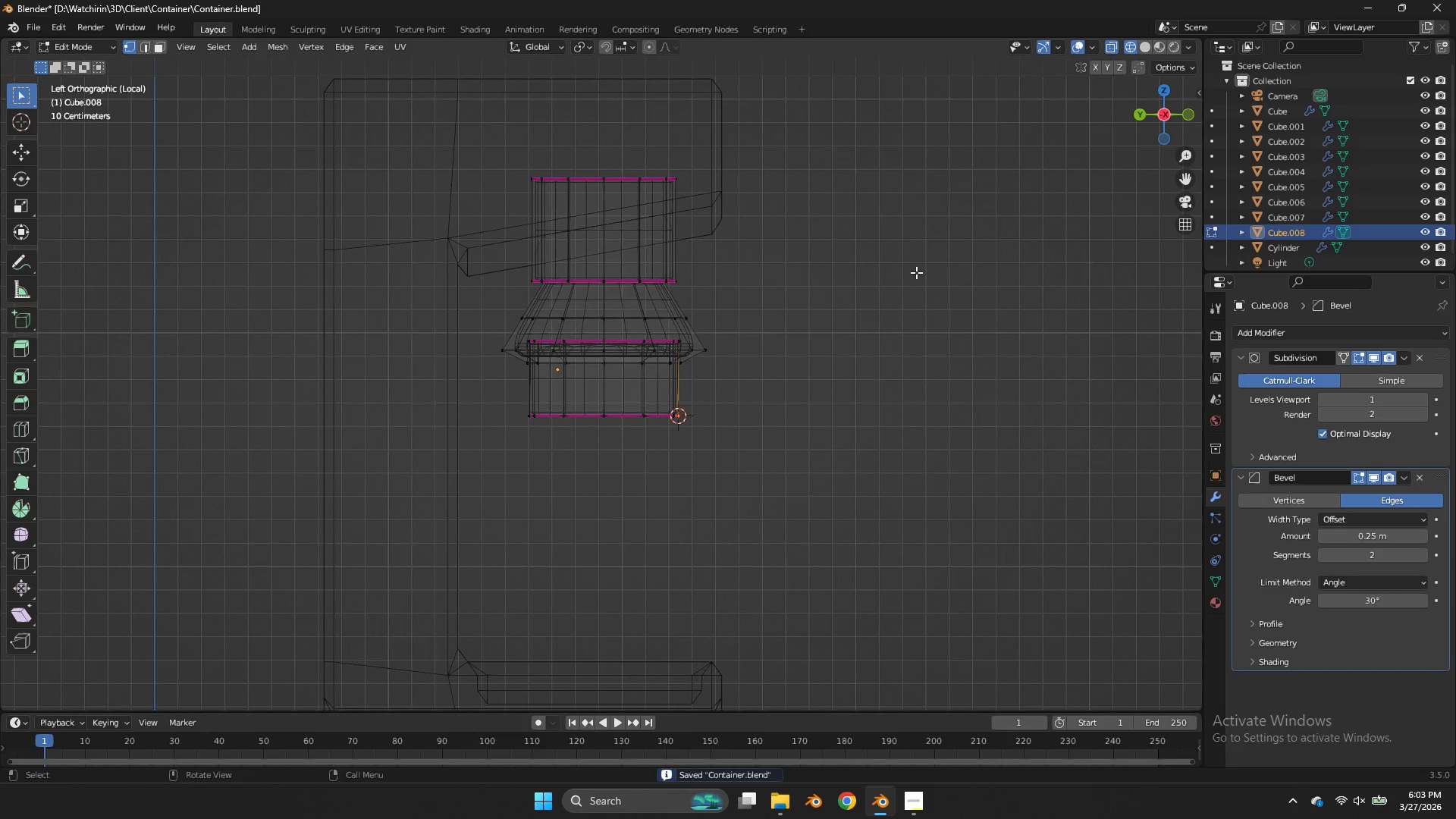 
key(Shift+ShiftLeft)
 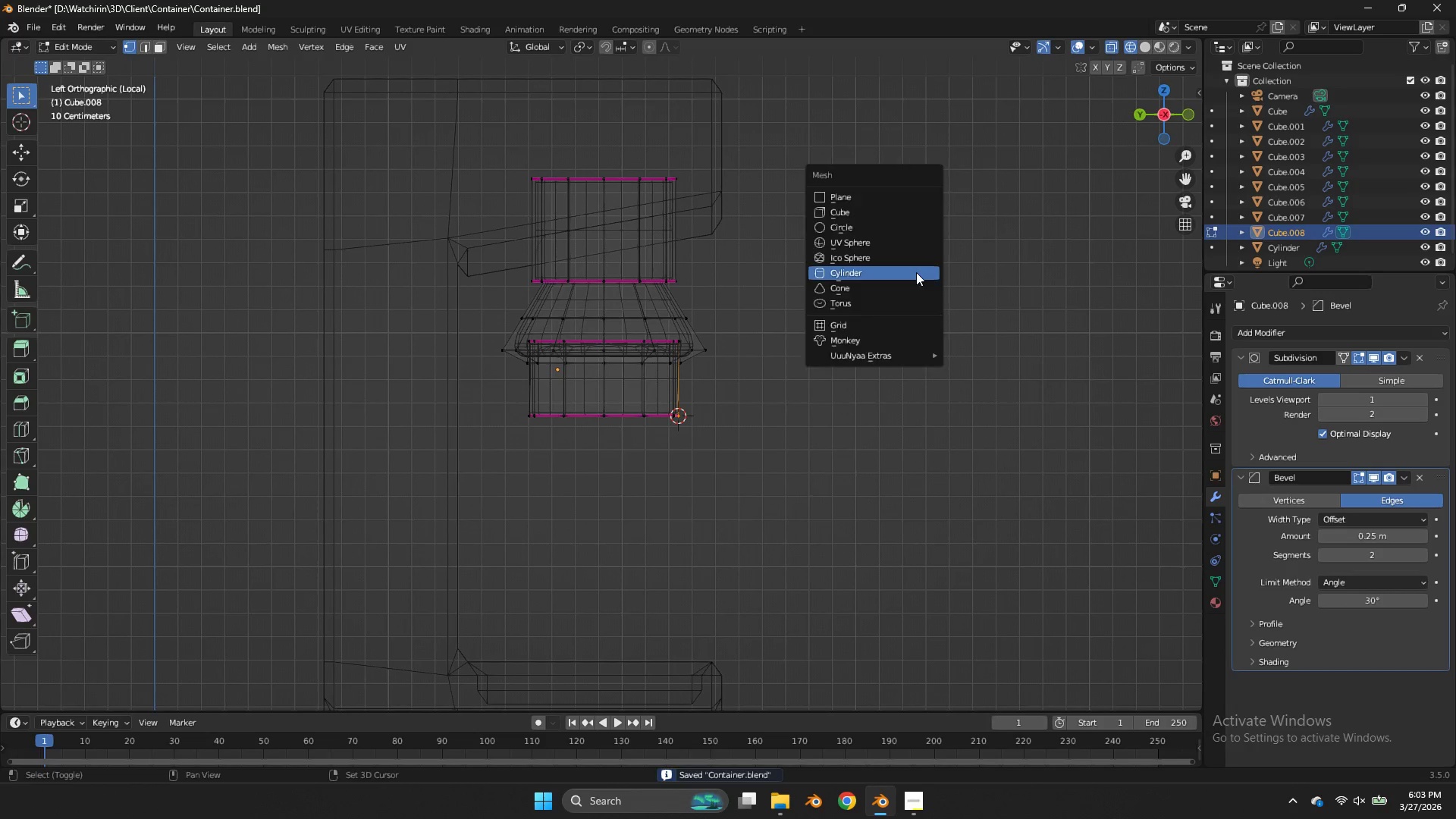 
key(Shift+A)
 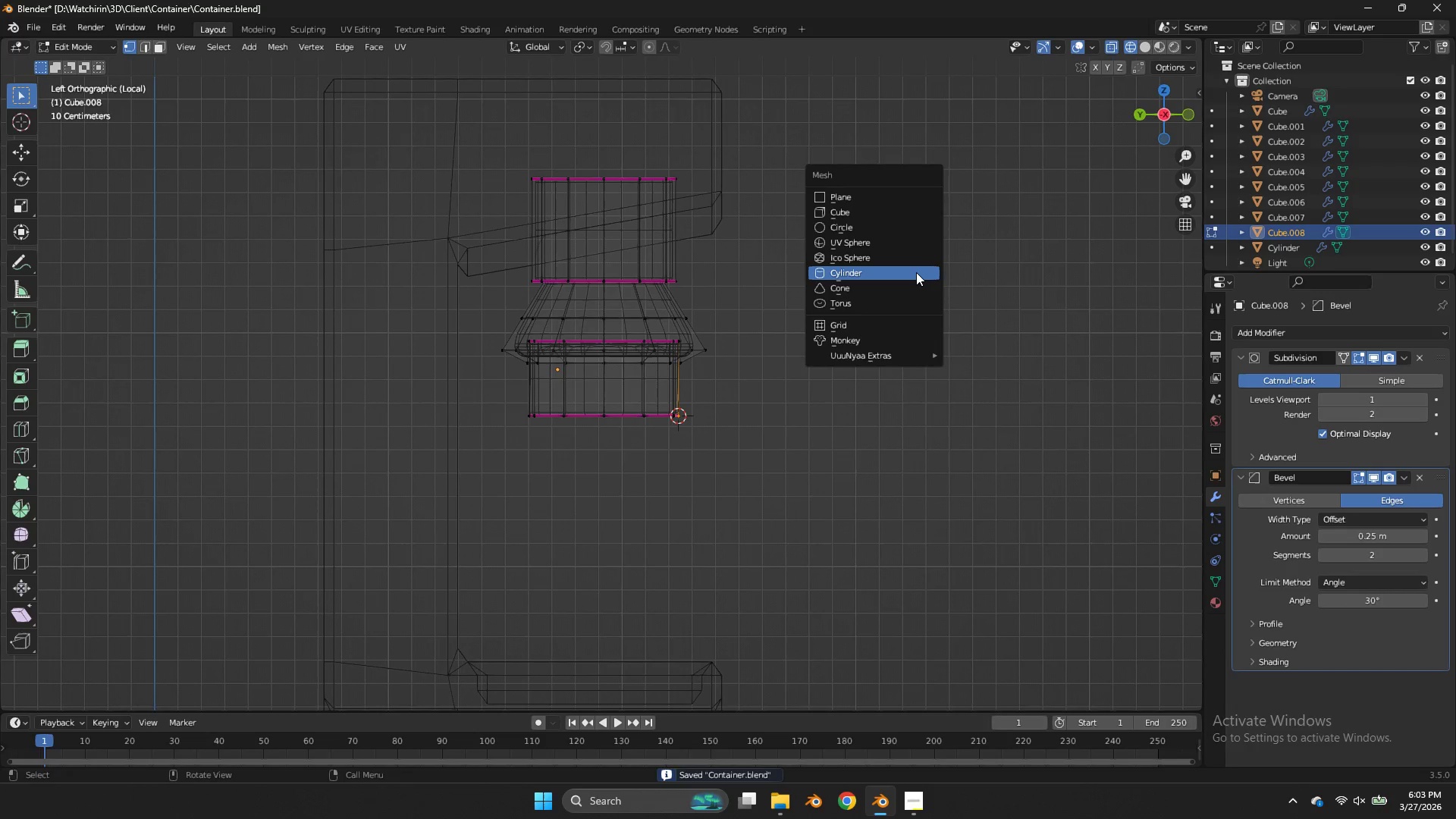 
left_click([916, 272])
 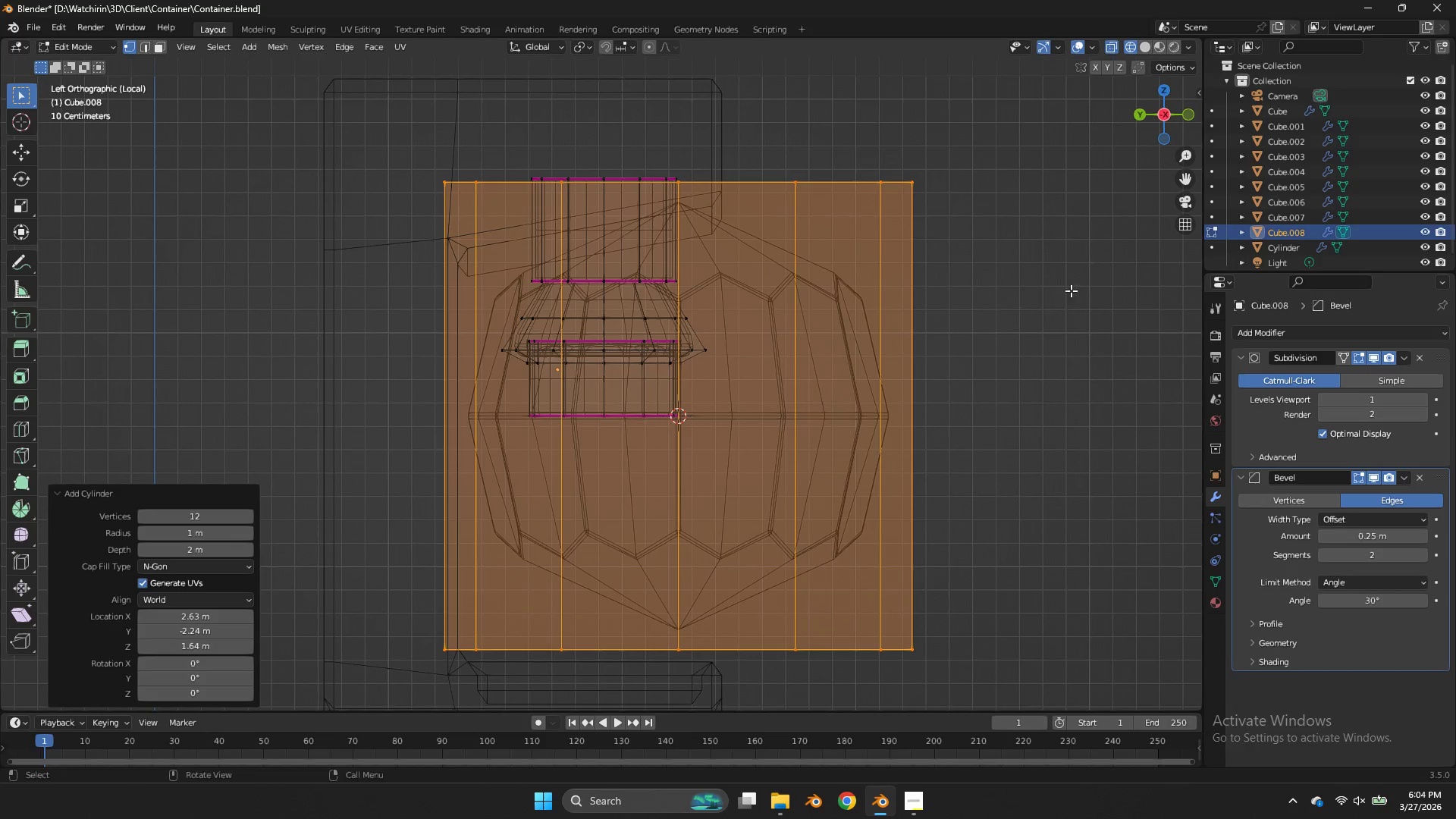 
key(S)
 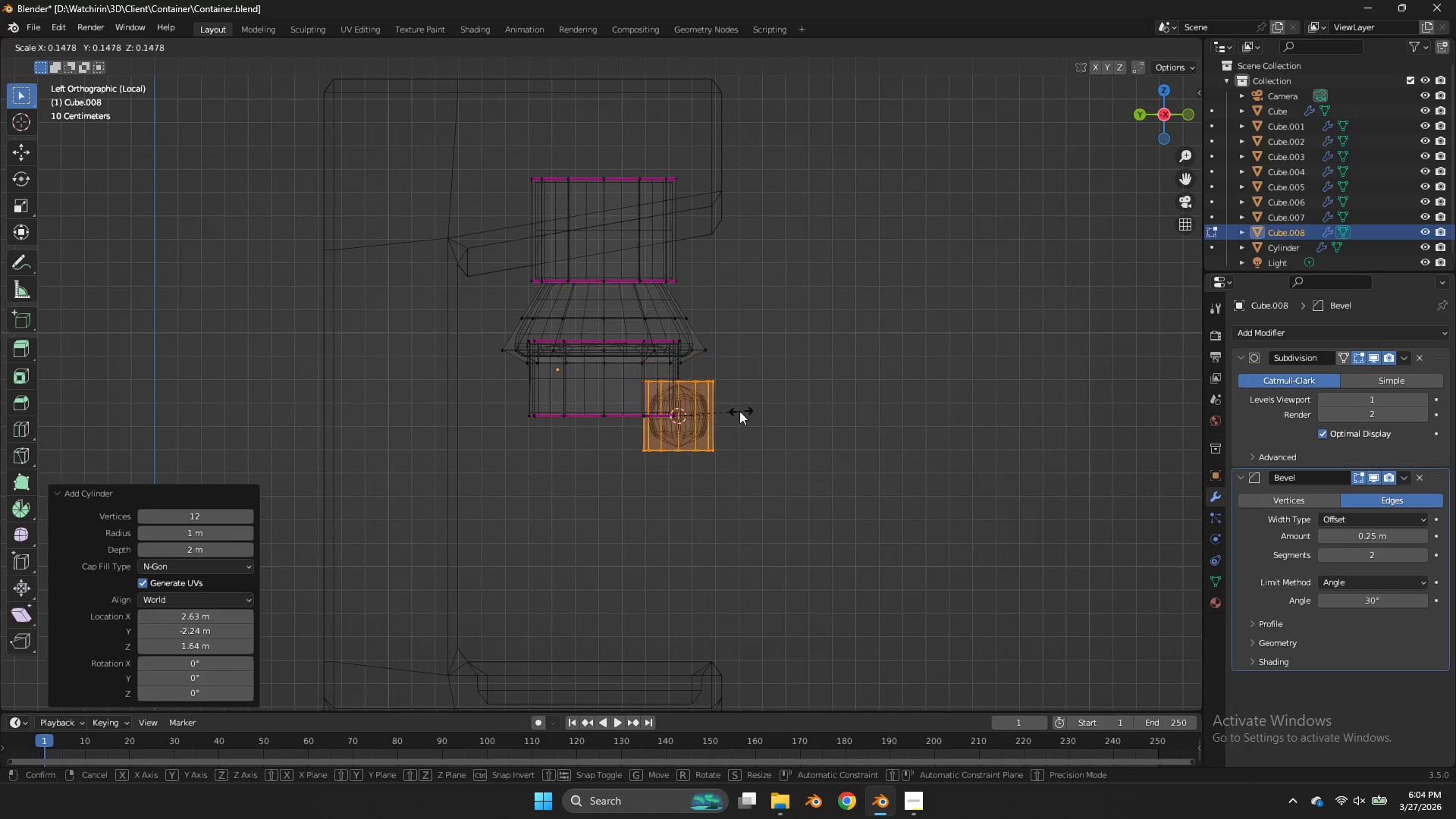 
left_click([733, 411])
 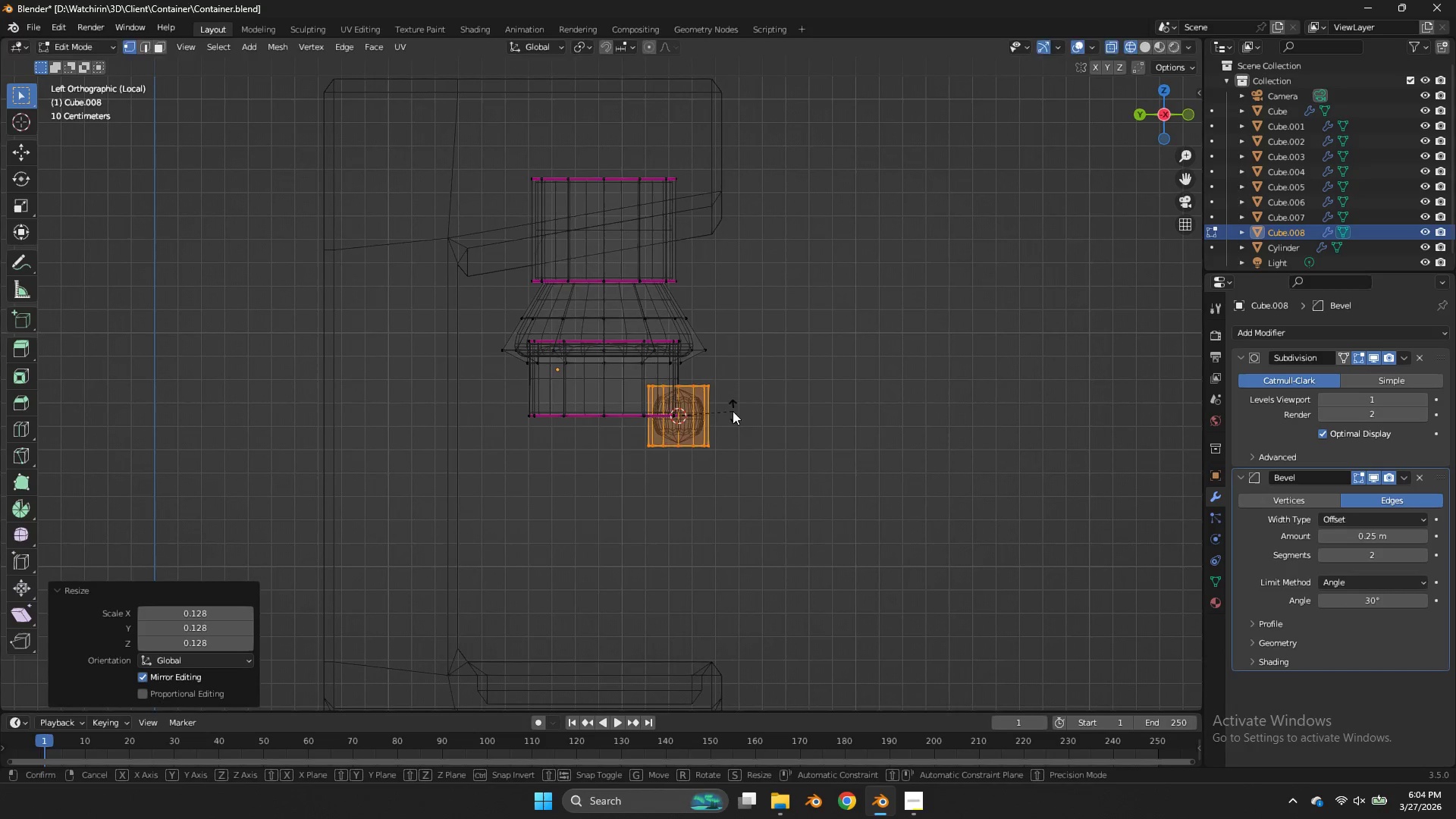 
key(R)
 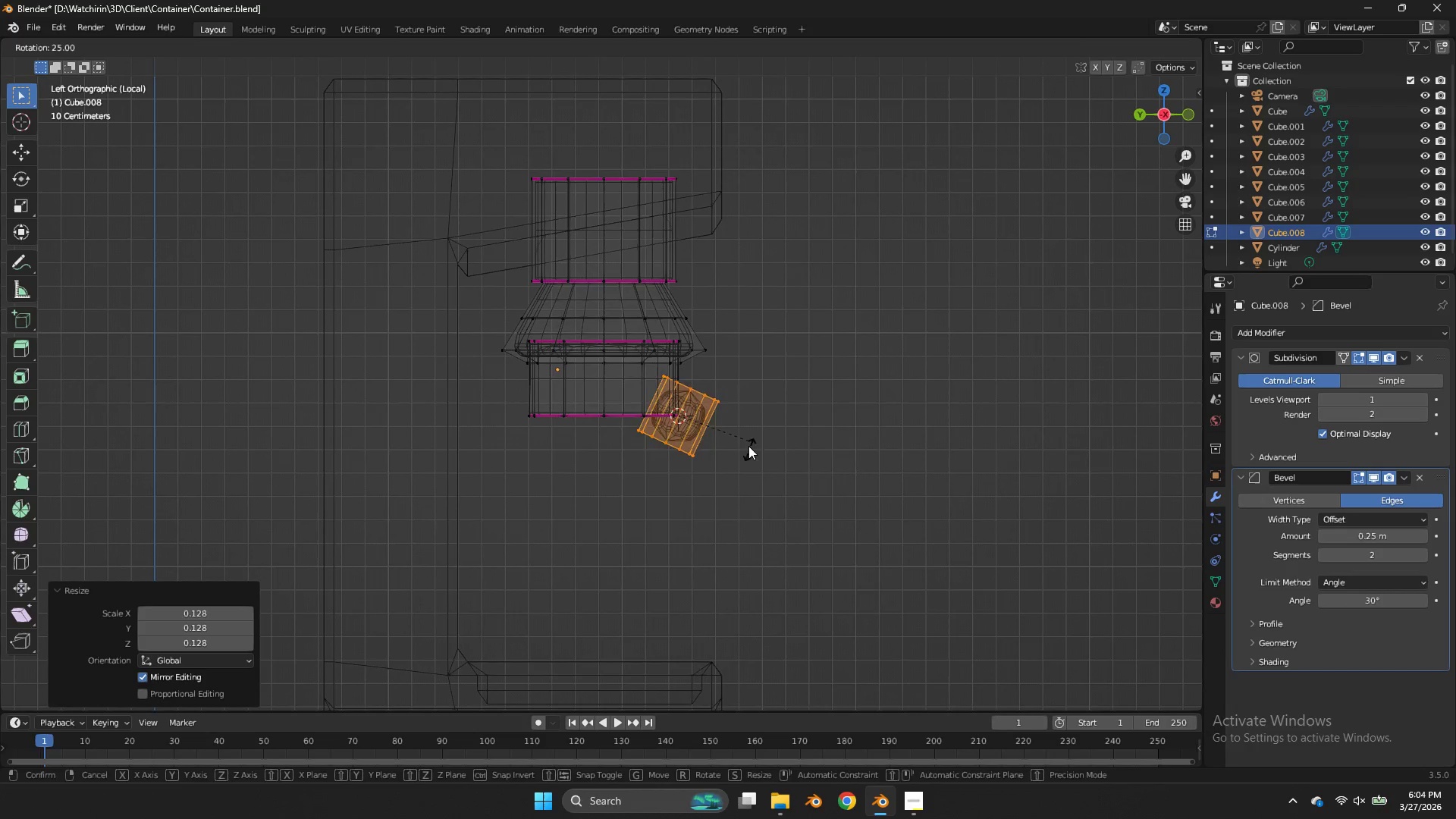 
hold_key(key=ControlLeft, duration=1.83)
left_click([686, 516])
 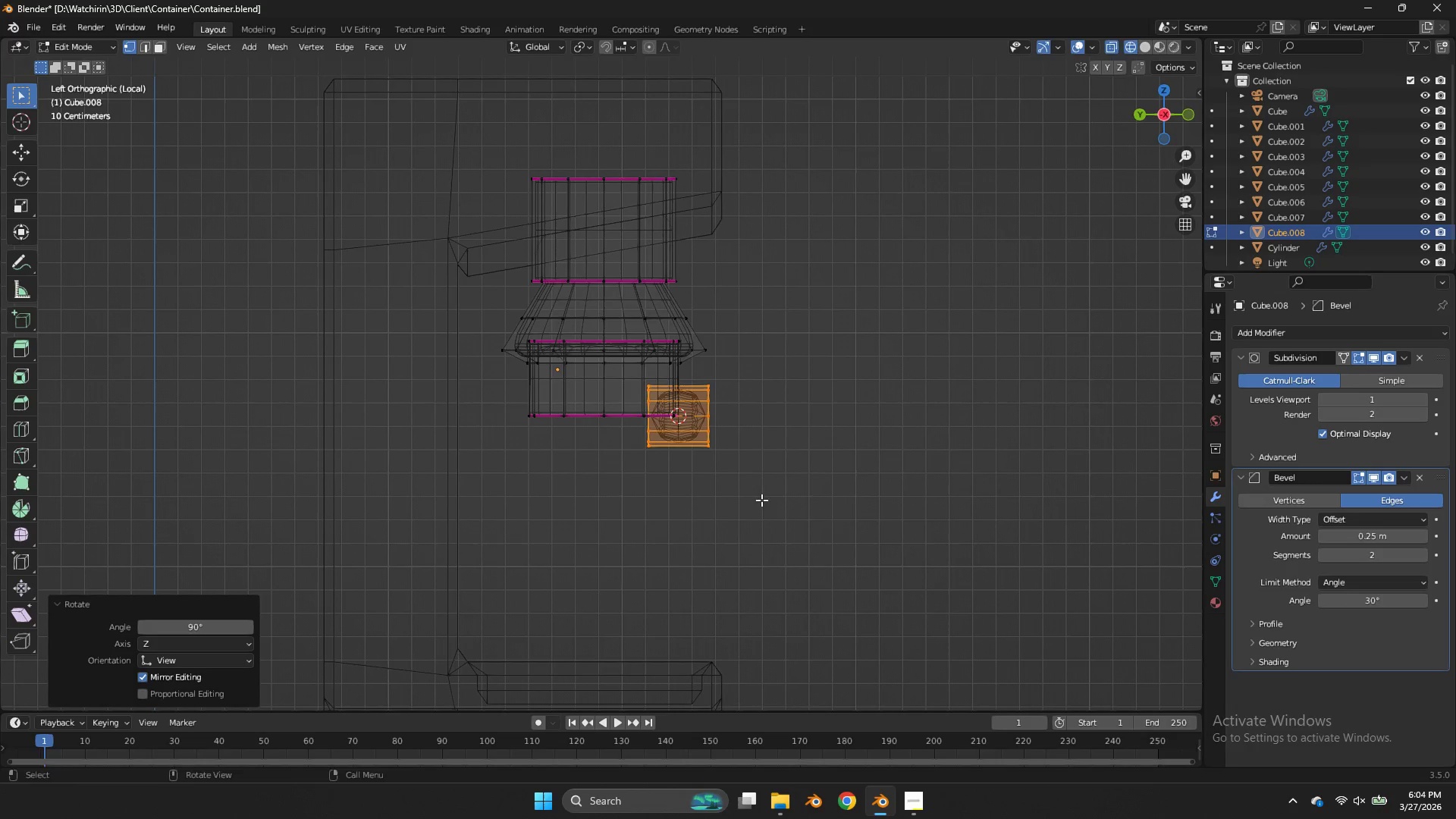 
key(S)
 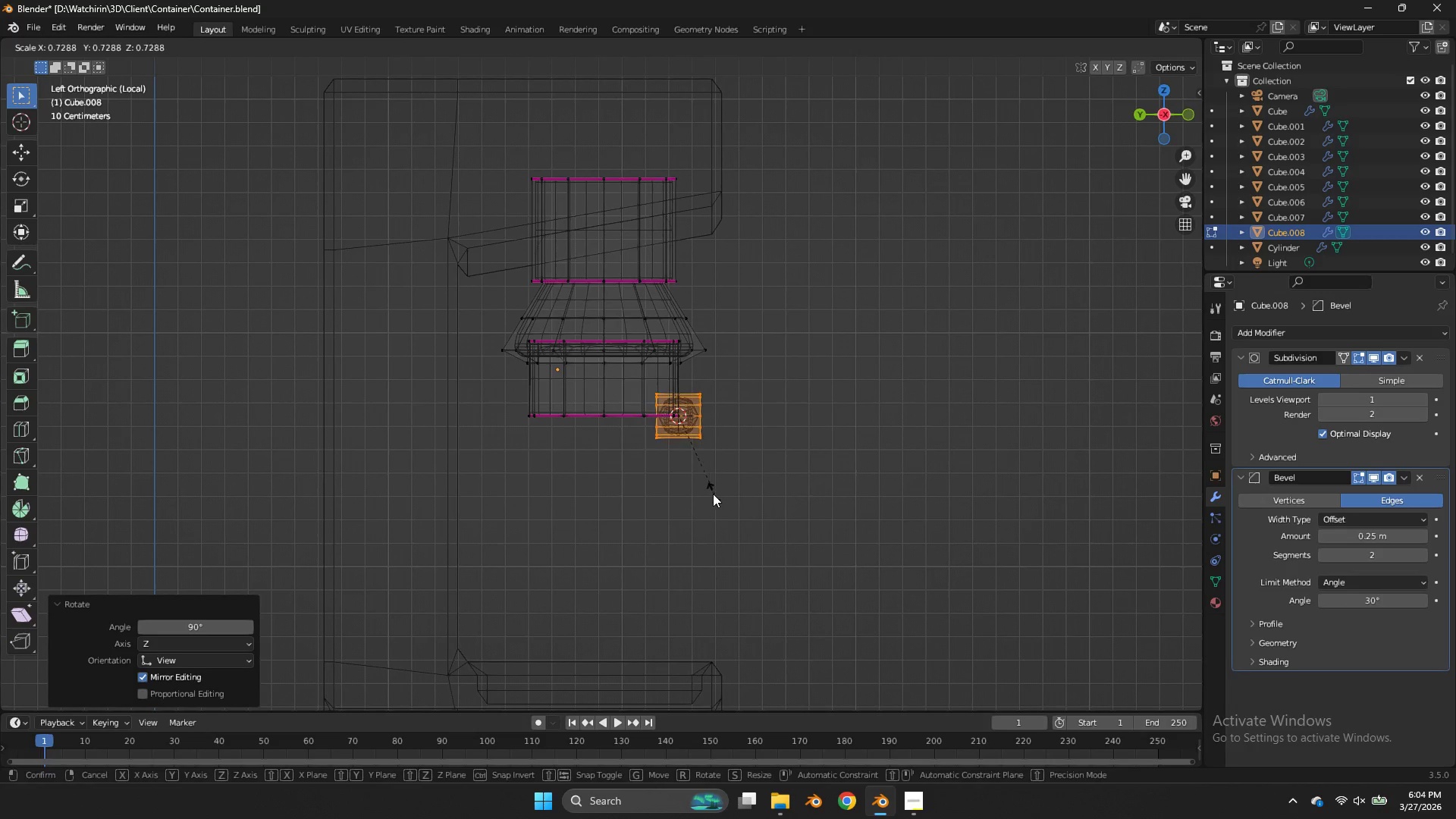 
left_click([713, 494])
 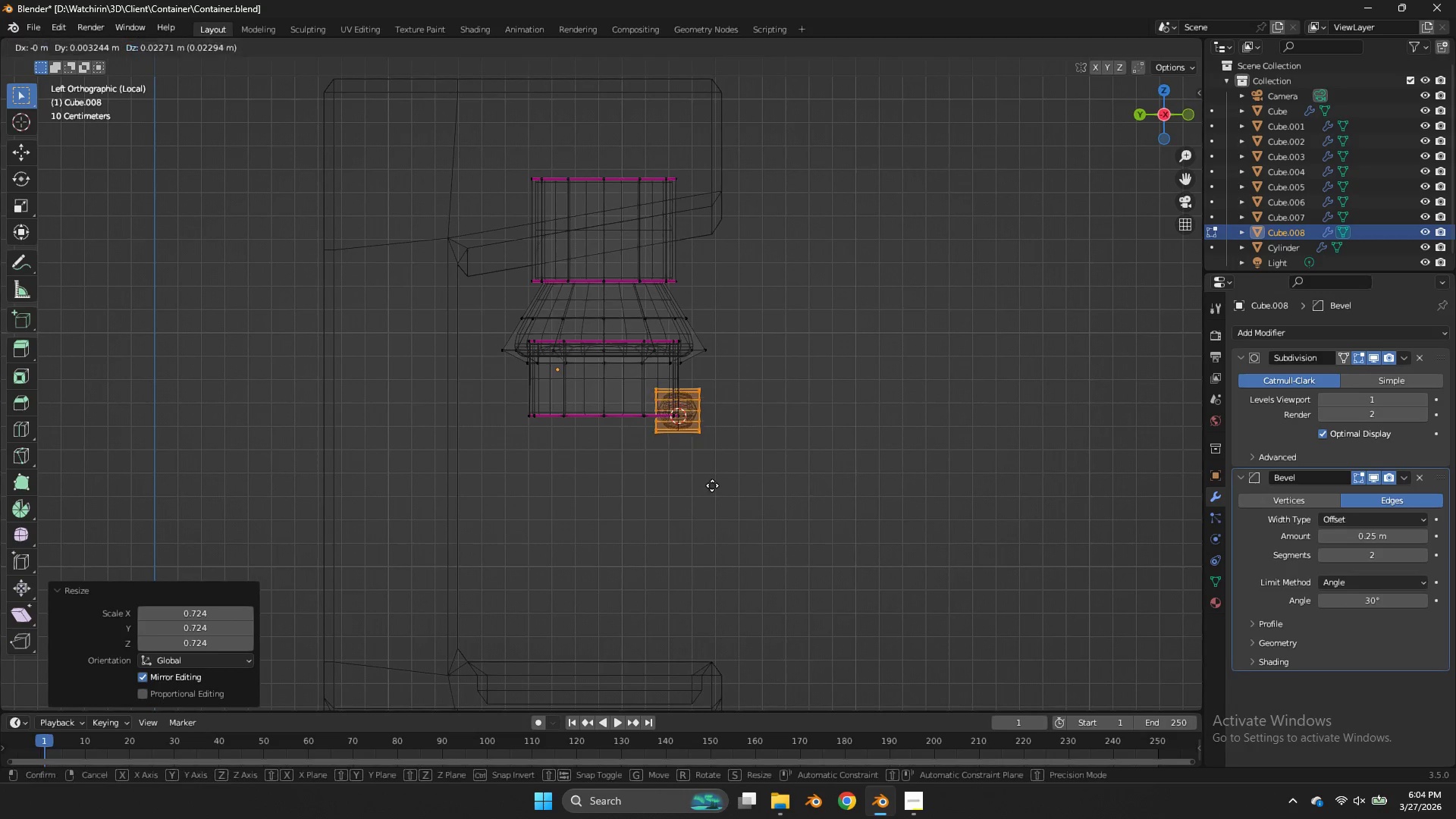 
type(gz)
 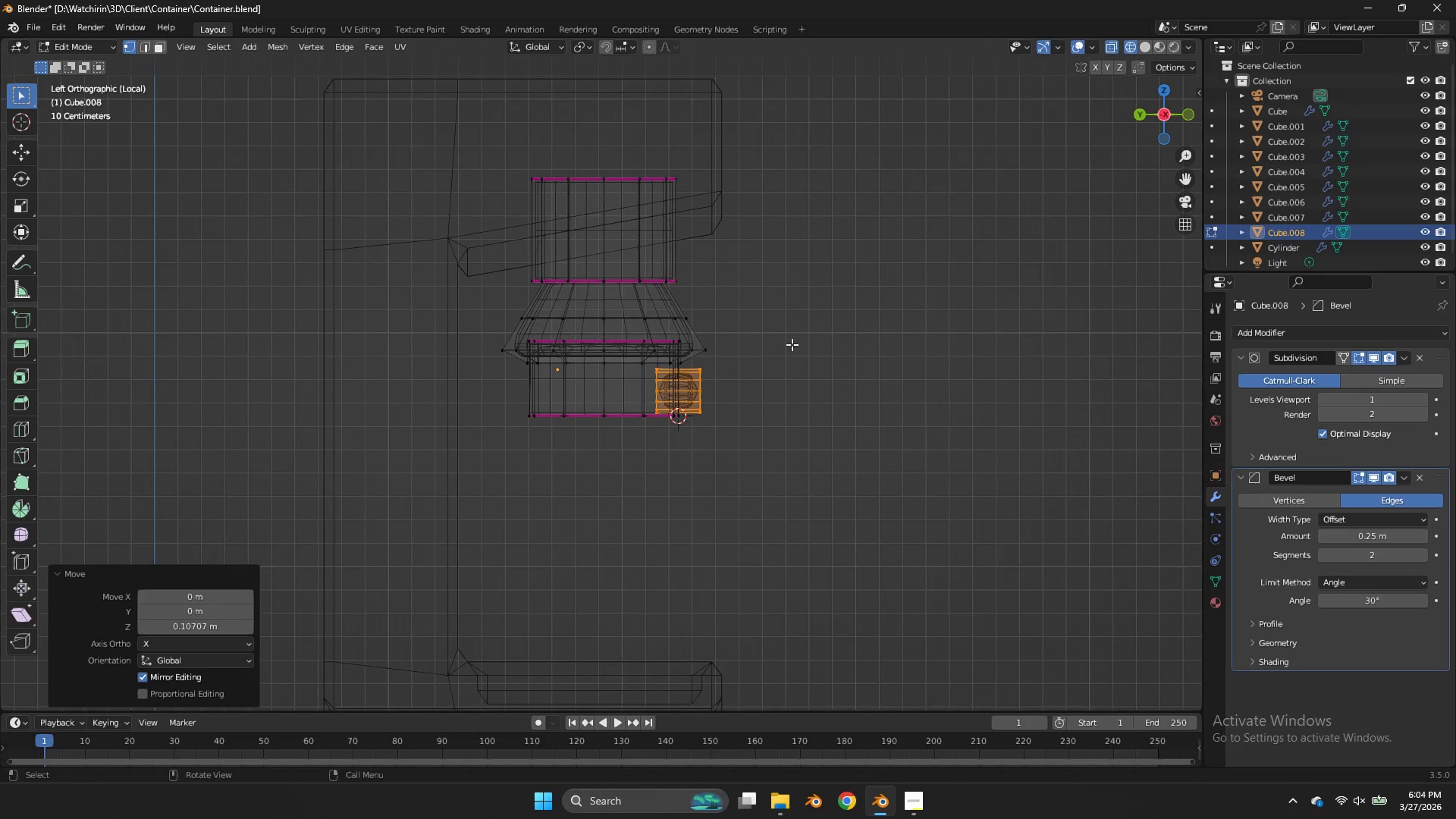 
key(S)
 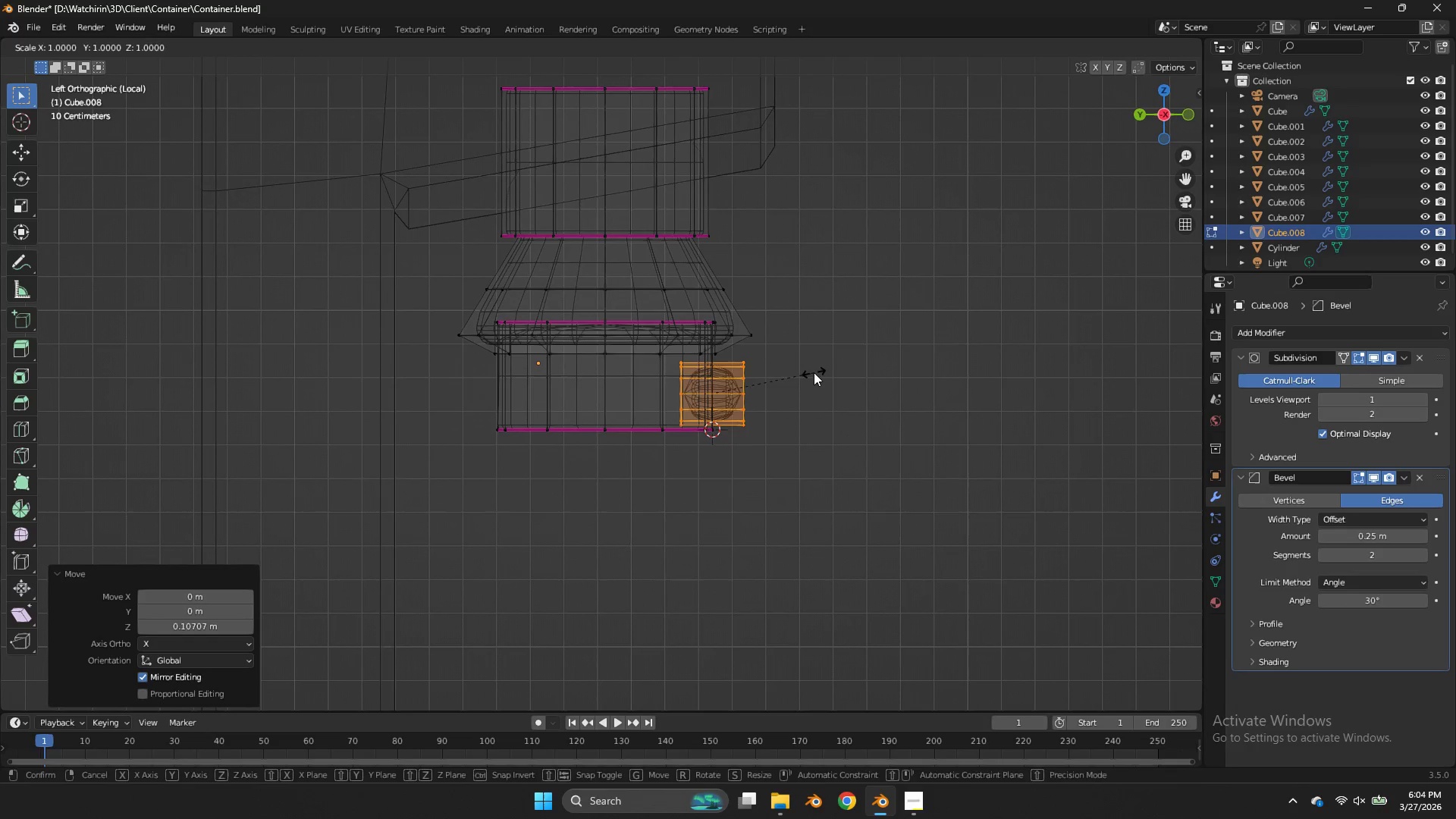 
scroll: coordinate [800, 353], scroll_direction: up, amount: 2.0
 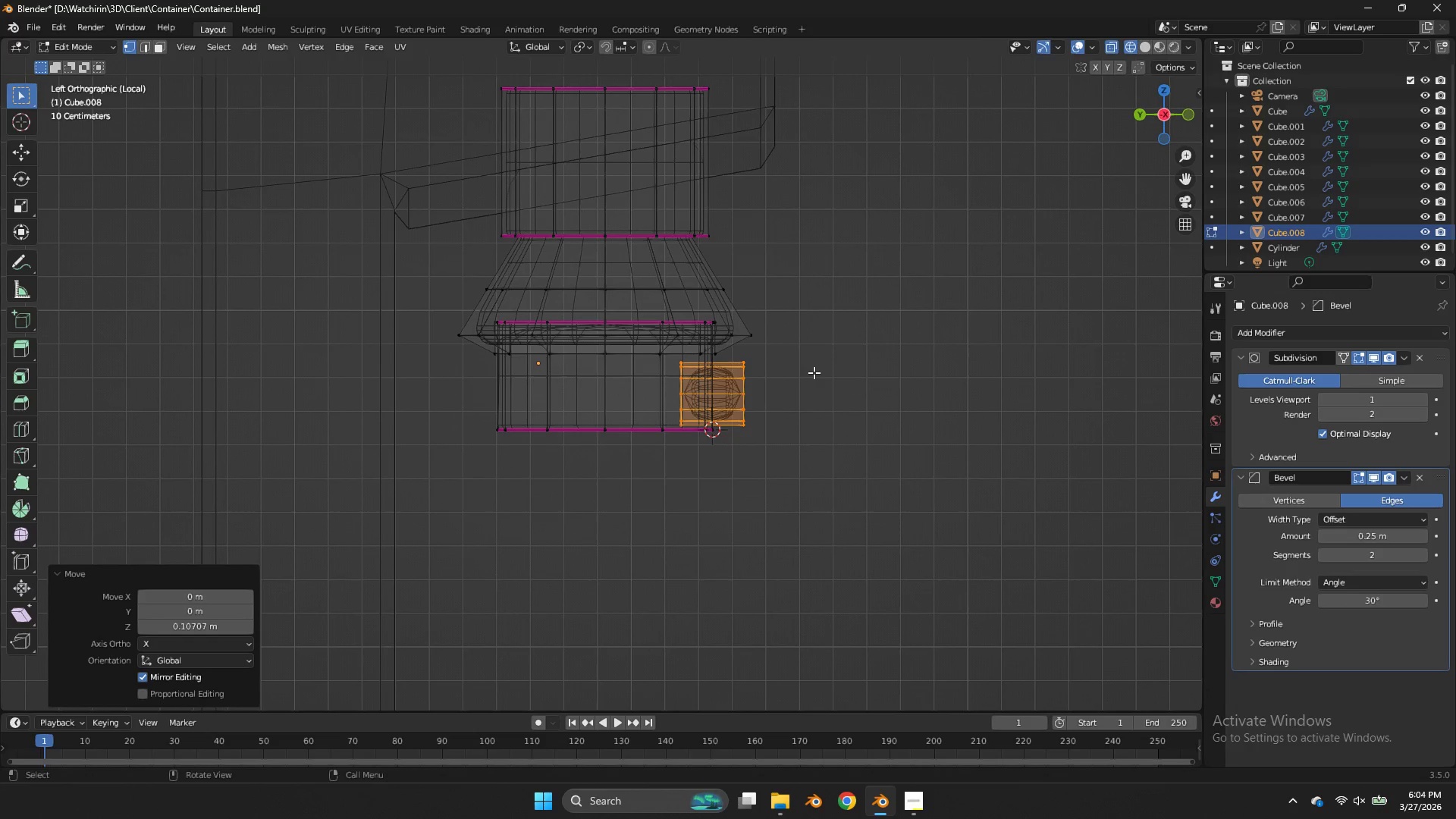 
type(ygxy)
 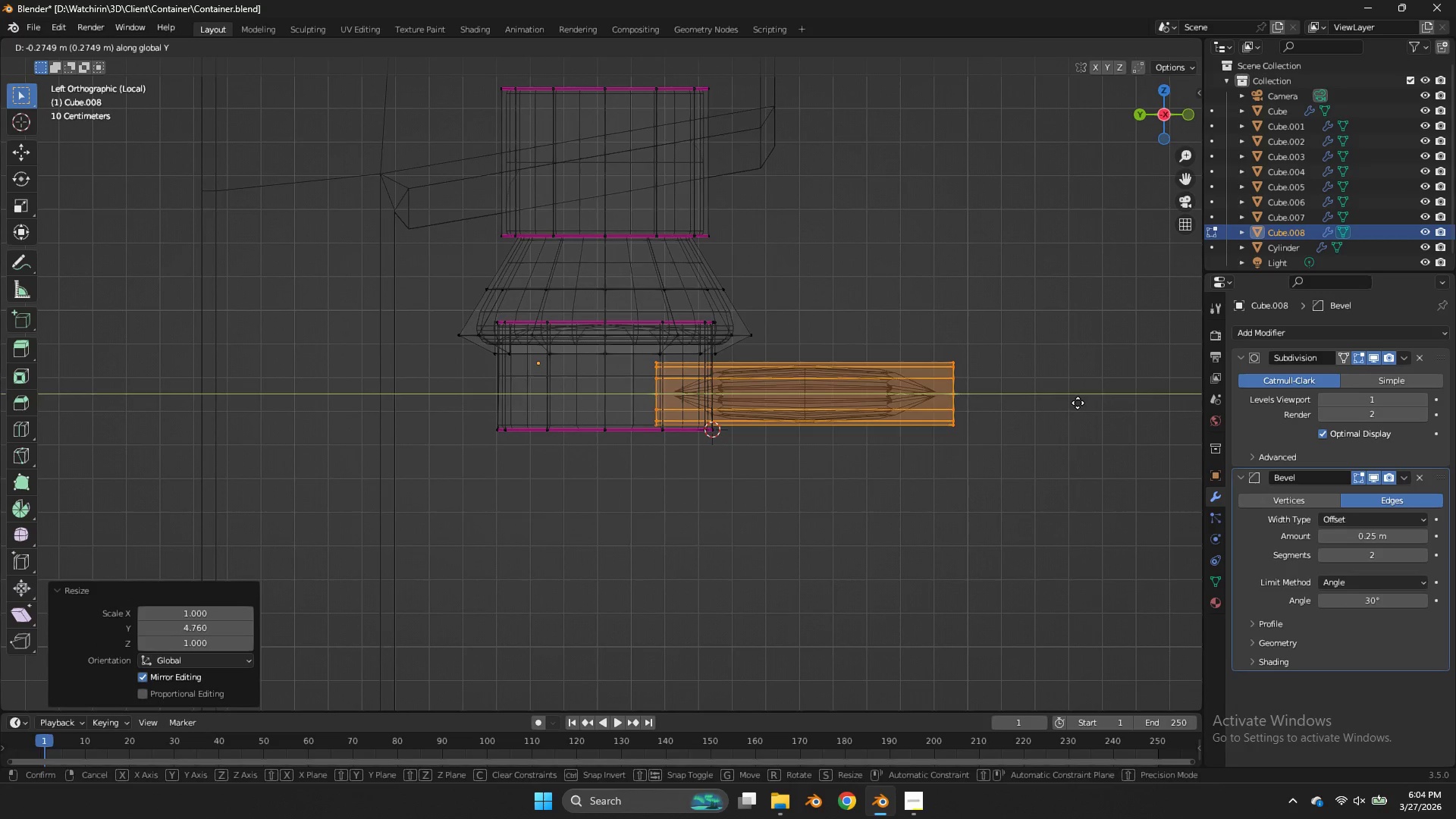 
left_click_drag(start_coordinate=[1200, 321], to_coordinate=[1225, 322])
 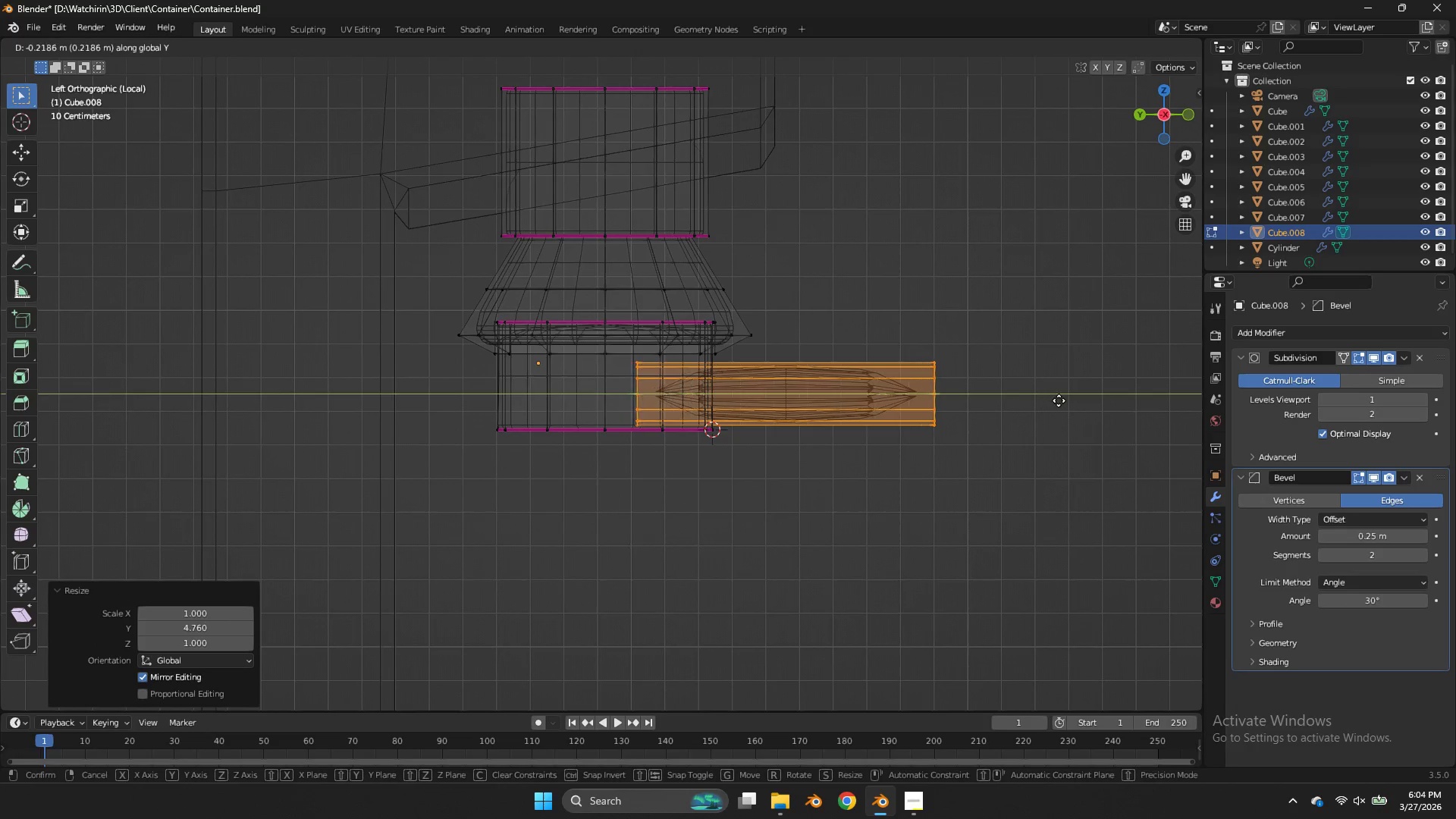 
left_click([1078, 403])
 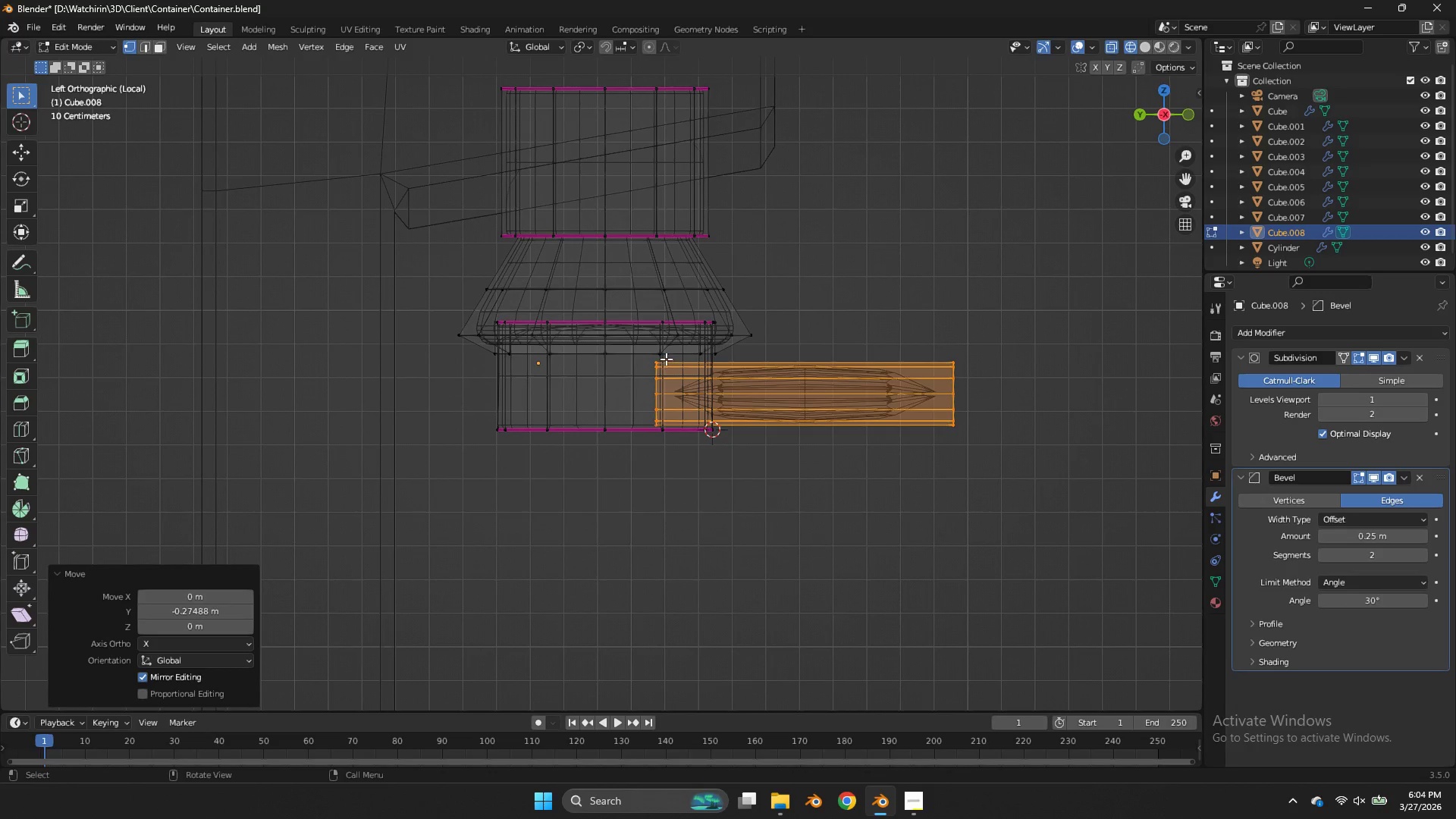 
key(Shift+ShiftLeft)
 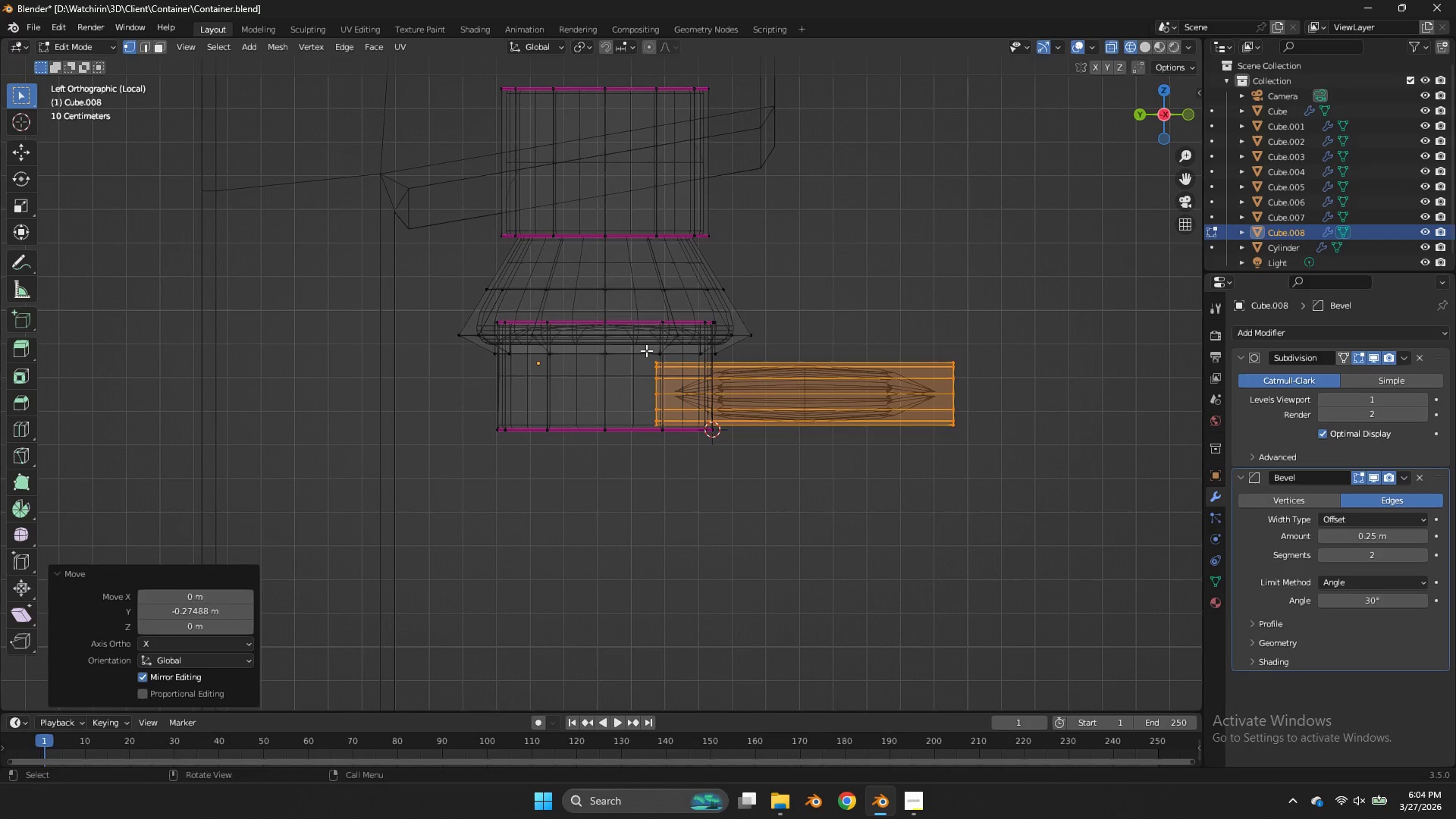 
left_click([646, 350])
 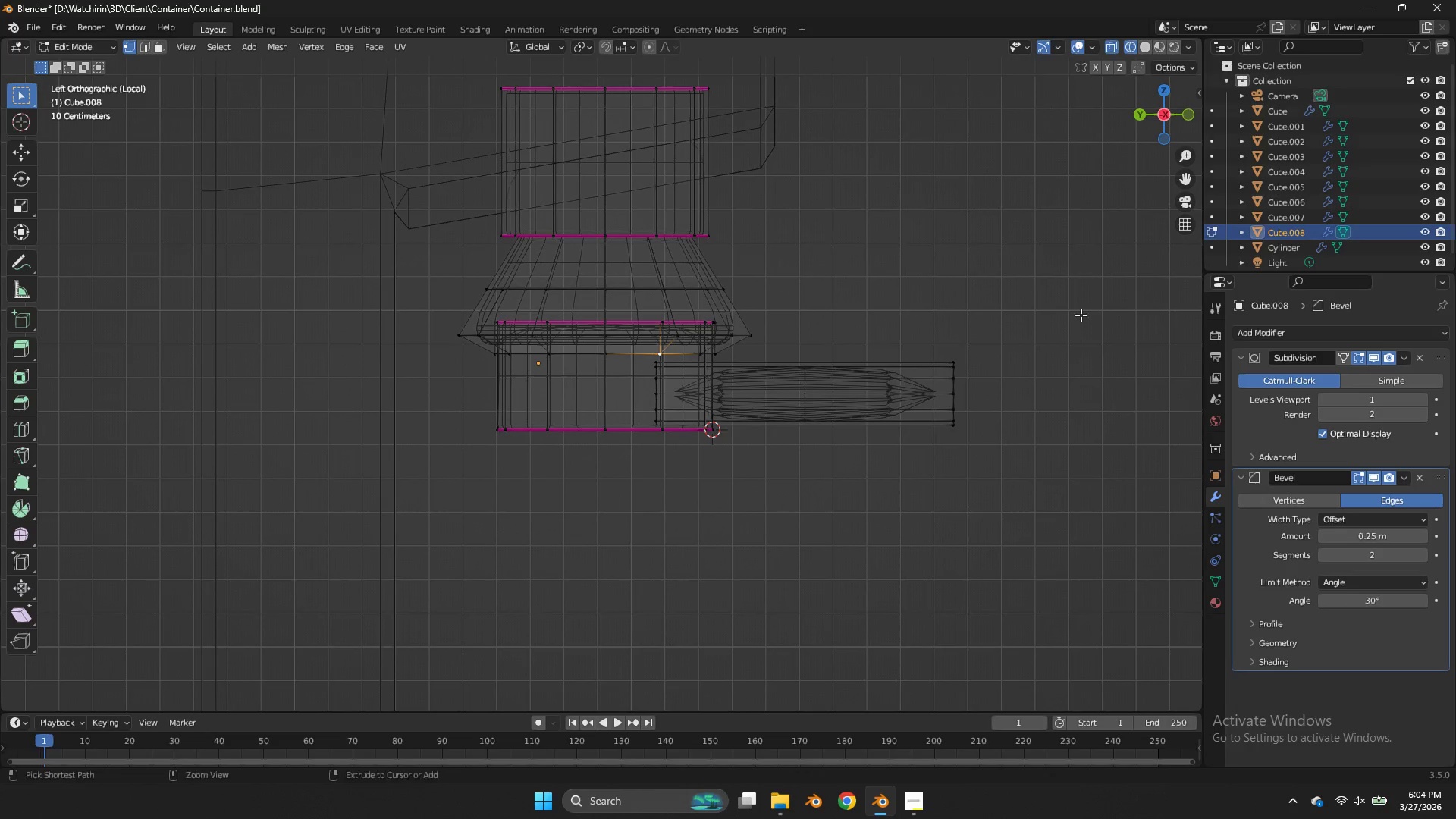 
key(Control+ControlLeft)
 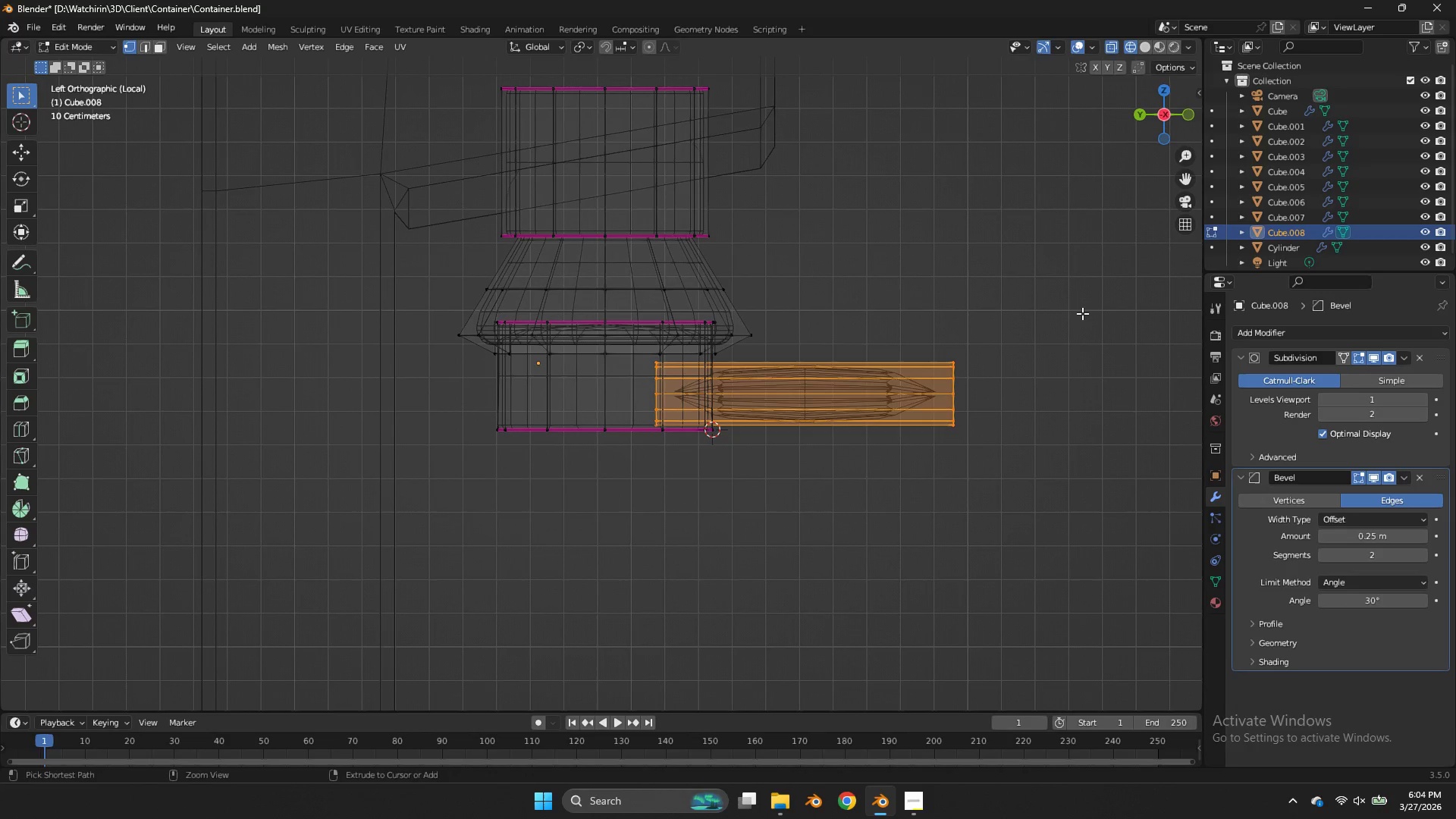 
key(Control+Z)
 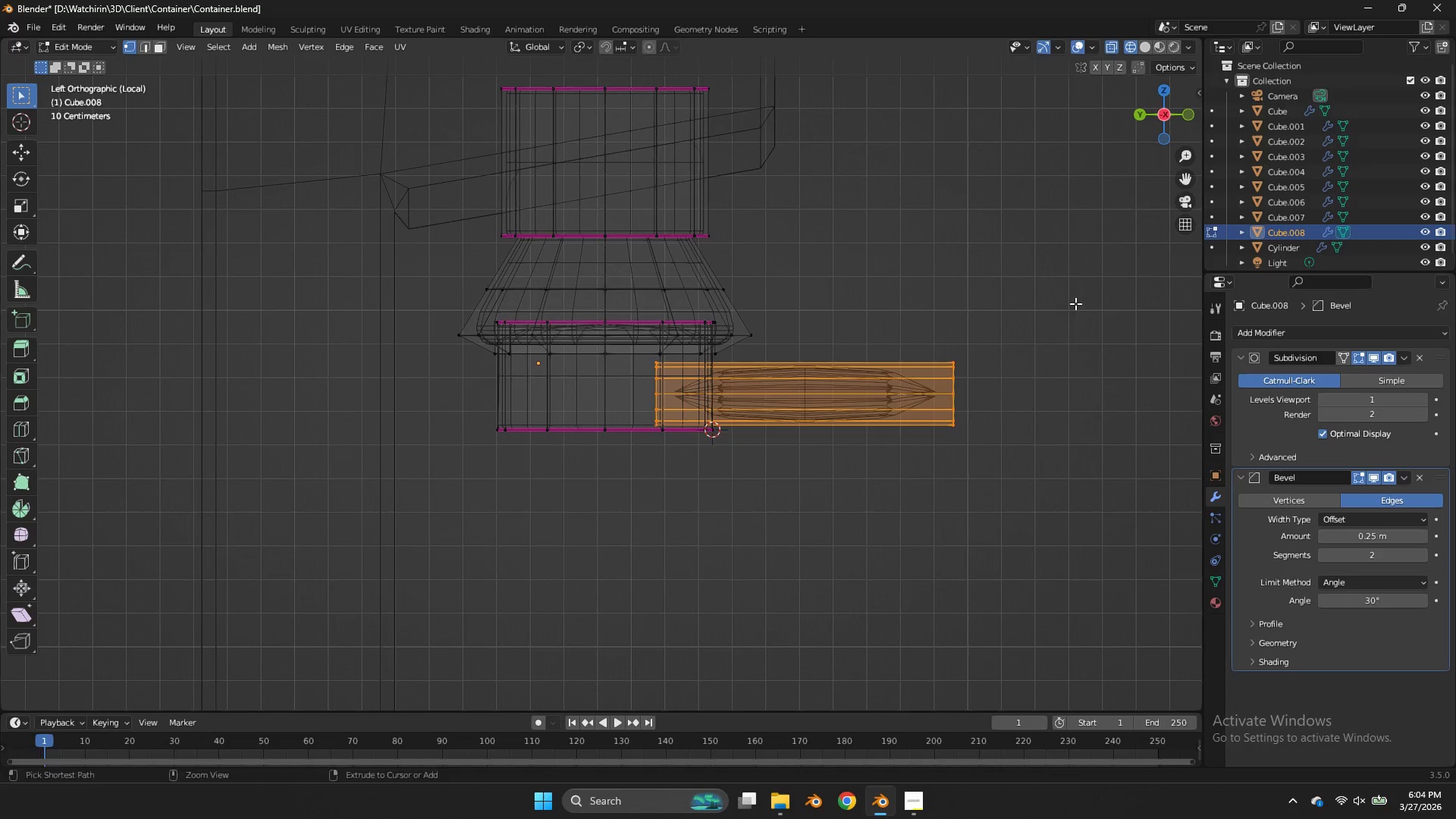 
hold_key(key=ControlLeft, duration=0.41)
left_click_drag(start_coordinate=[1065, 307], to_coordinate=[896, 513])
 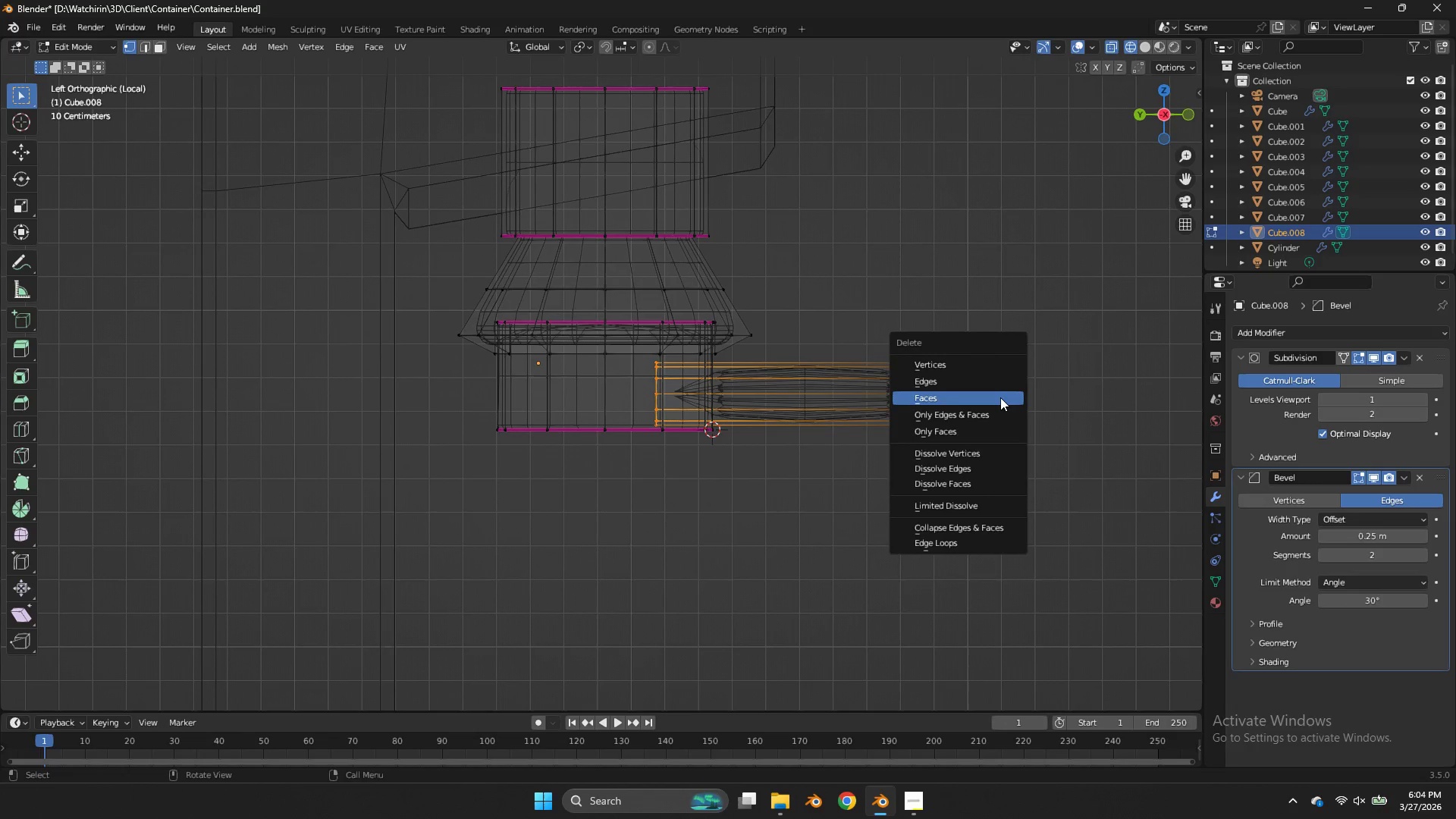 
key(X)
 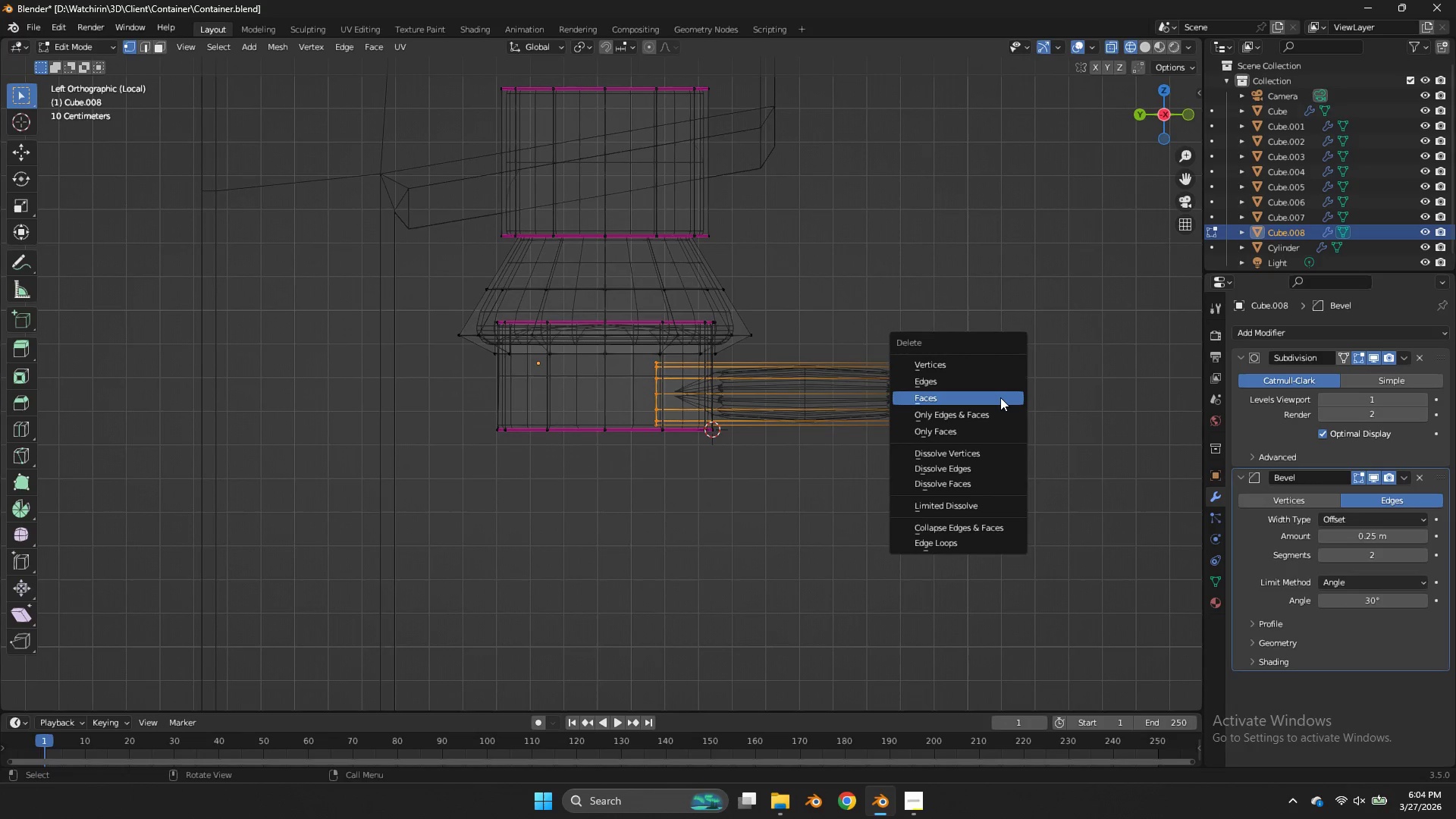 
left_click([1000, 397])
 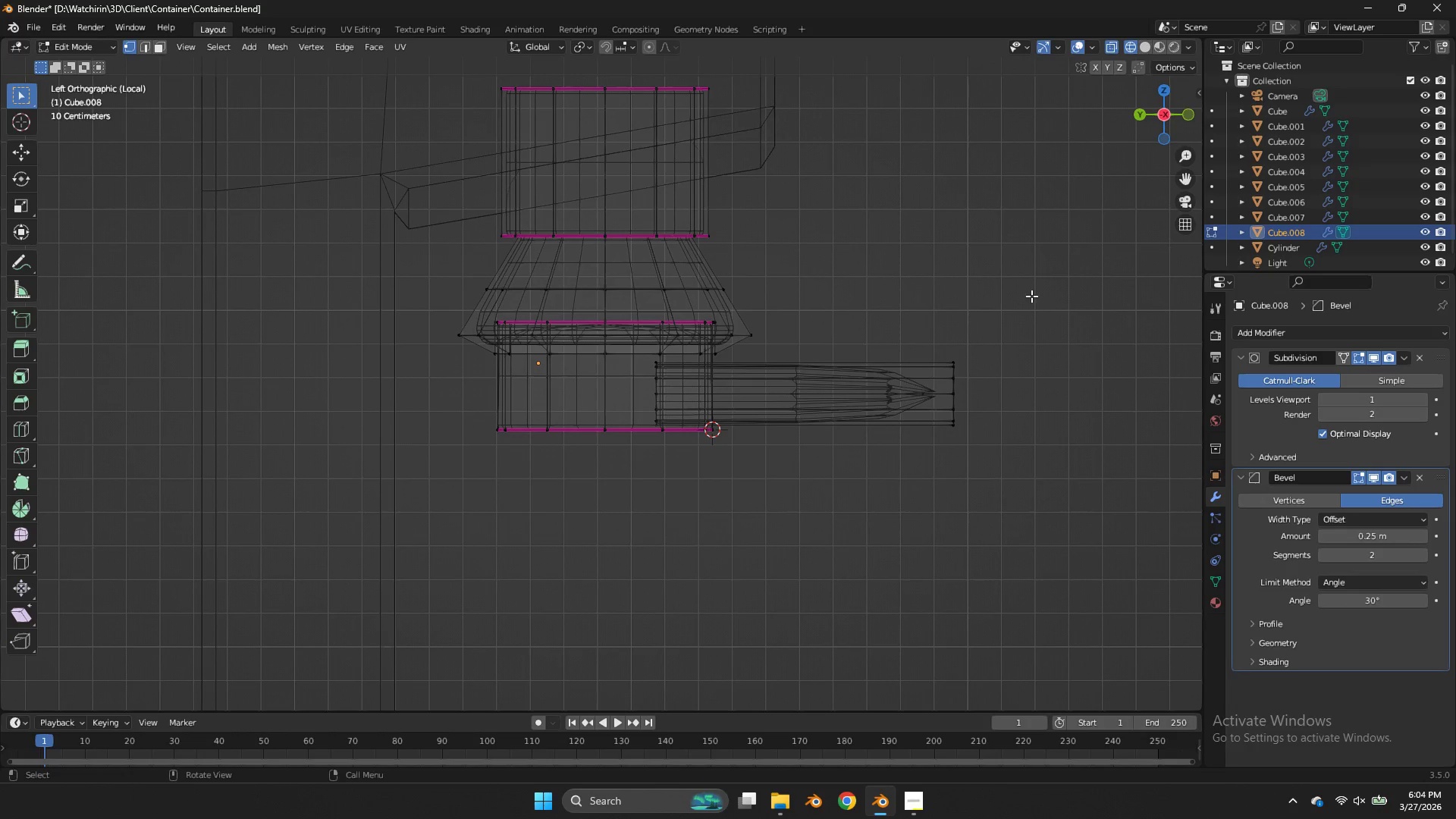 
left_click_drag(start_coordinate=[1031, 297], to_coordinate=[916, 485])
 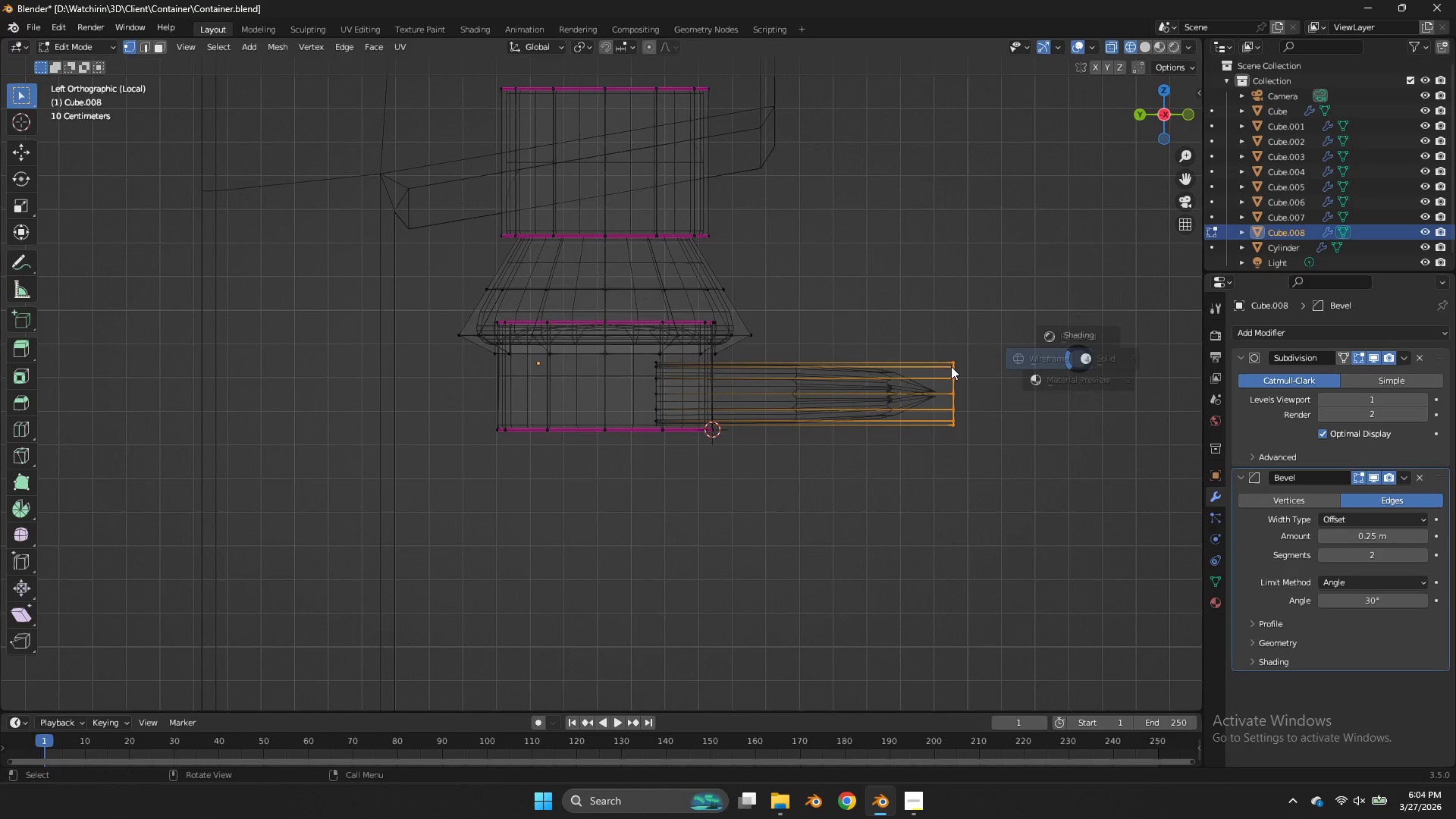 
key(Z)
 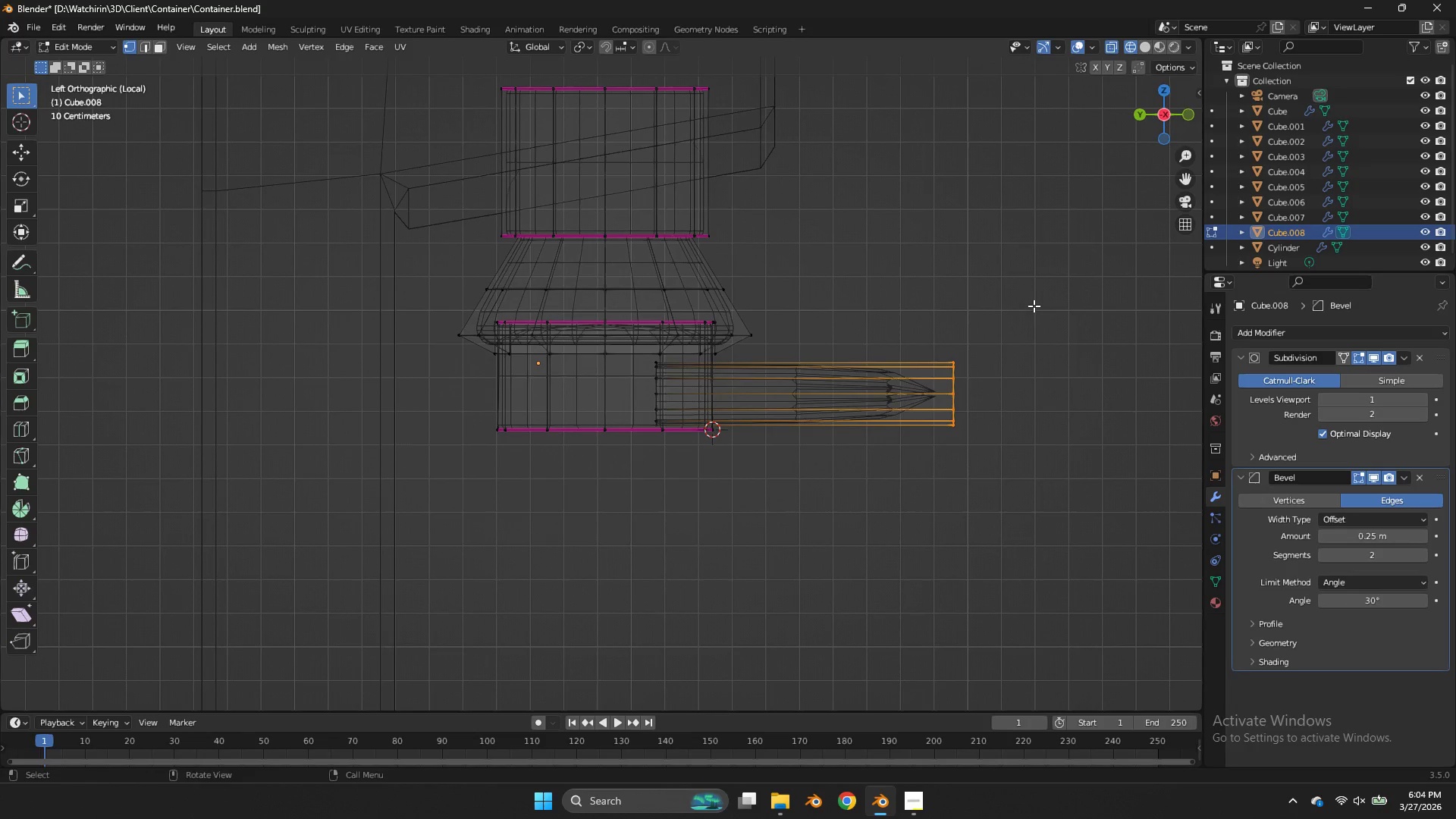 
left_click_drag(start_coordinate=[1021, 316], to_coordinate=[886, 485])
 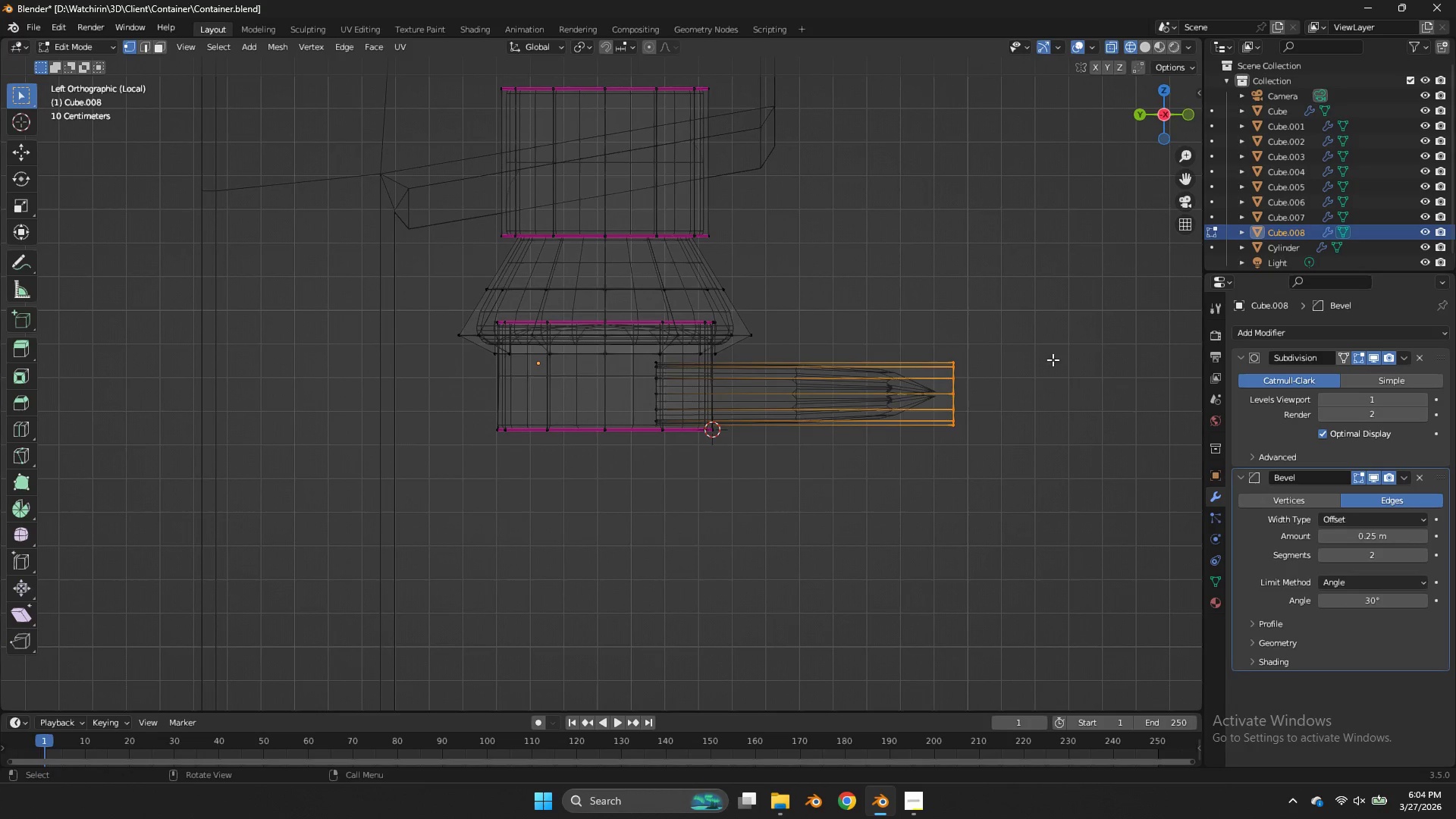 
key(X)
 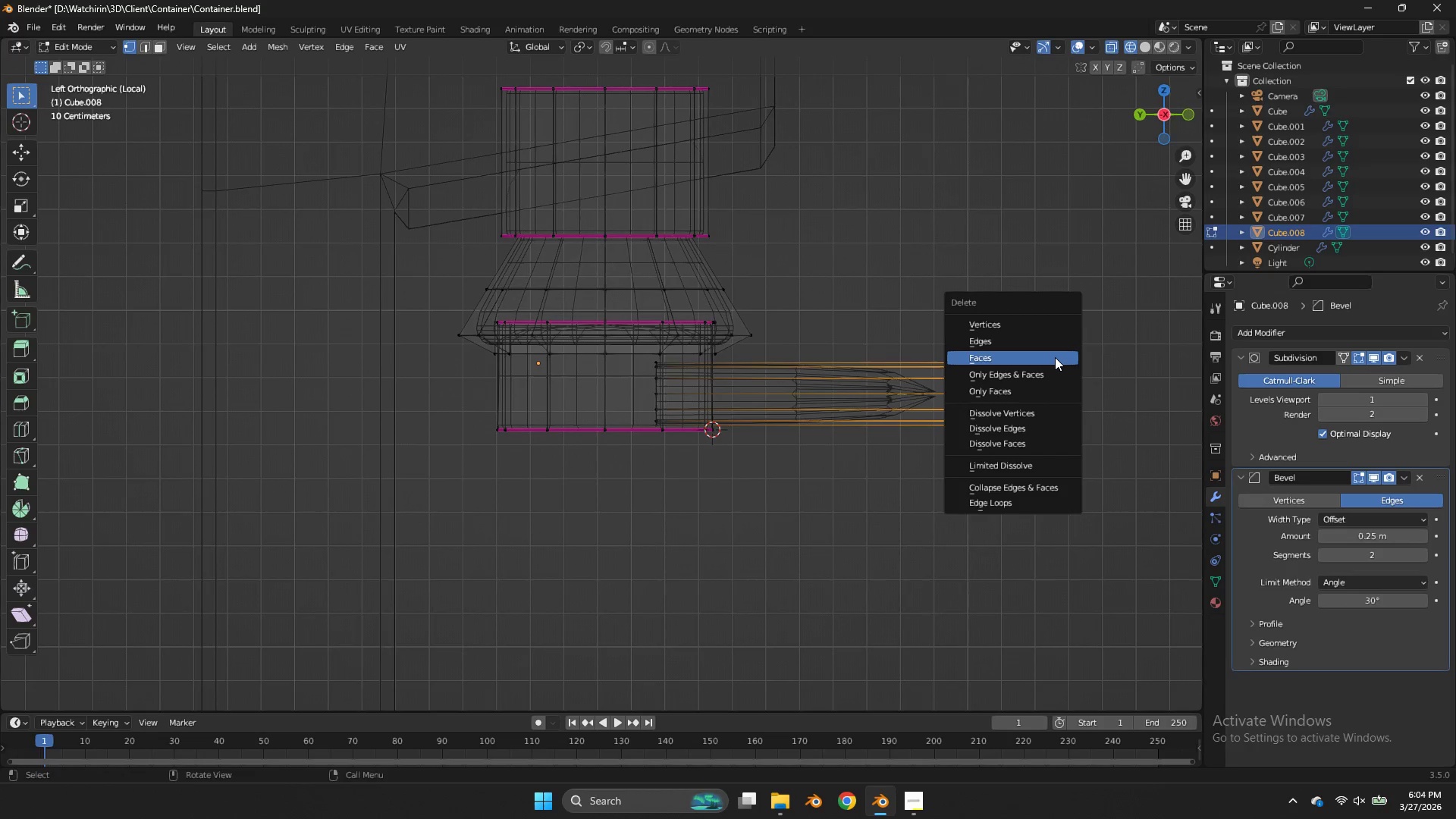 
left_click([1055, 357])
 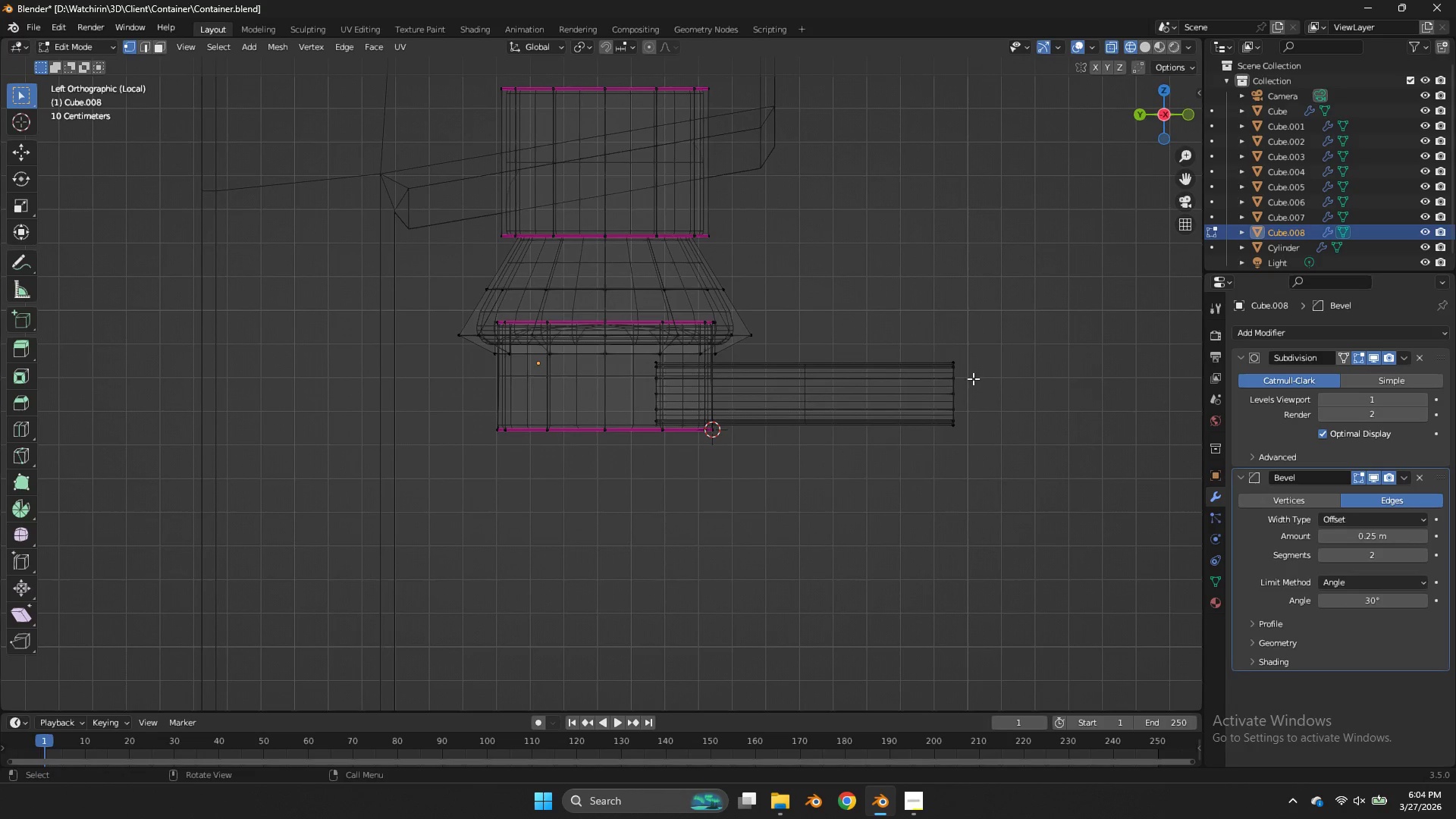 
left_click([971, 381])
 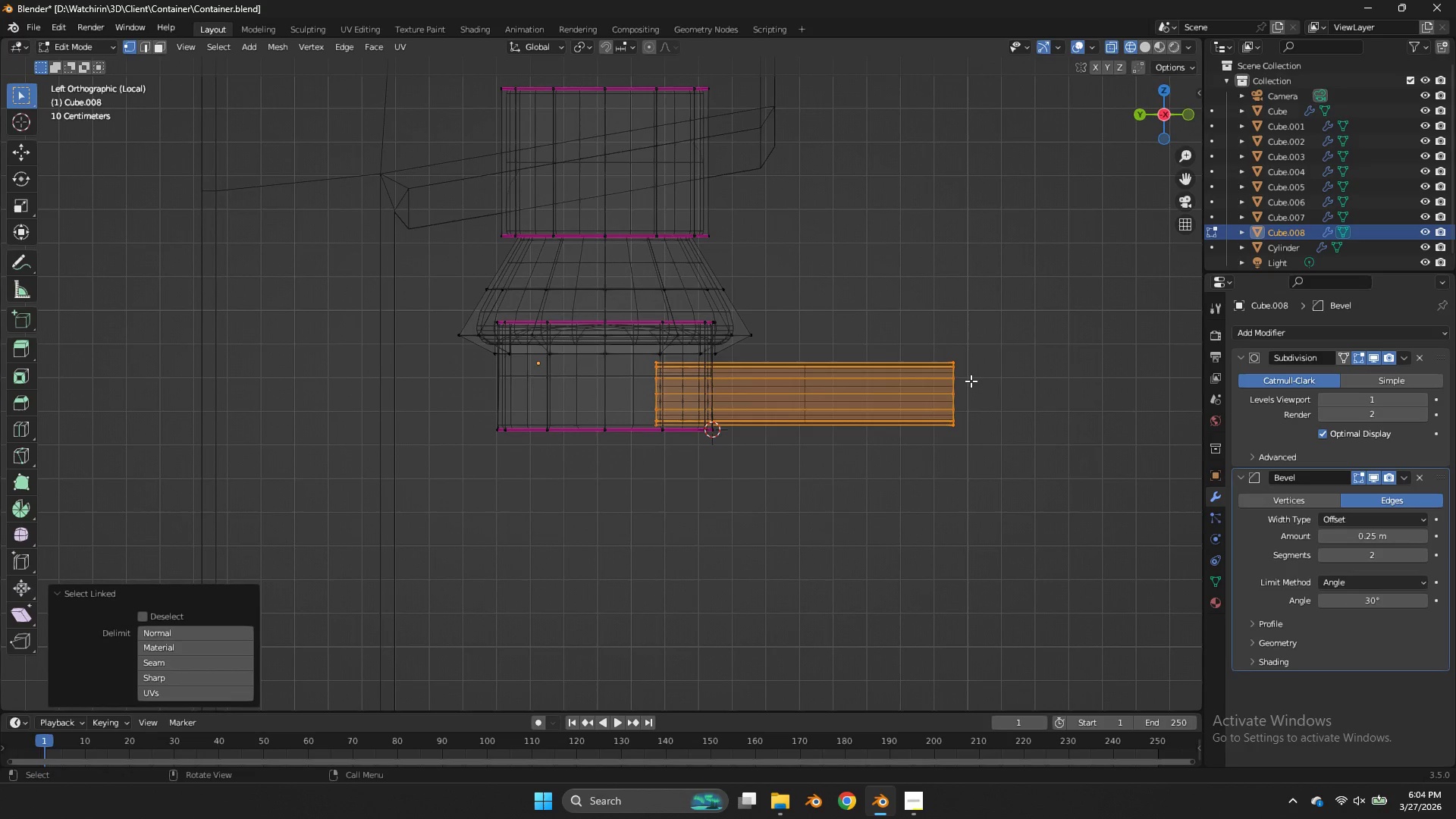 
type(ls)
 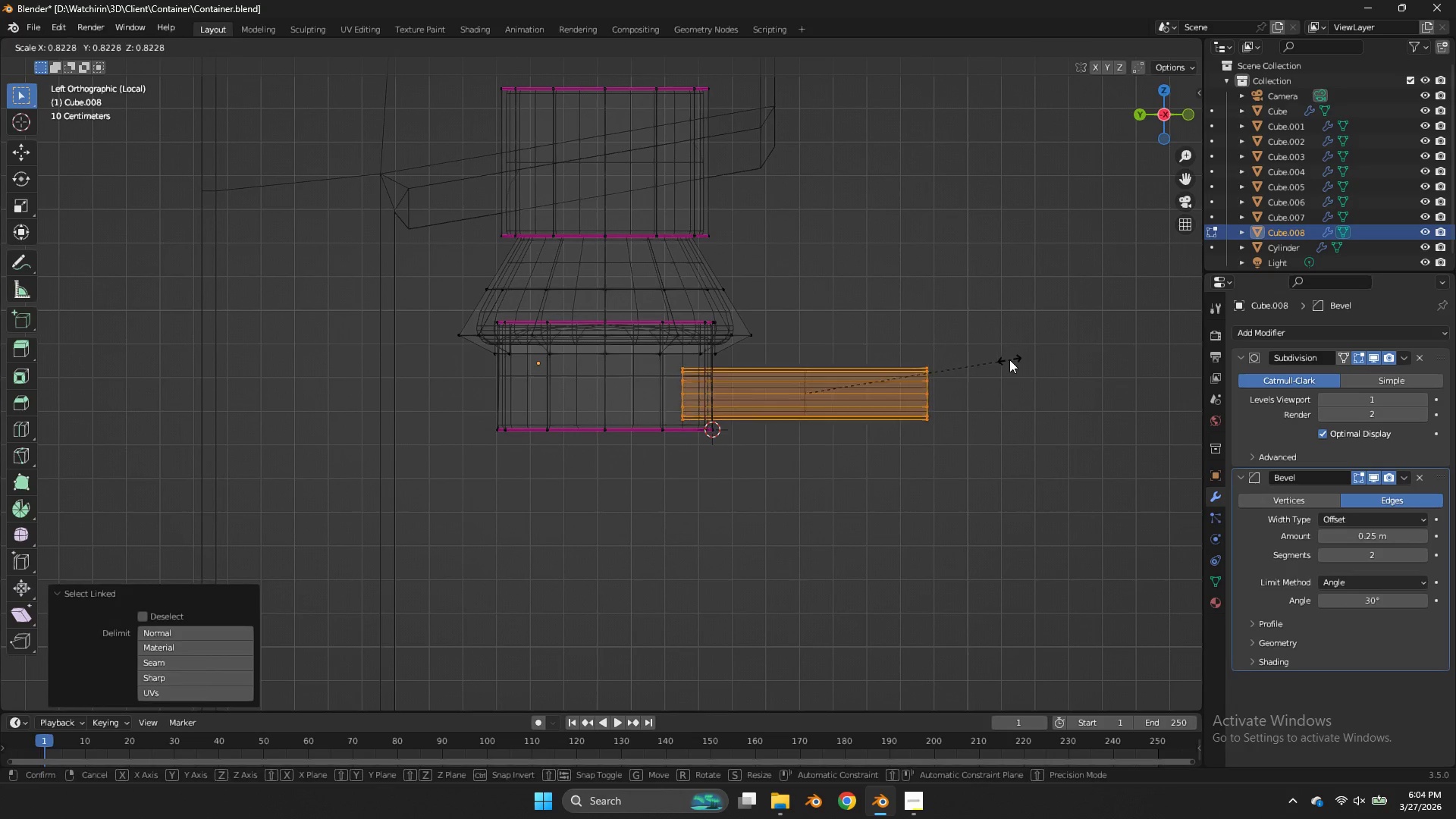 
left_click([1009, 359])
 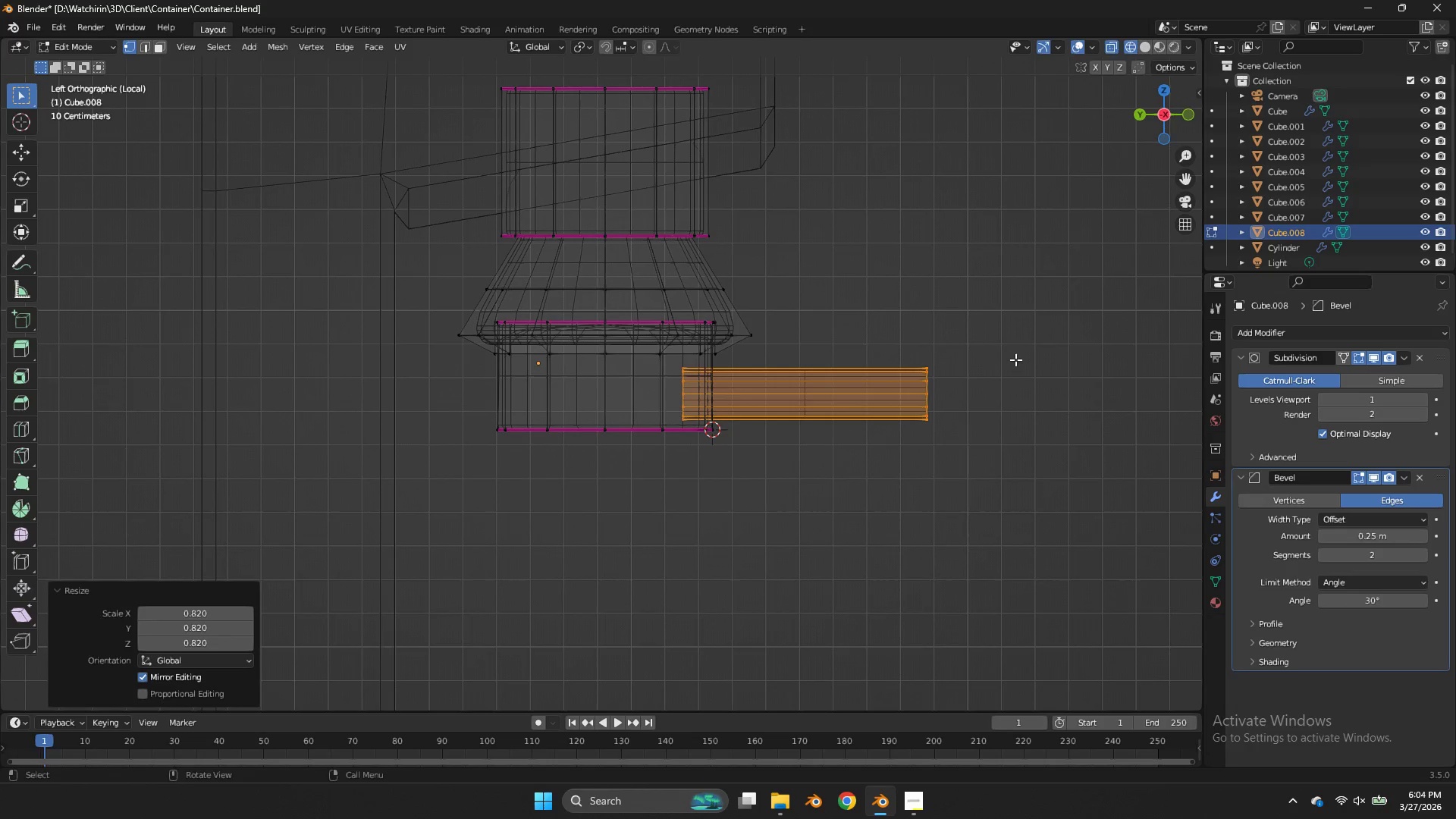 
type(sy)
 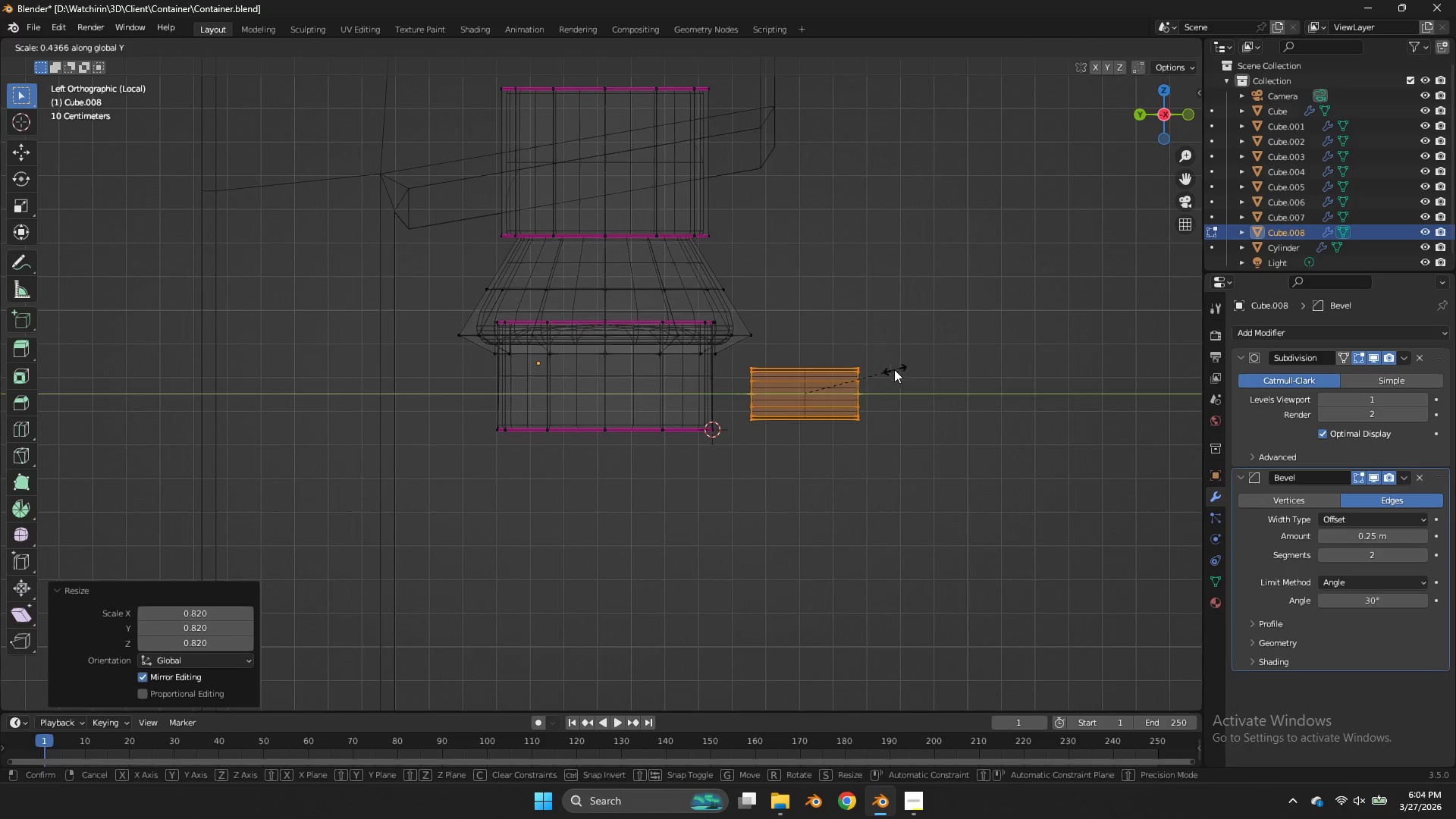 
left_click([891, 369])
 